 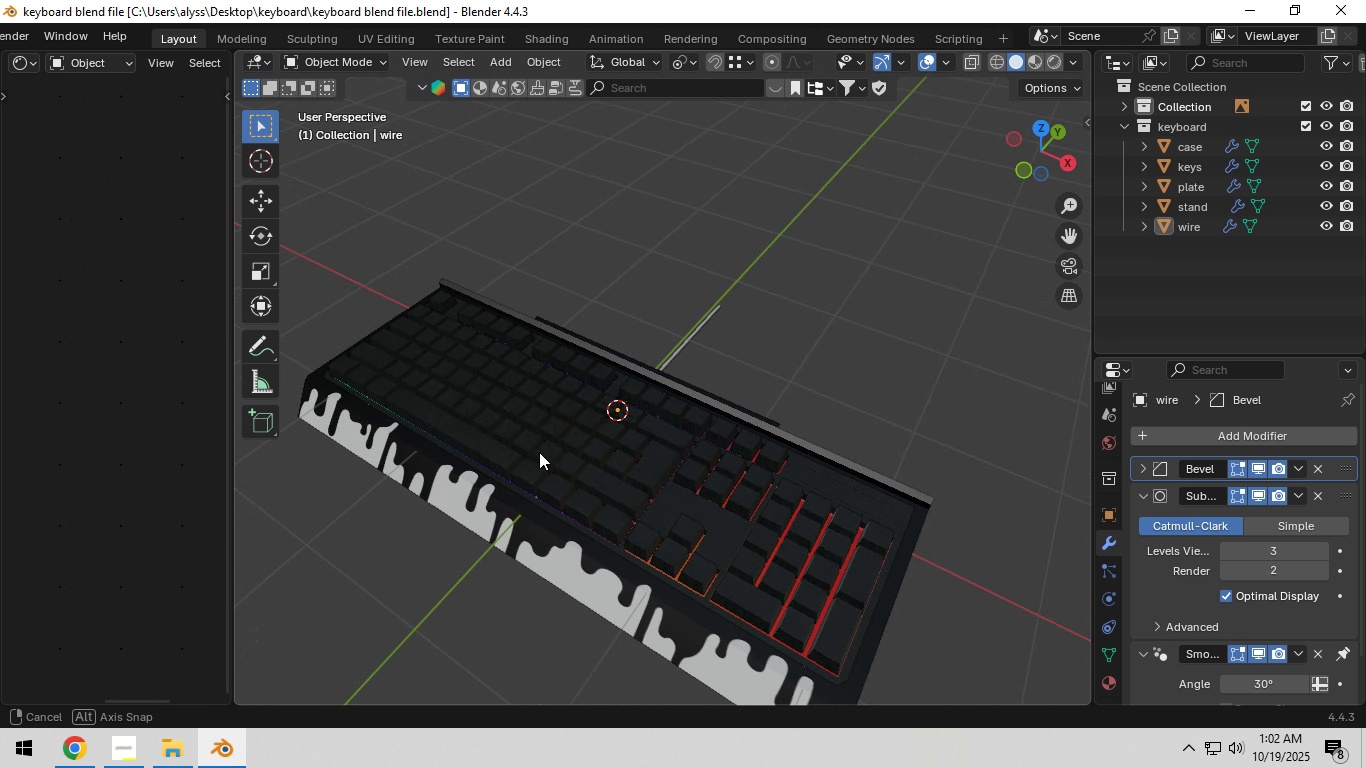 
key(Control+S)
 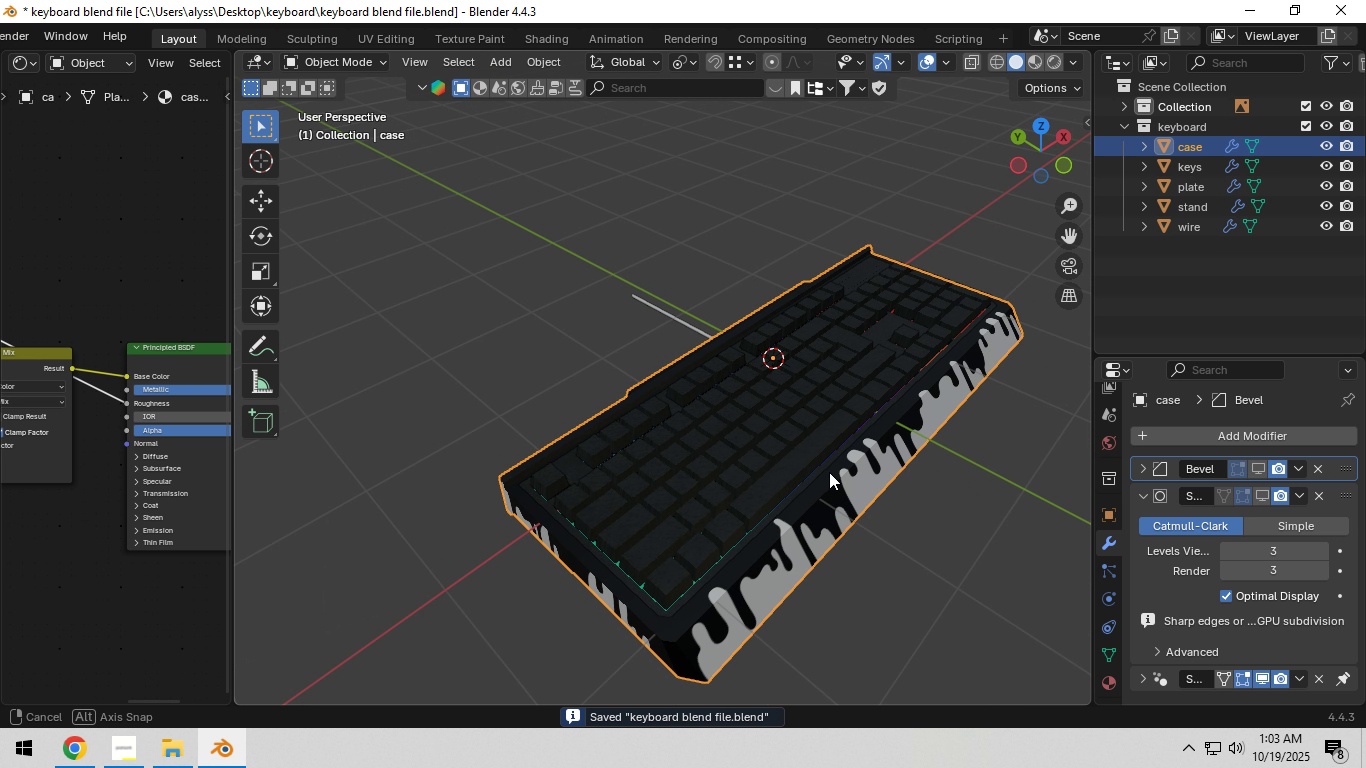 
wait(8.78)
 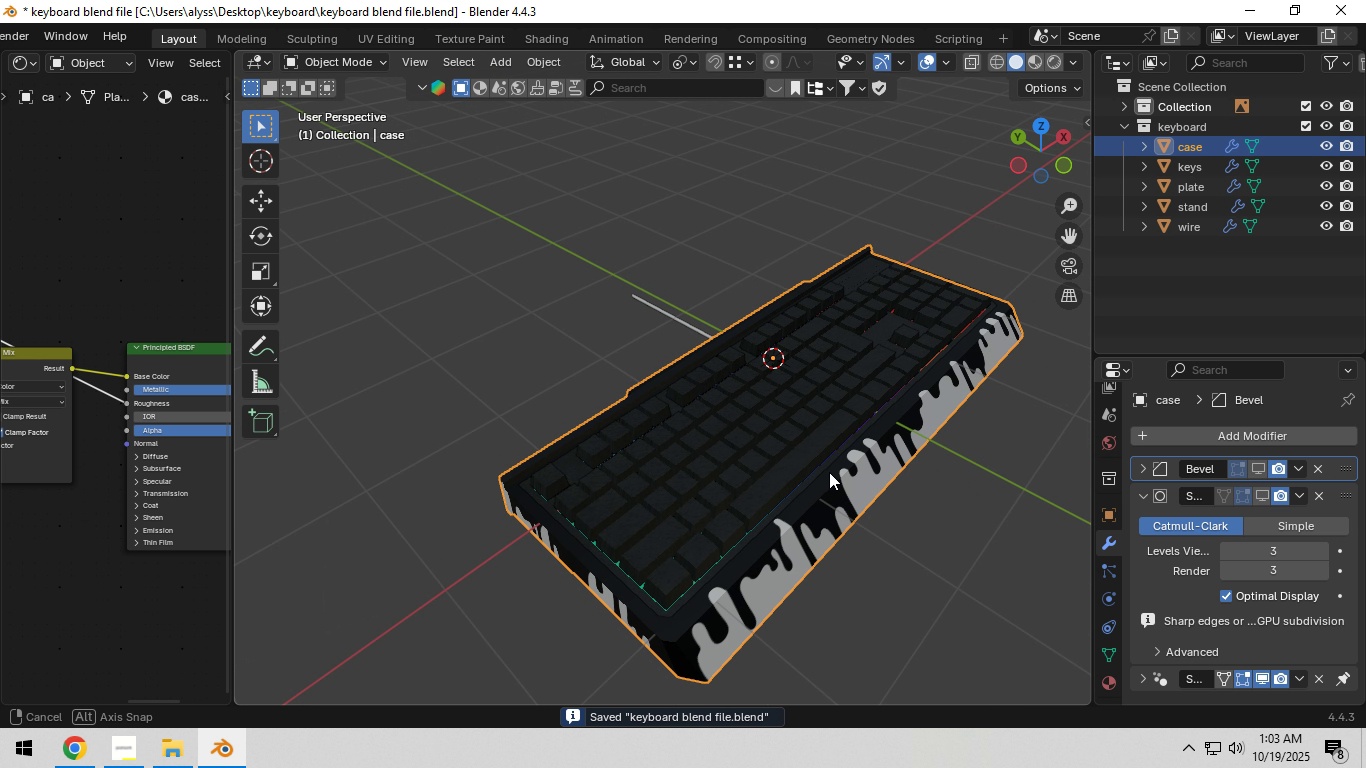 
left_click([856, 420])
 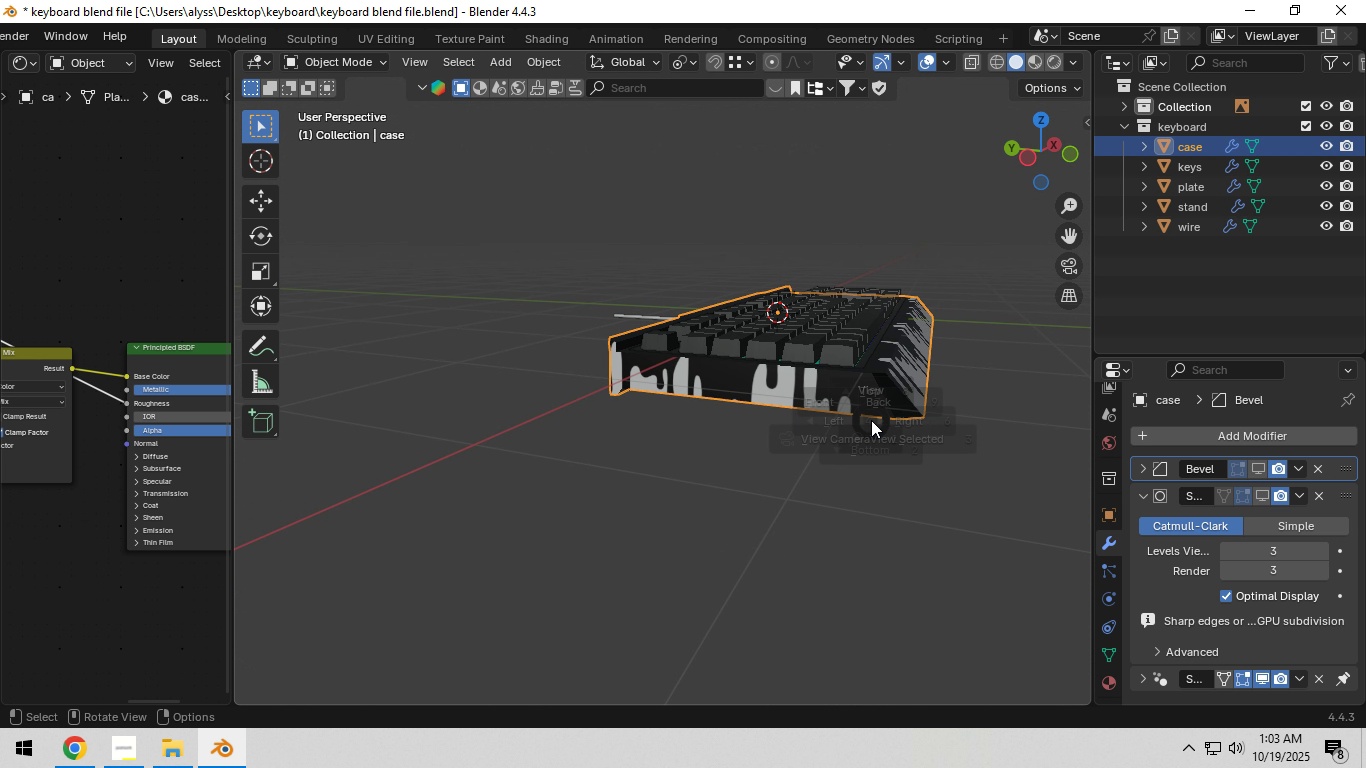 
hold_key(key=Backquote, duration=0.62)
 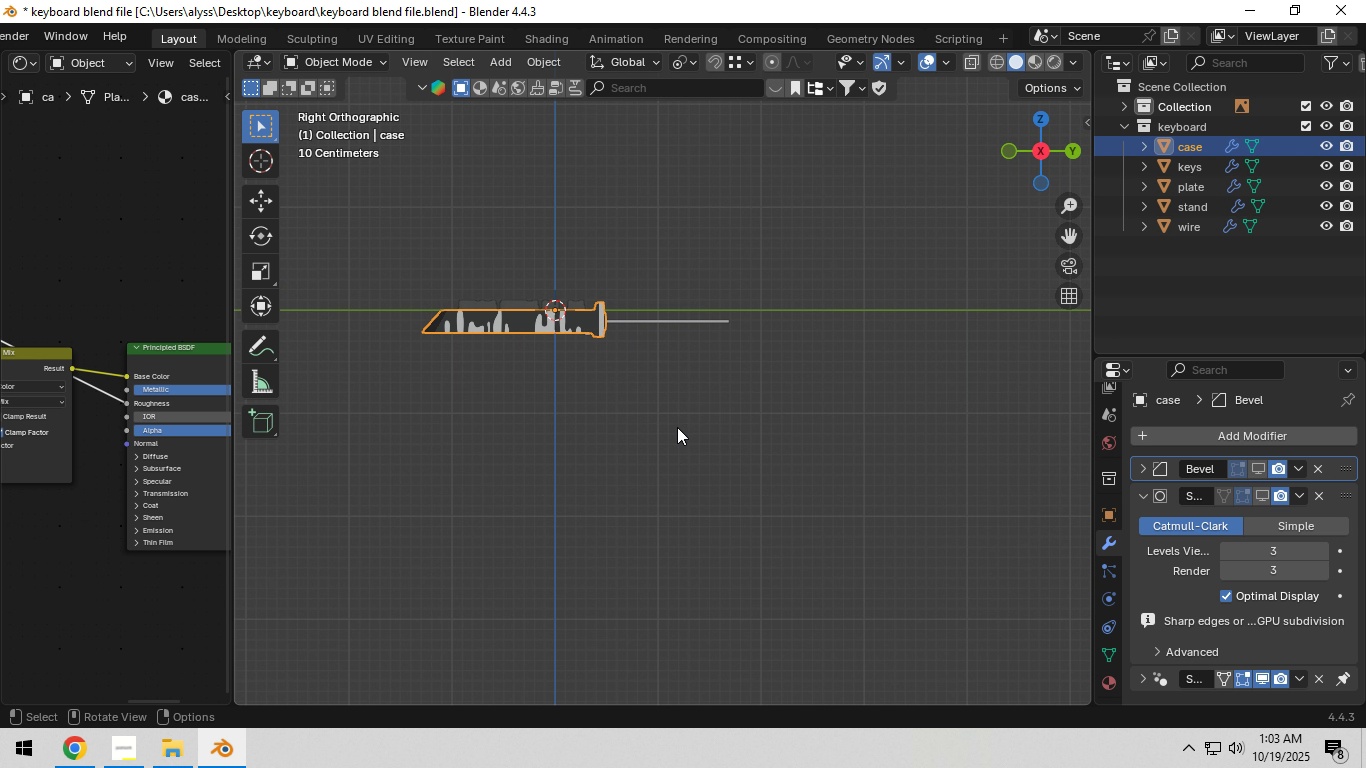 
scroll: coordinate [646, 427], scroll_direction: up, amount: 3.0
 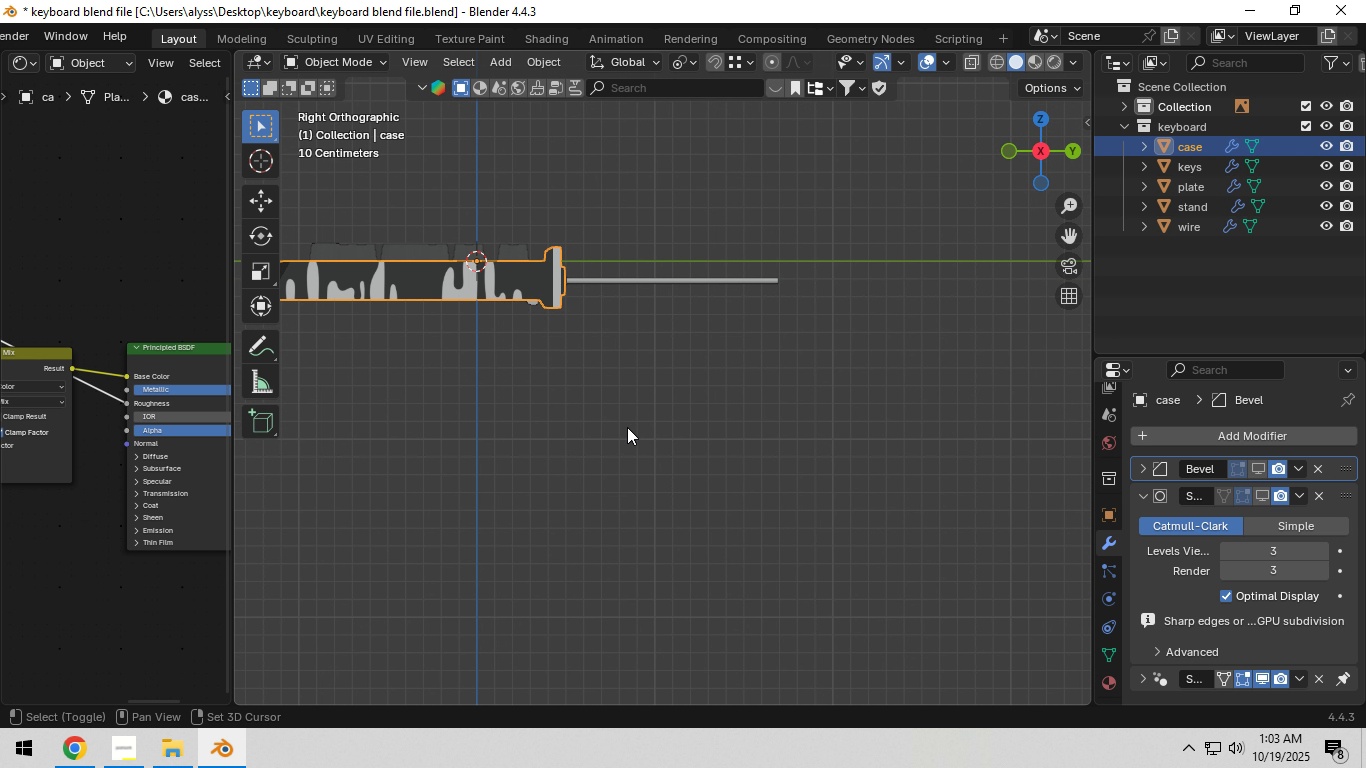 
hold_key(key=ShiftLeft, duration=0.7)
 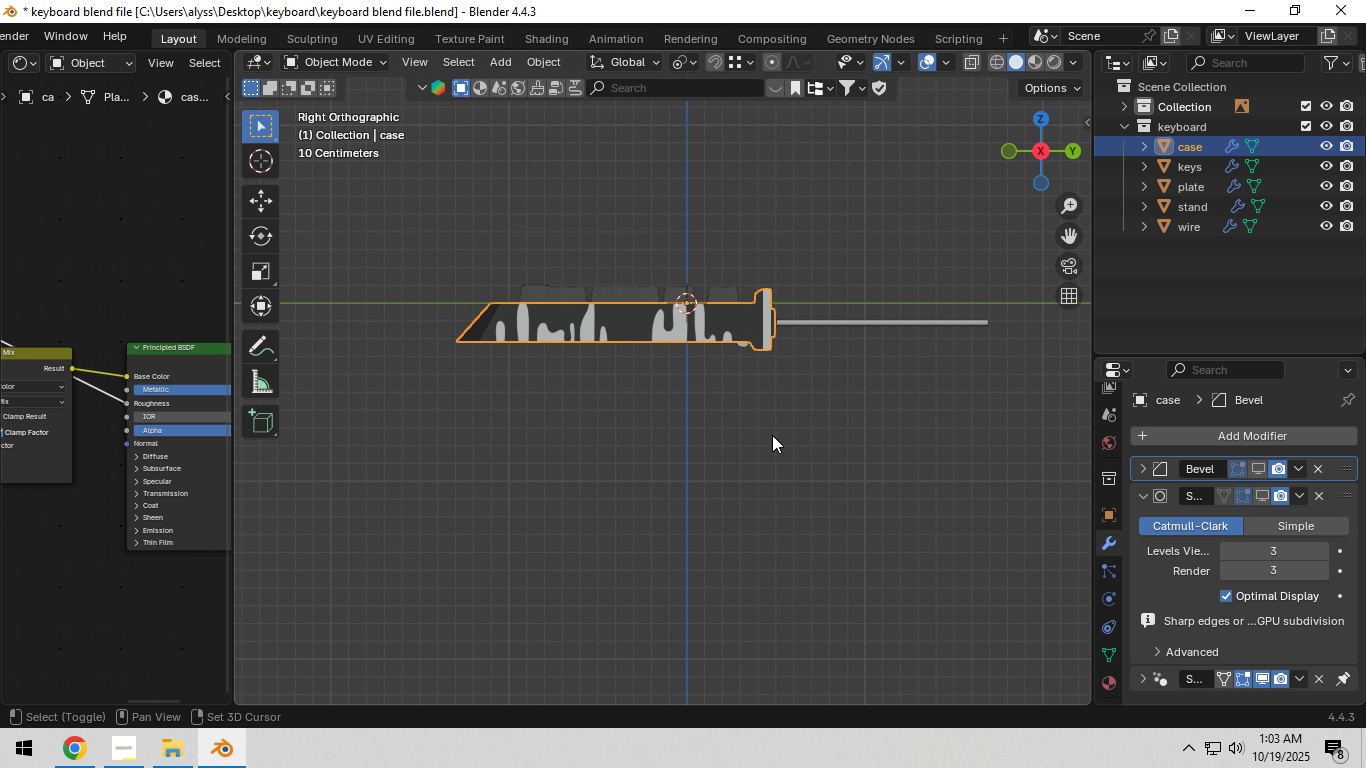 
hold_key(key=ShiftLeft, duration=0.32)
 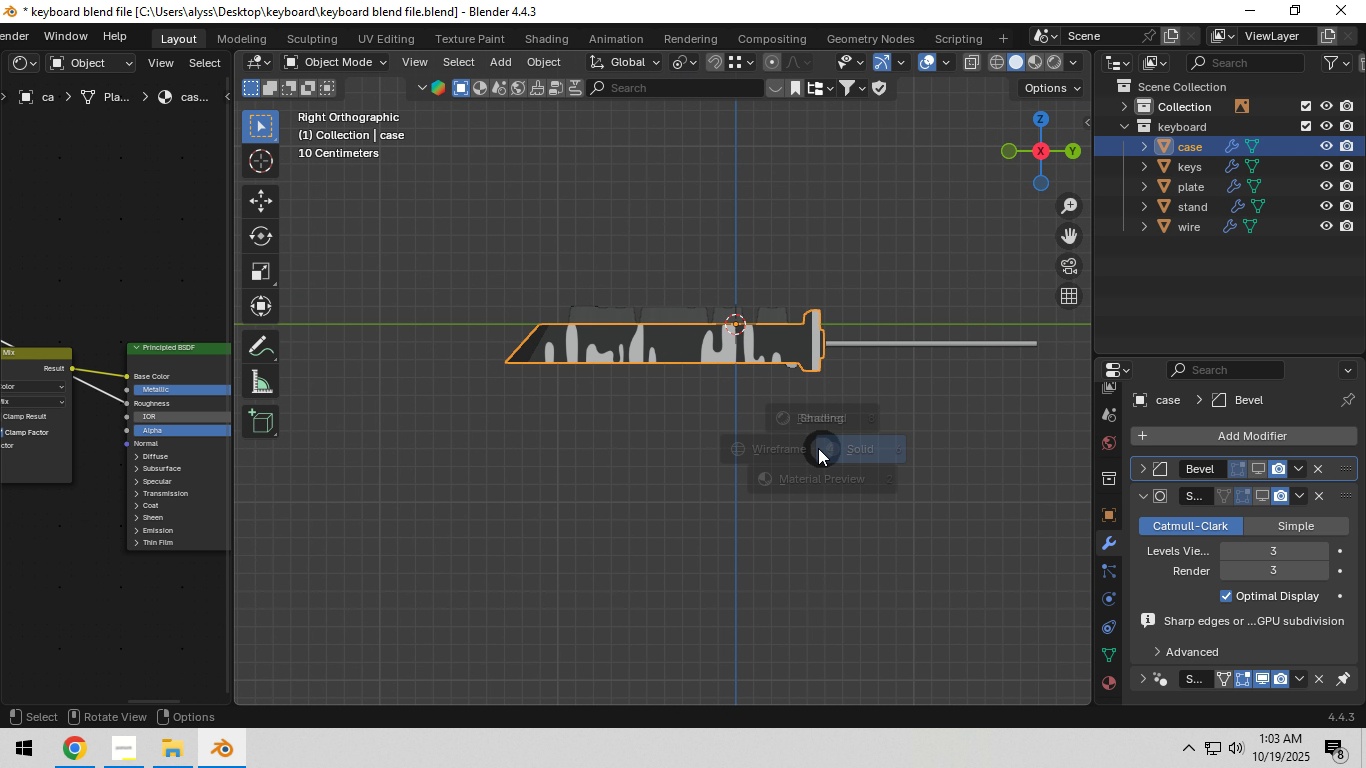 
key(Z)
 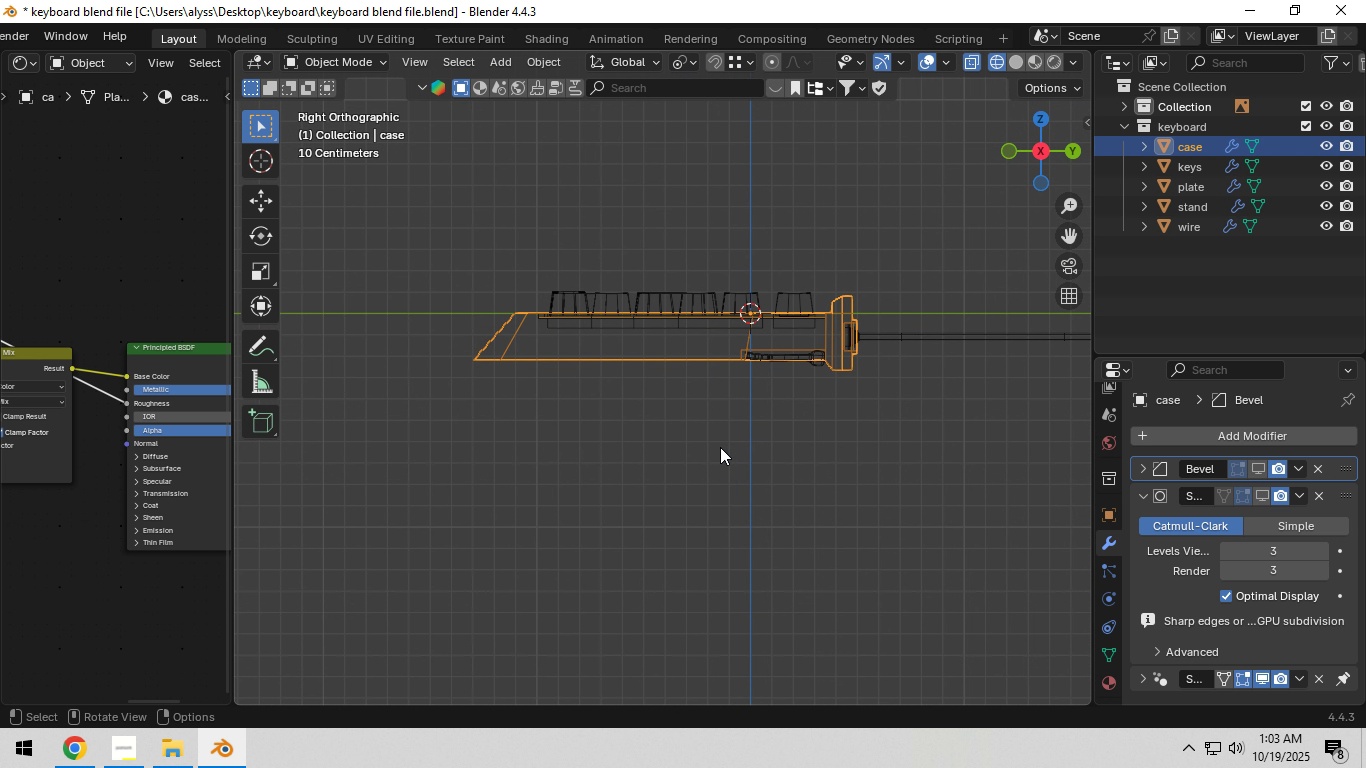 
scroll: coordinate [720, 446], scroll_direction: up, amount: 2.0
 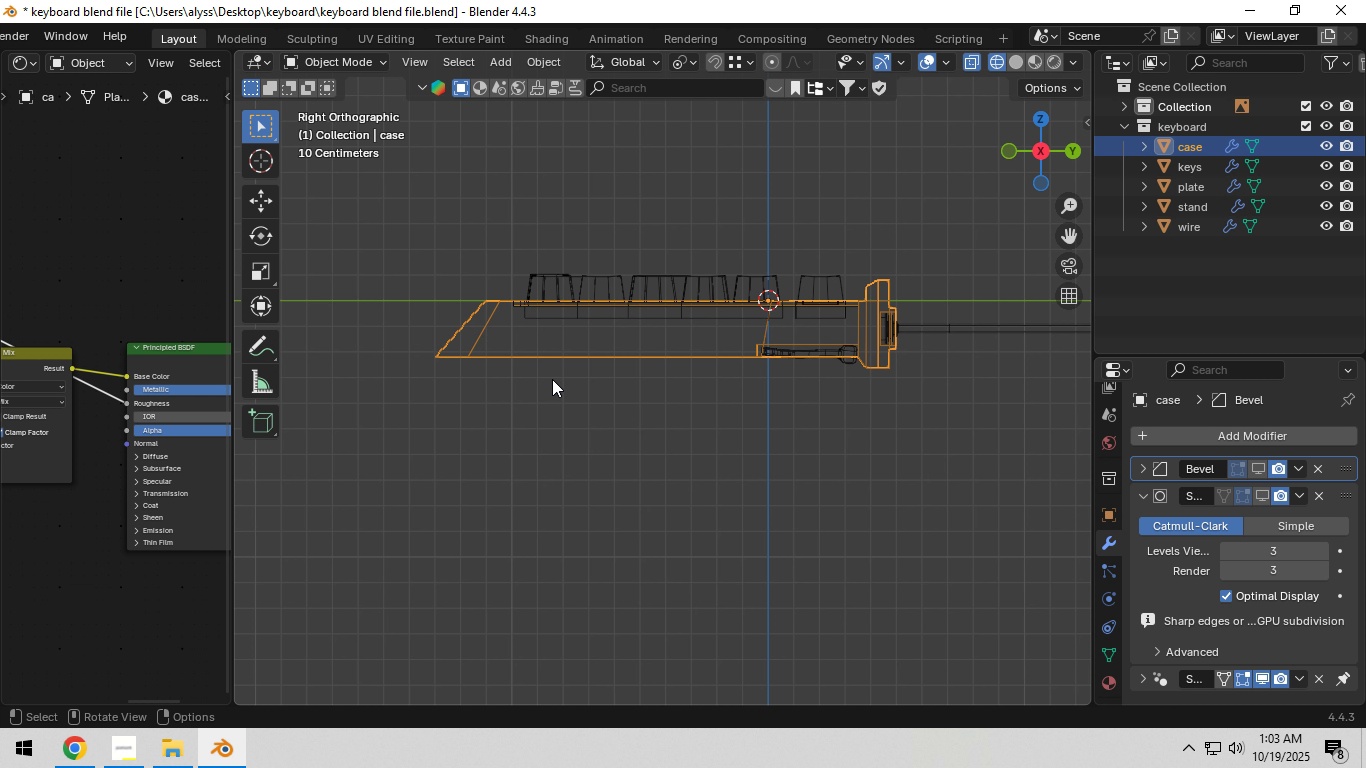 
key(Tab)
 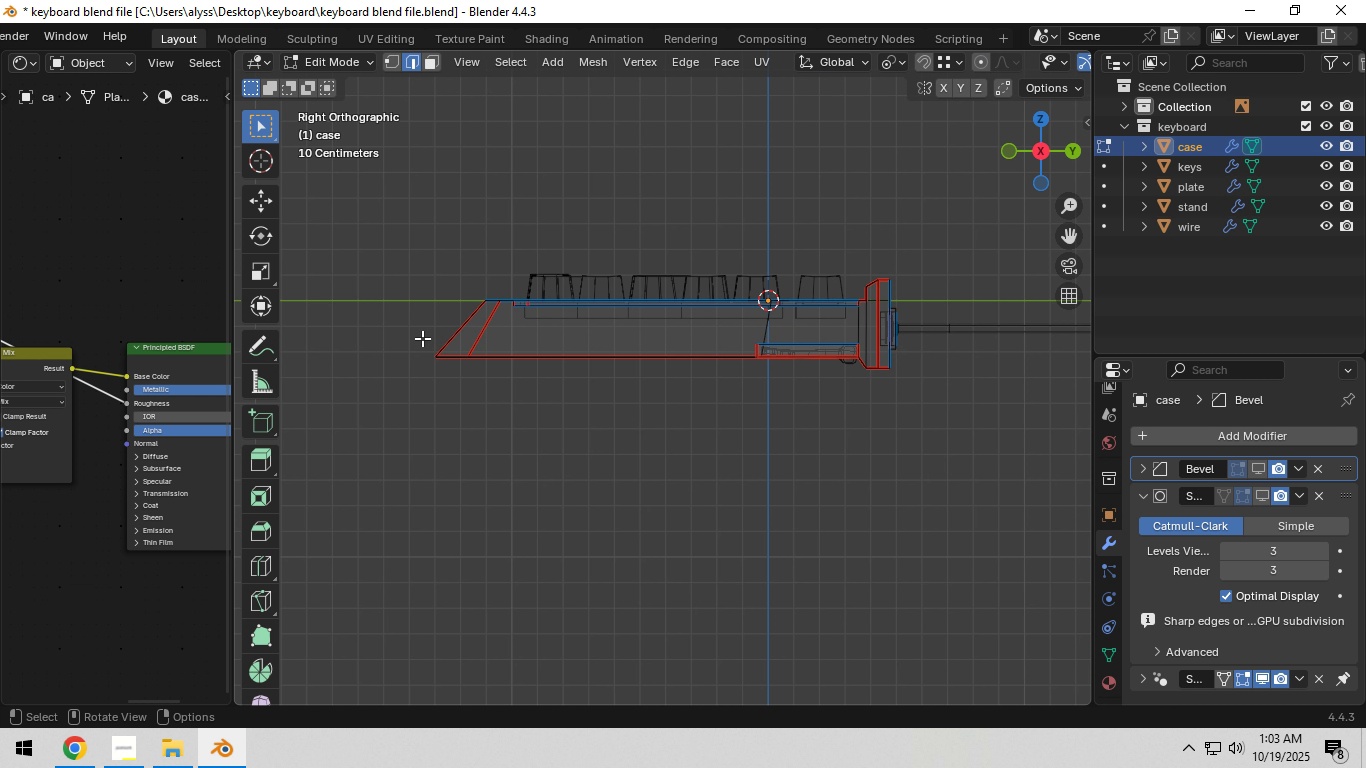 
left_click_drag(start_coordinate=[421, 338], to_coordinate=[969, 453])
 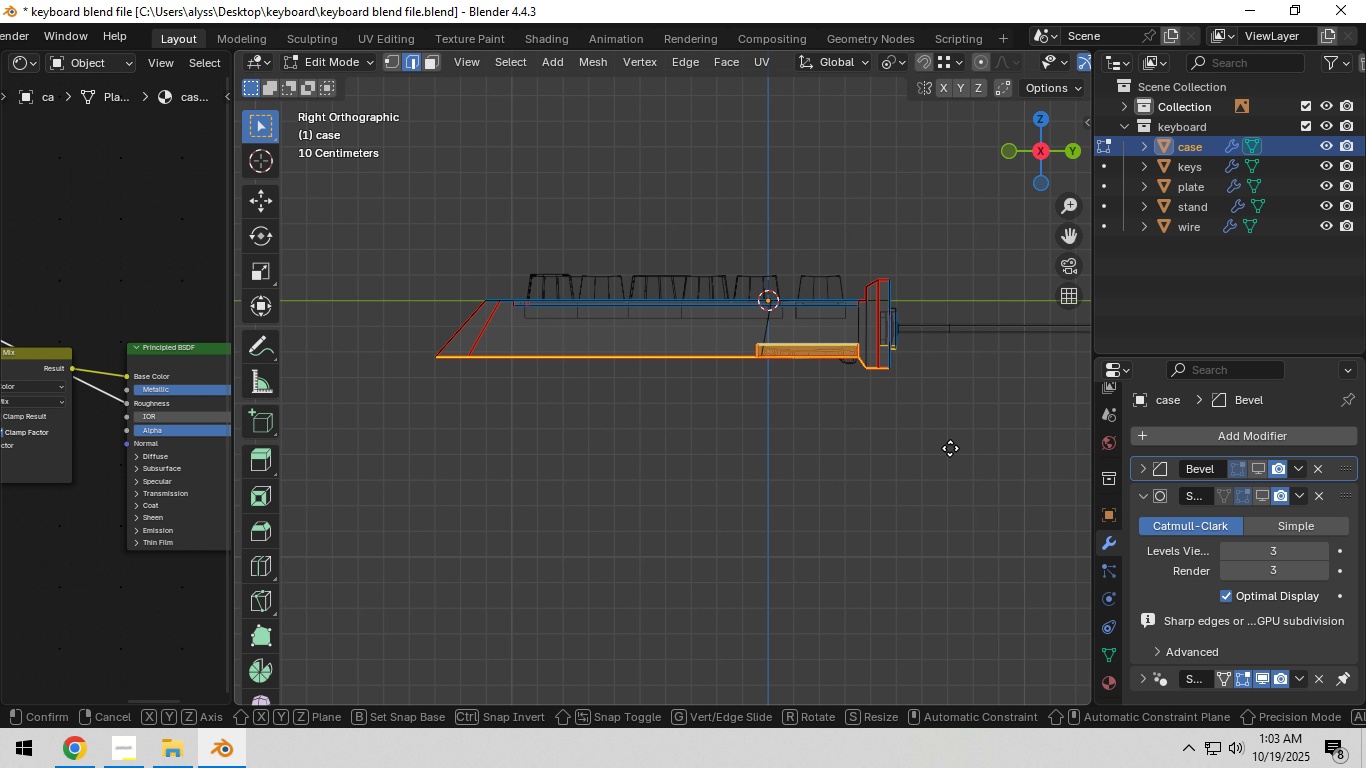 
type(gz)
 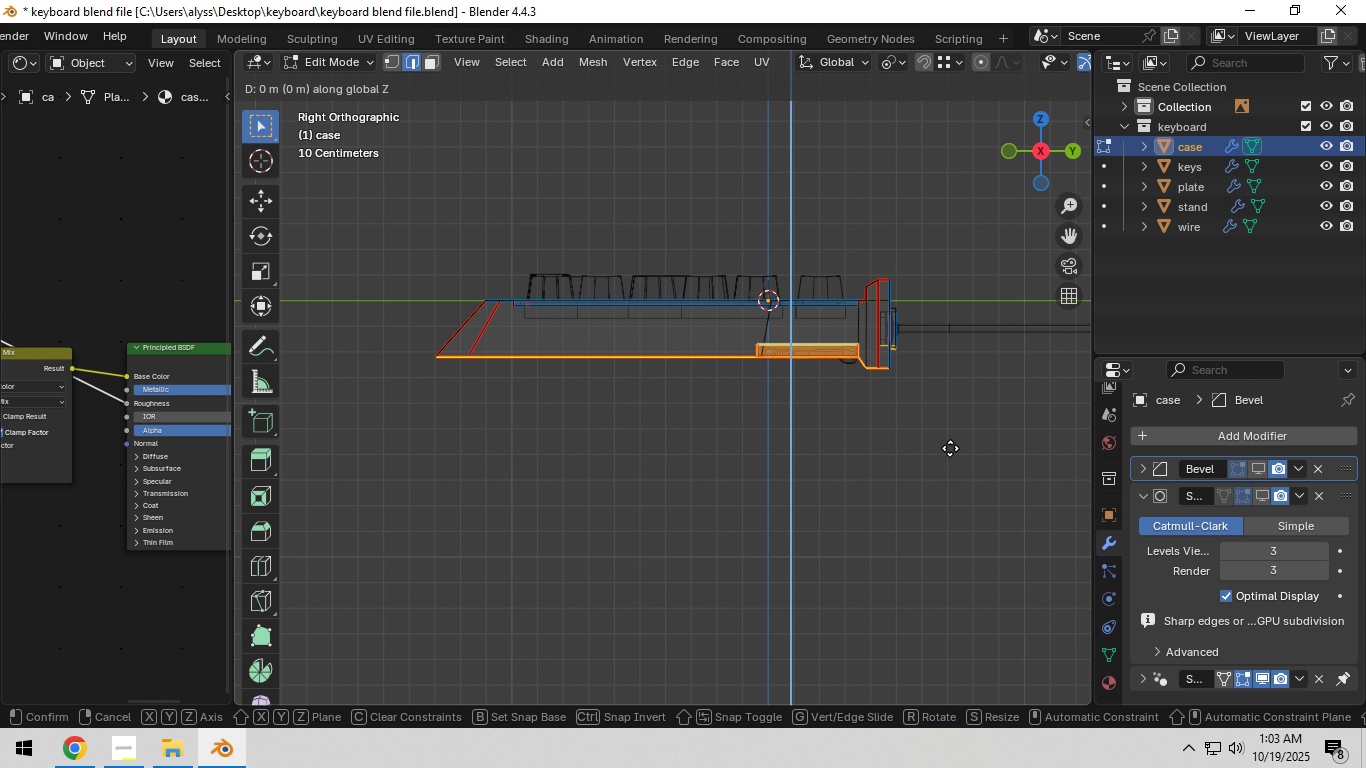 
hold_key(key=ShiftLeft, duration=1.53)
 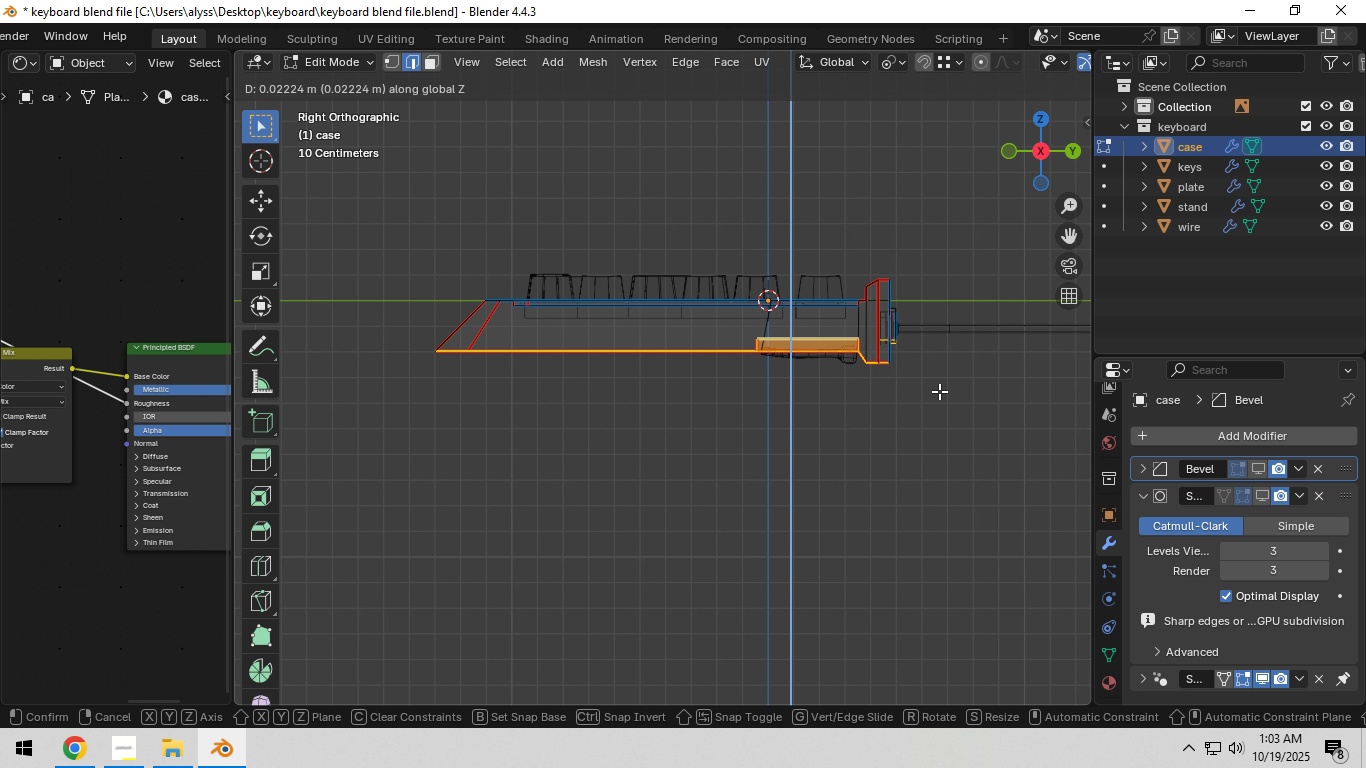 
hold_key(key=ShiftLeft, duration=1.51)
 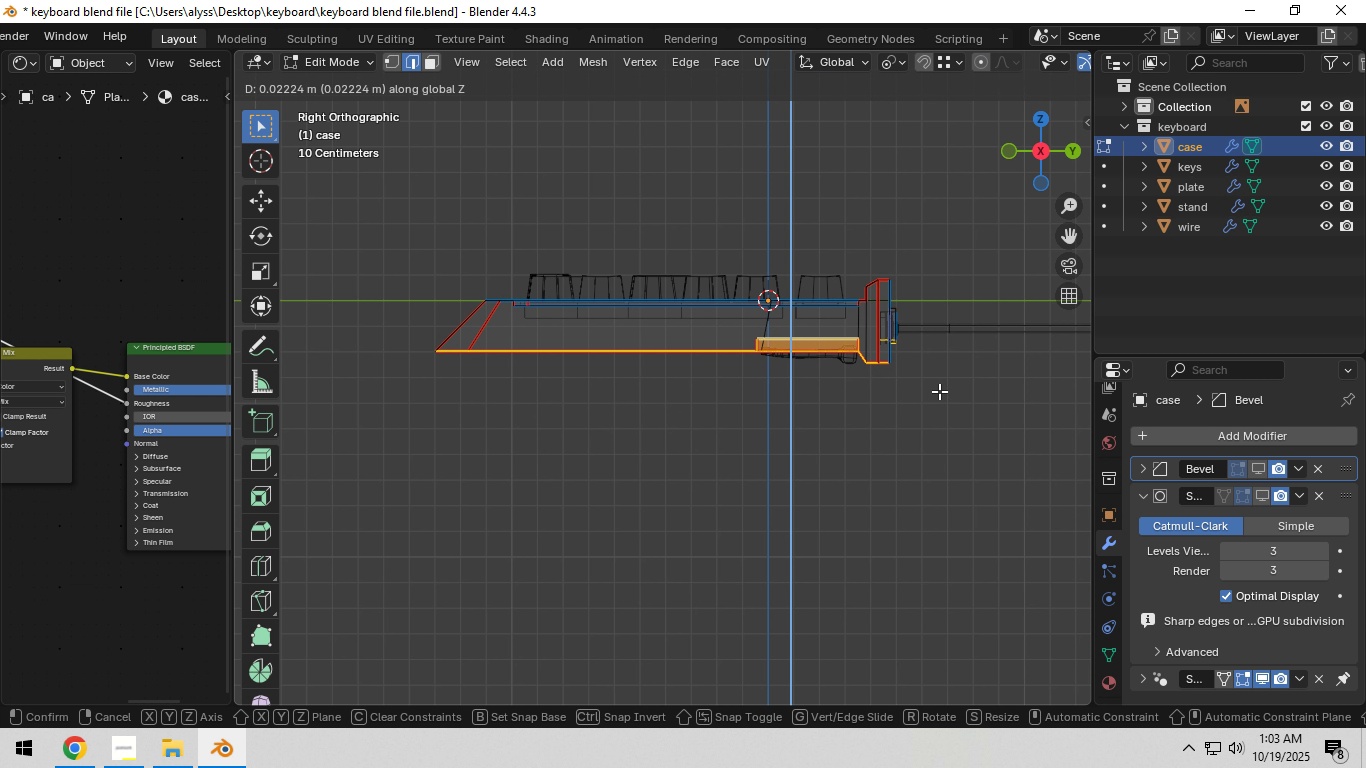 
hold_key(key=ShiftLeft, duration=0.44)
right_click([939, 391])
 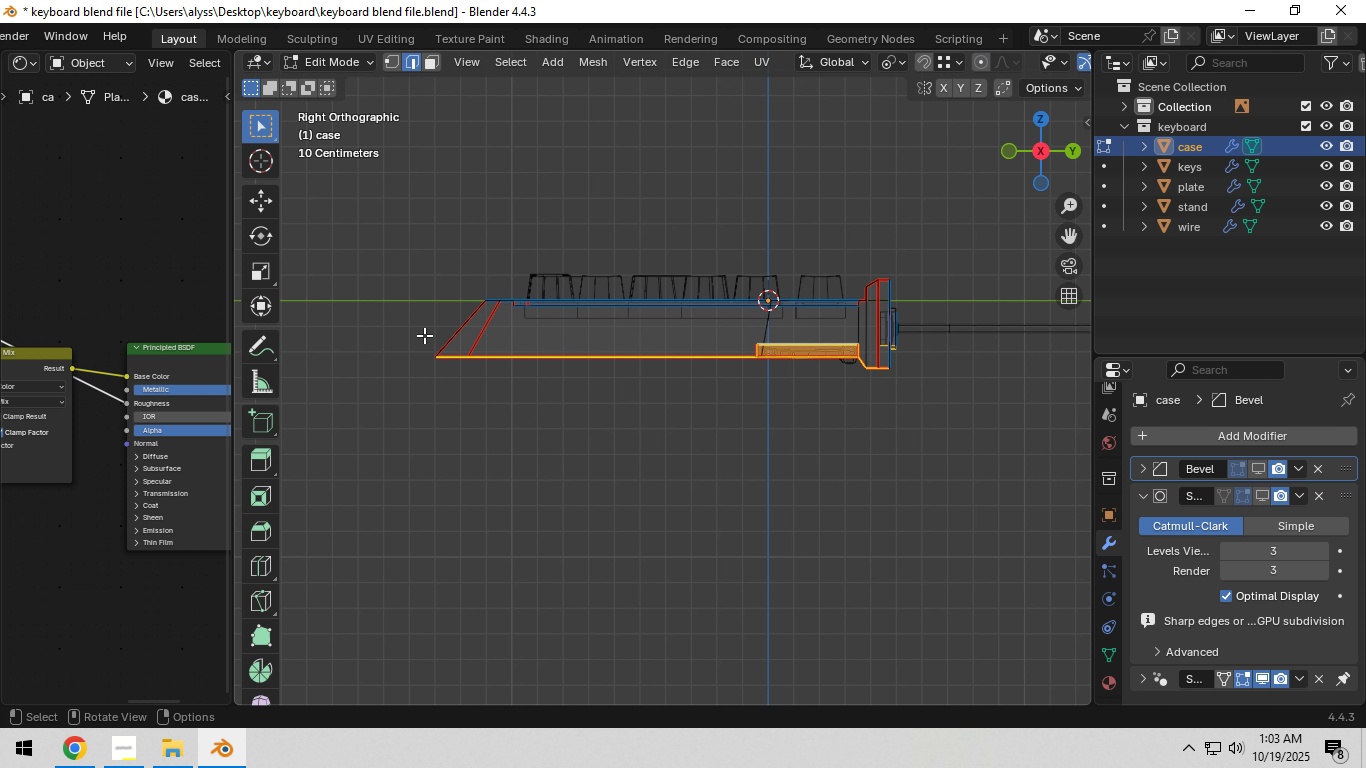 
left_click_drag(start_coordinate=[412, 338], to_coordinate=[877, 456])
 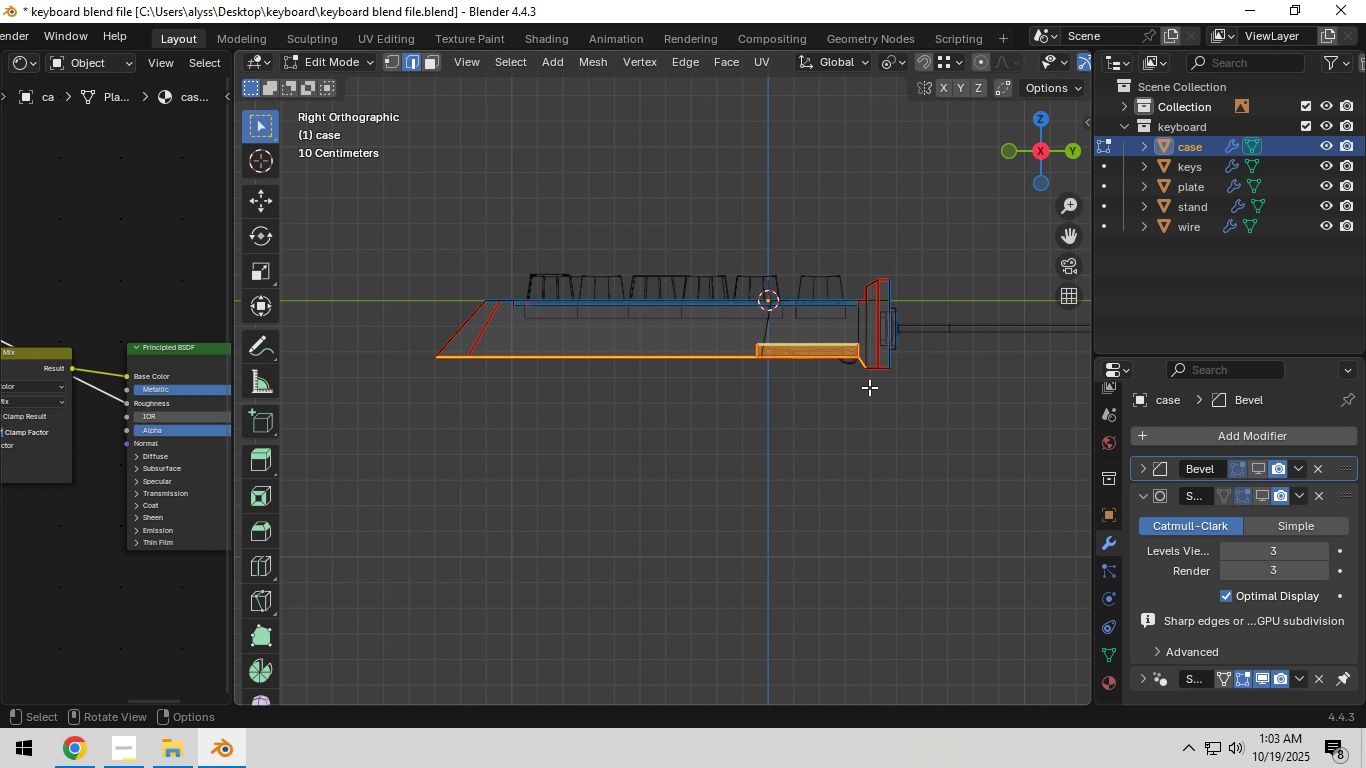 
hold_key(key=ShiftLeft, duration=1.01)
left_click_drag(start_coordinate=[865, 361], to_coordinate=[909, 384])
 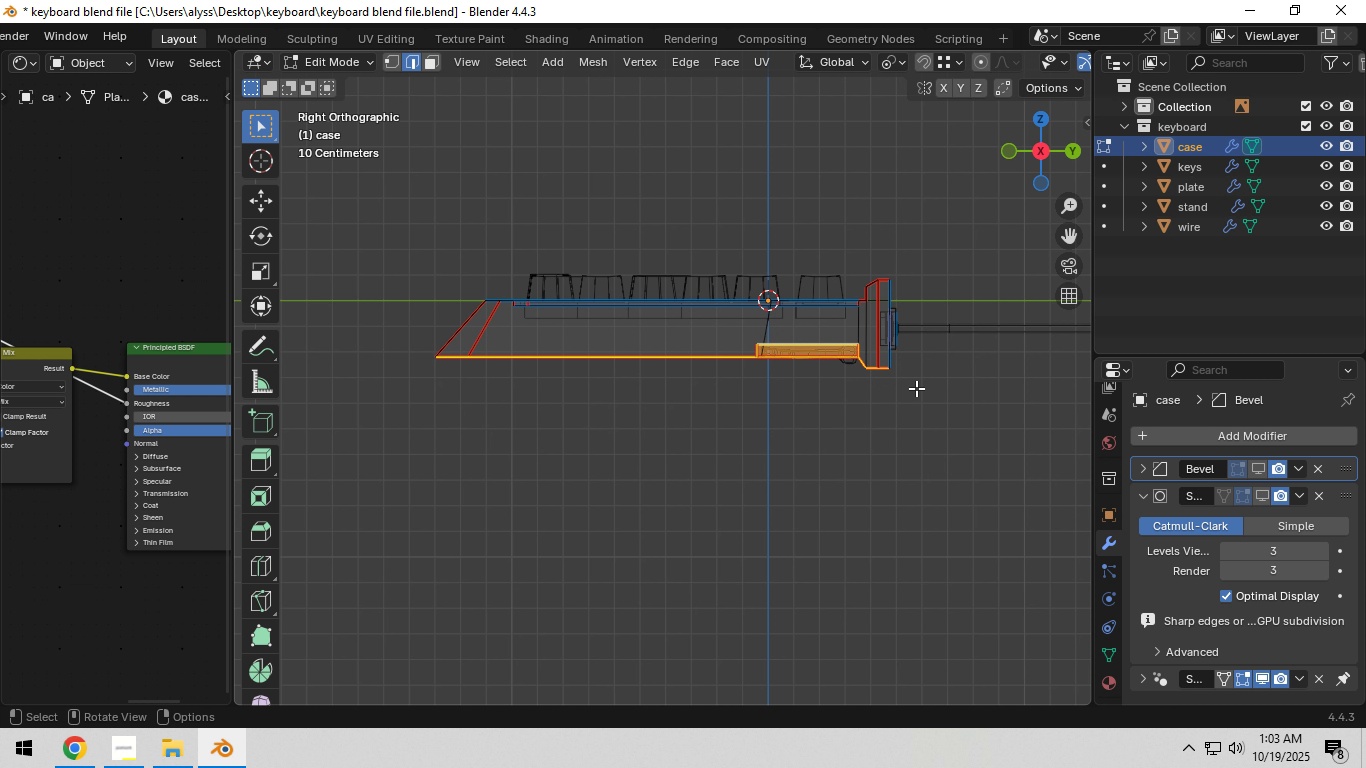 
hold_key(key=ShiftLeft, duration=4.69)
 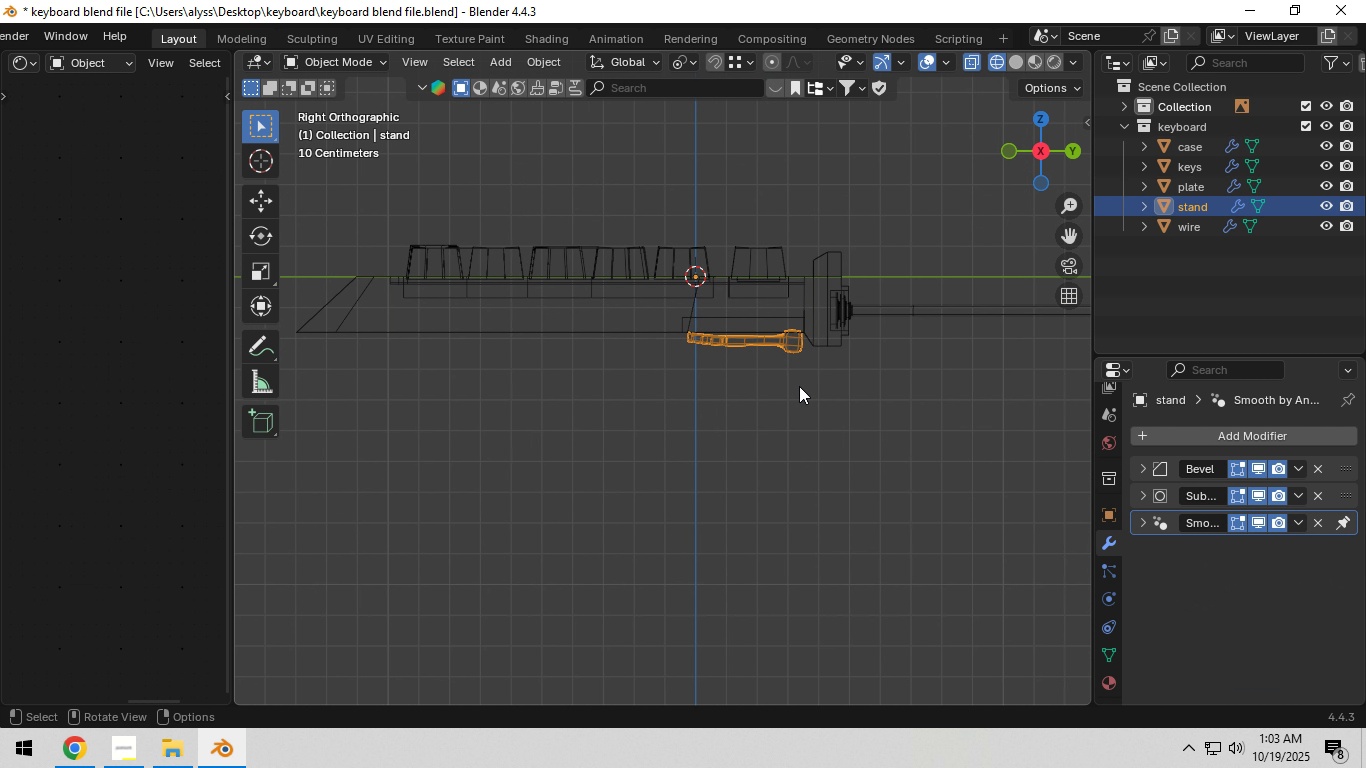 
type(gz)
 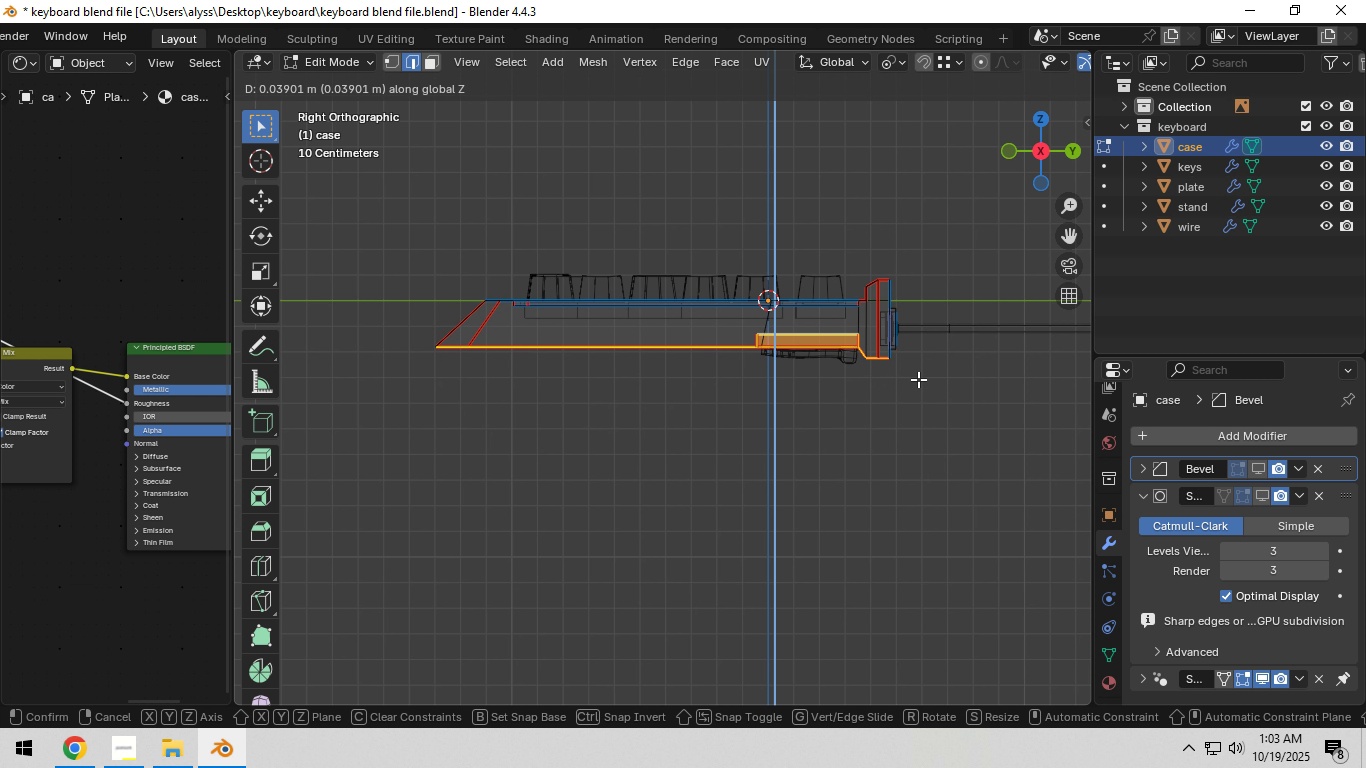 
left_click([918, 379])
 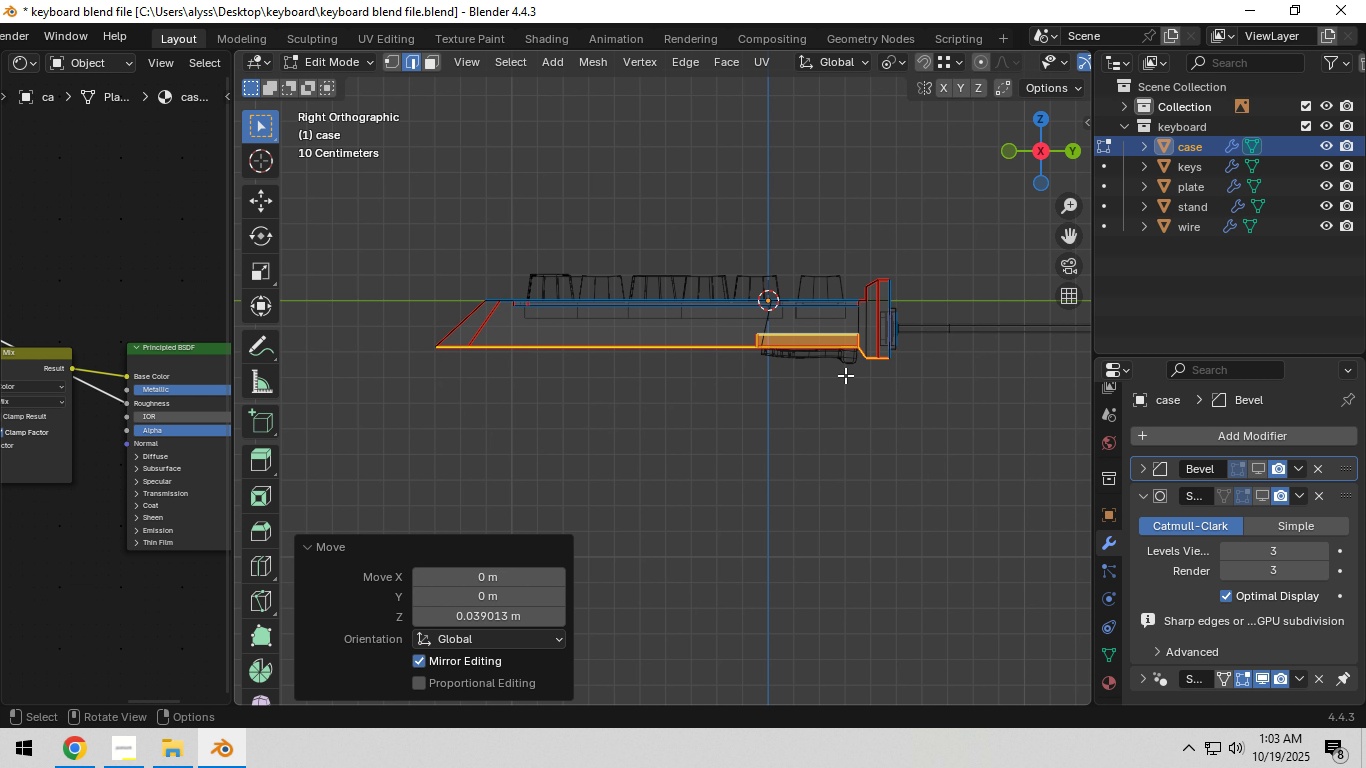 
key(Tab)
 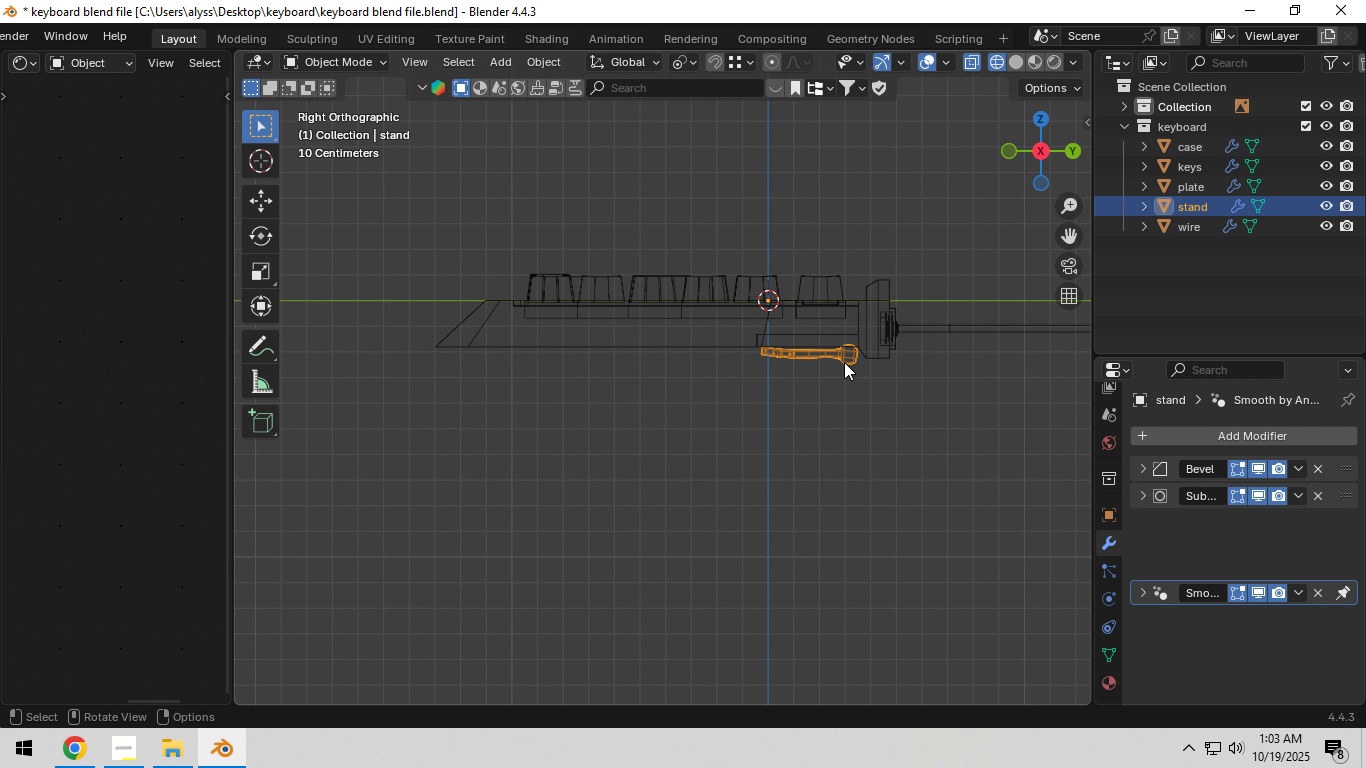 
left_click([844, 362])
 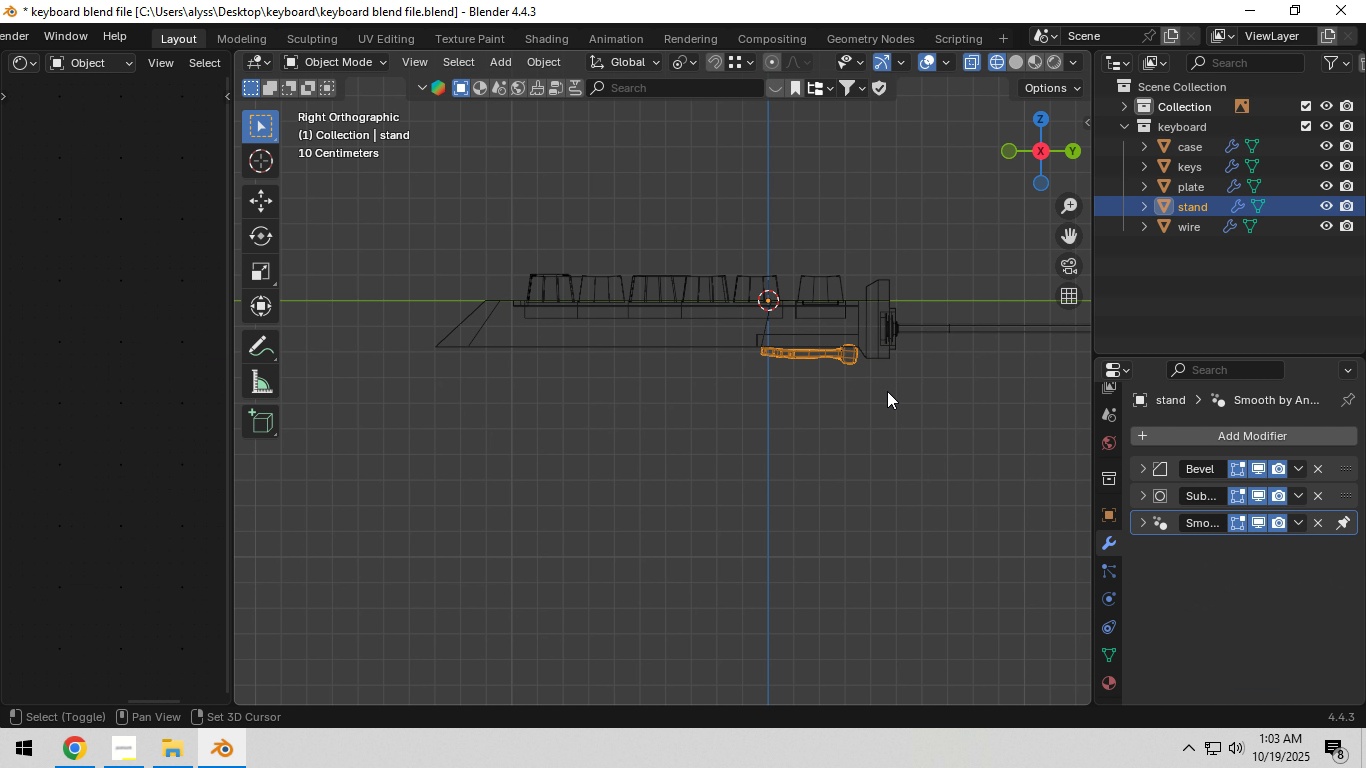 
hold_key(key=ShiftLeft, duration=0.47)
 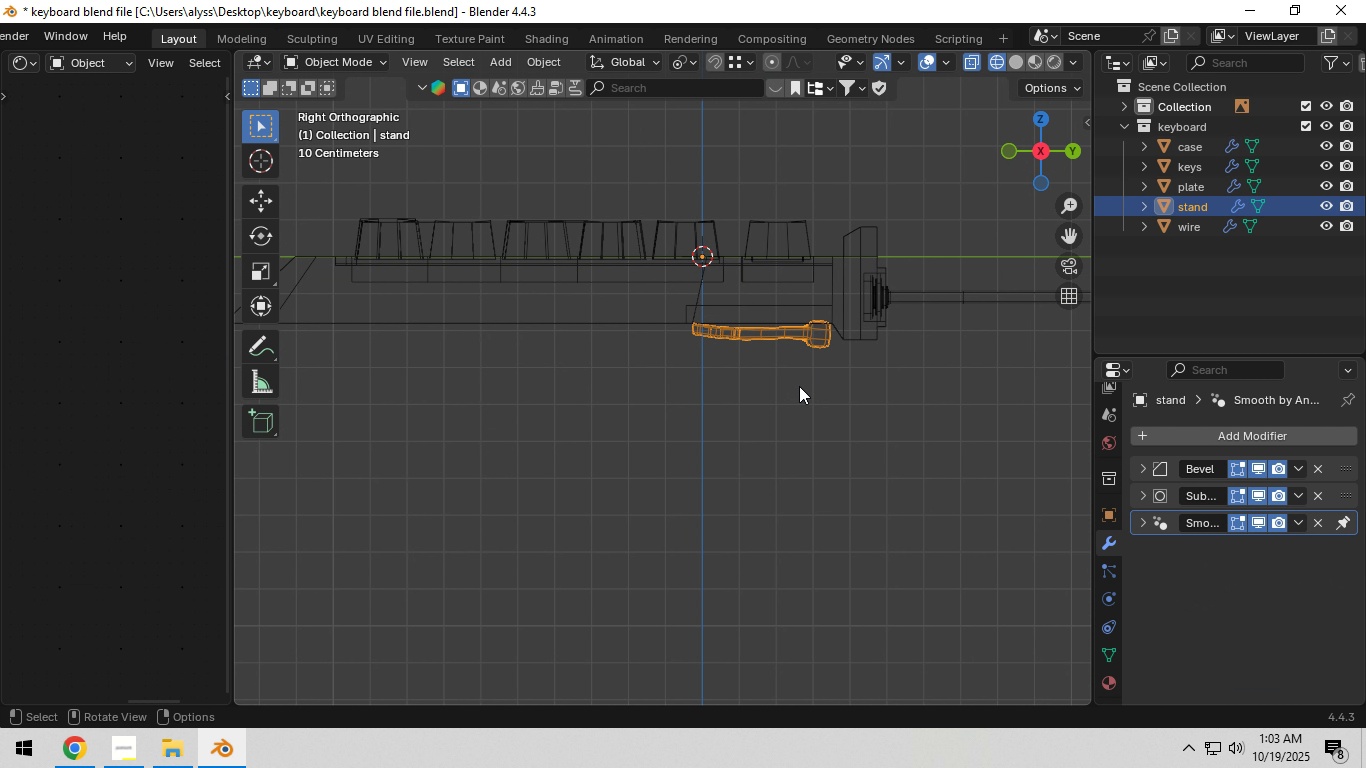 
scroll: coordinate [799, 386], scroll_direction: up, amount: 2.0
 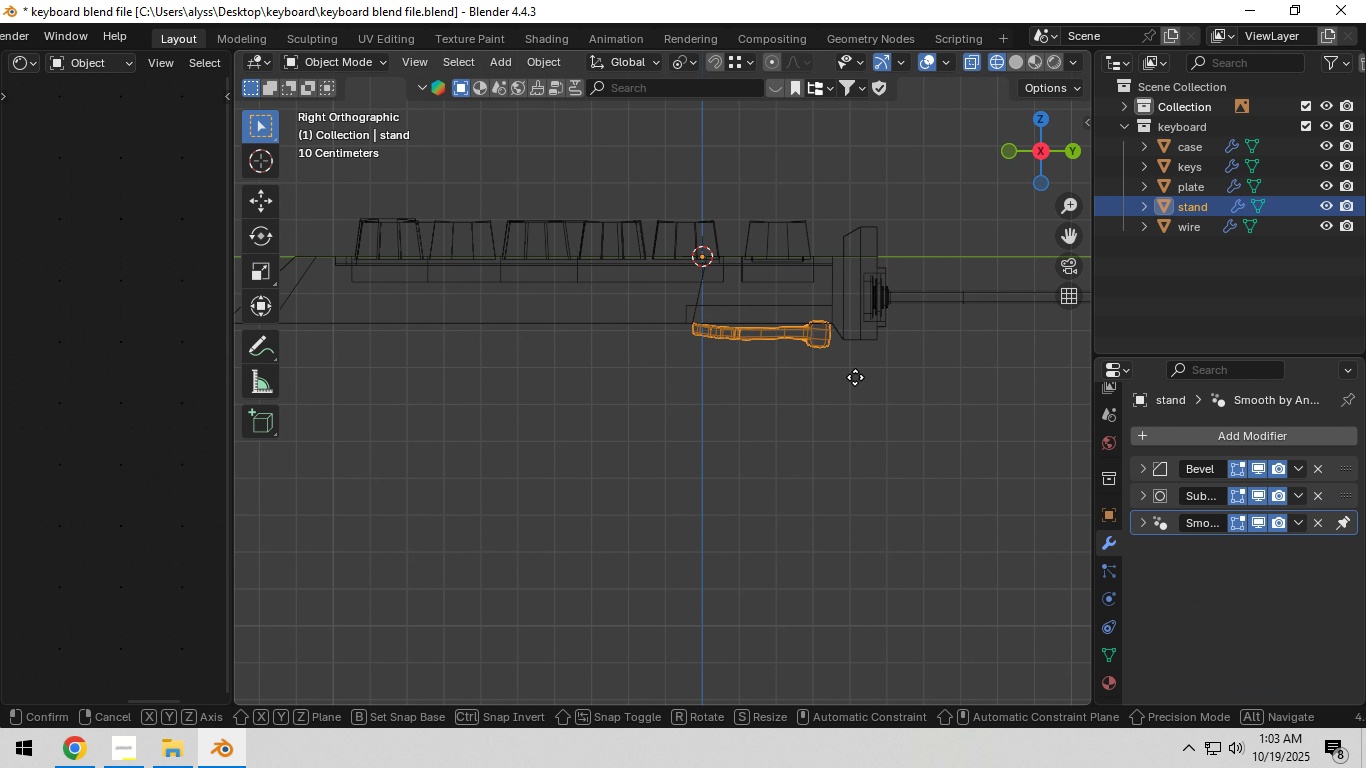 
type(gz)
 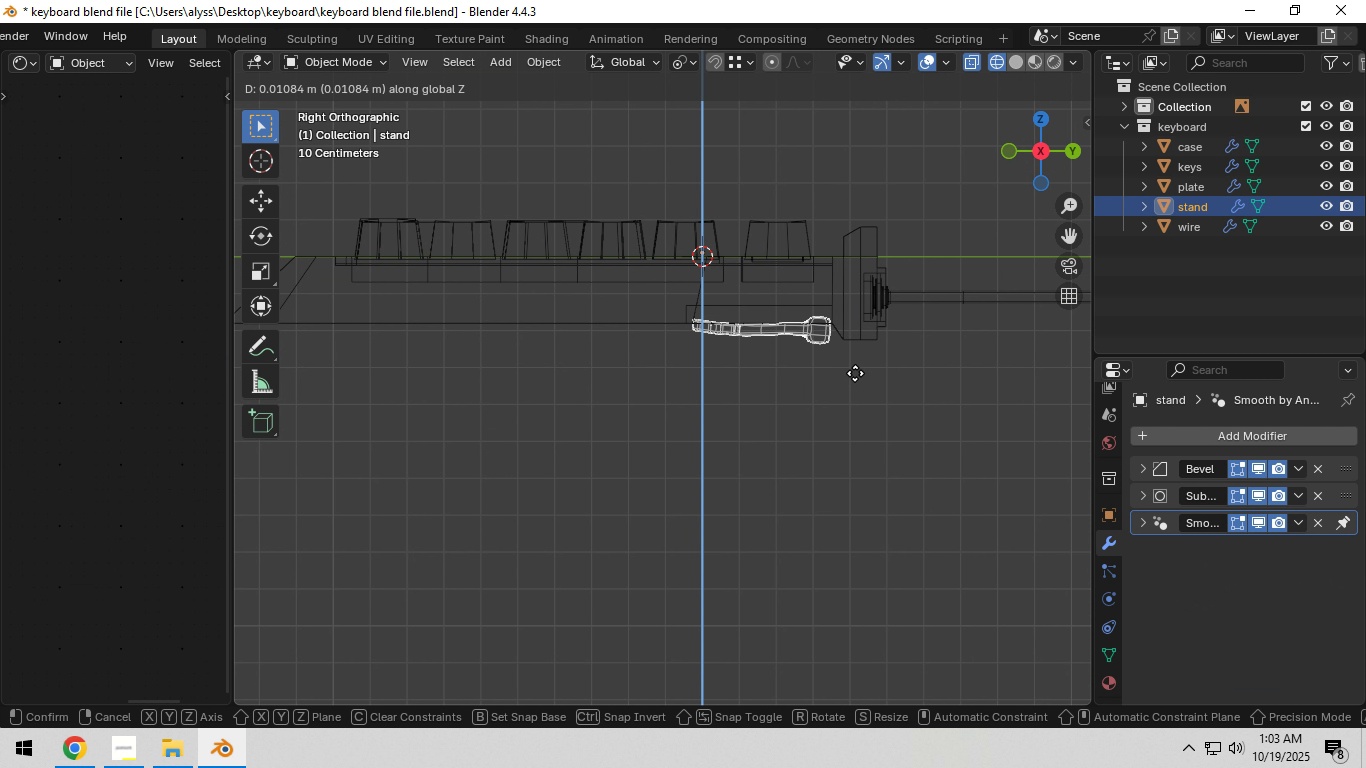 
hold_key(key=ShiftLeft, duration=1.5)
 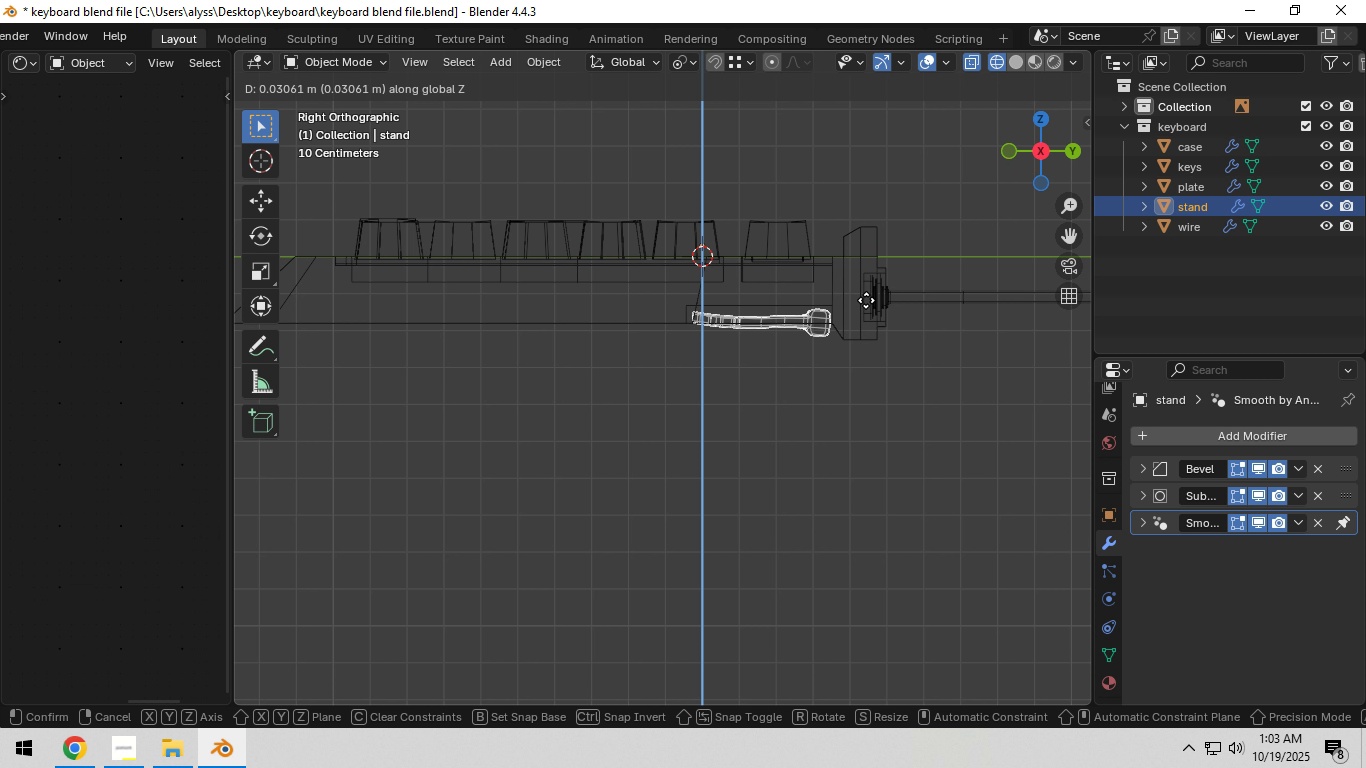 
hold_key(key=ShiftLeft, duration=0.65)
left_click([868, 299])
 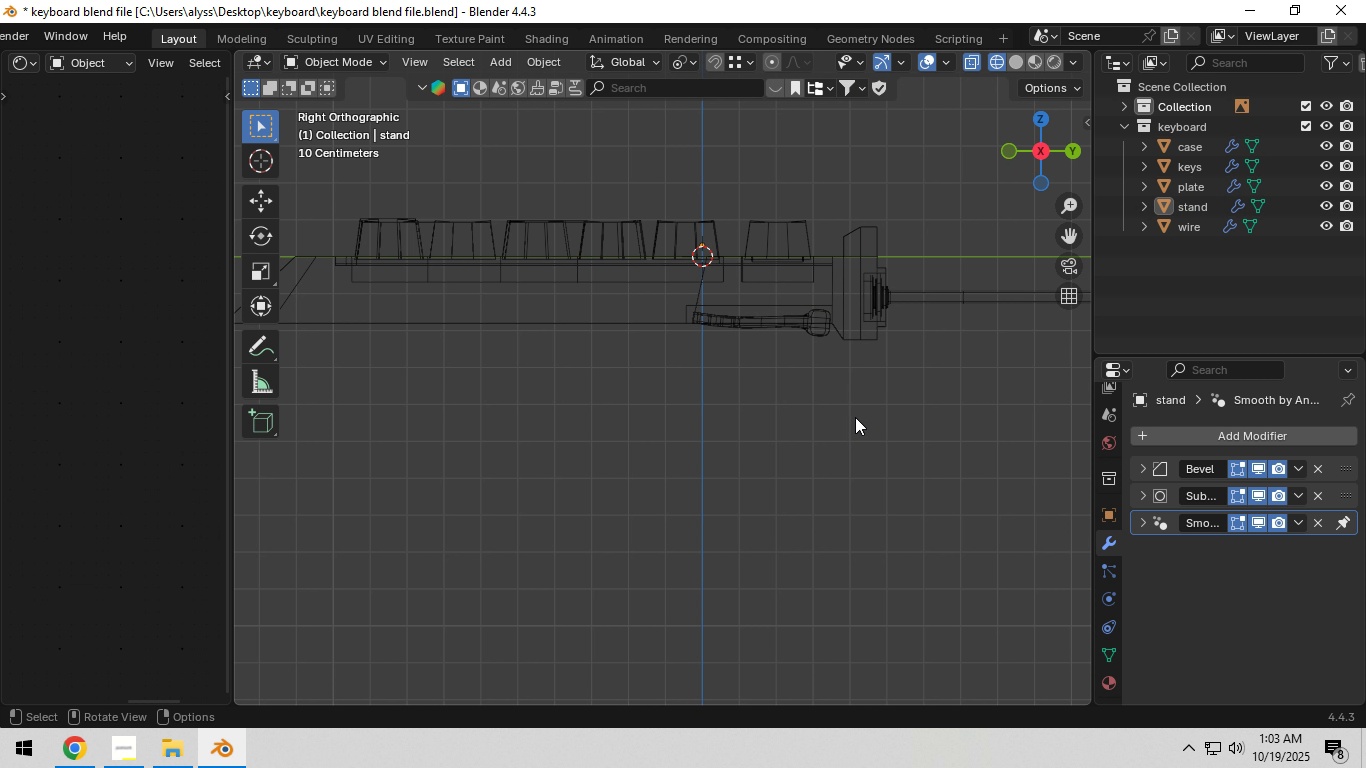 
left_click([855, 417])
 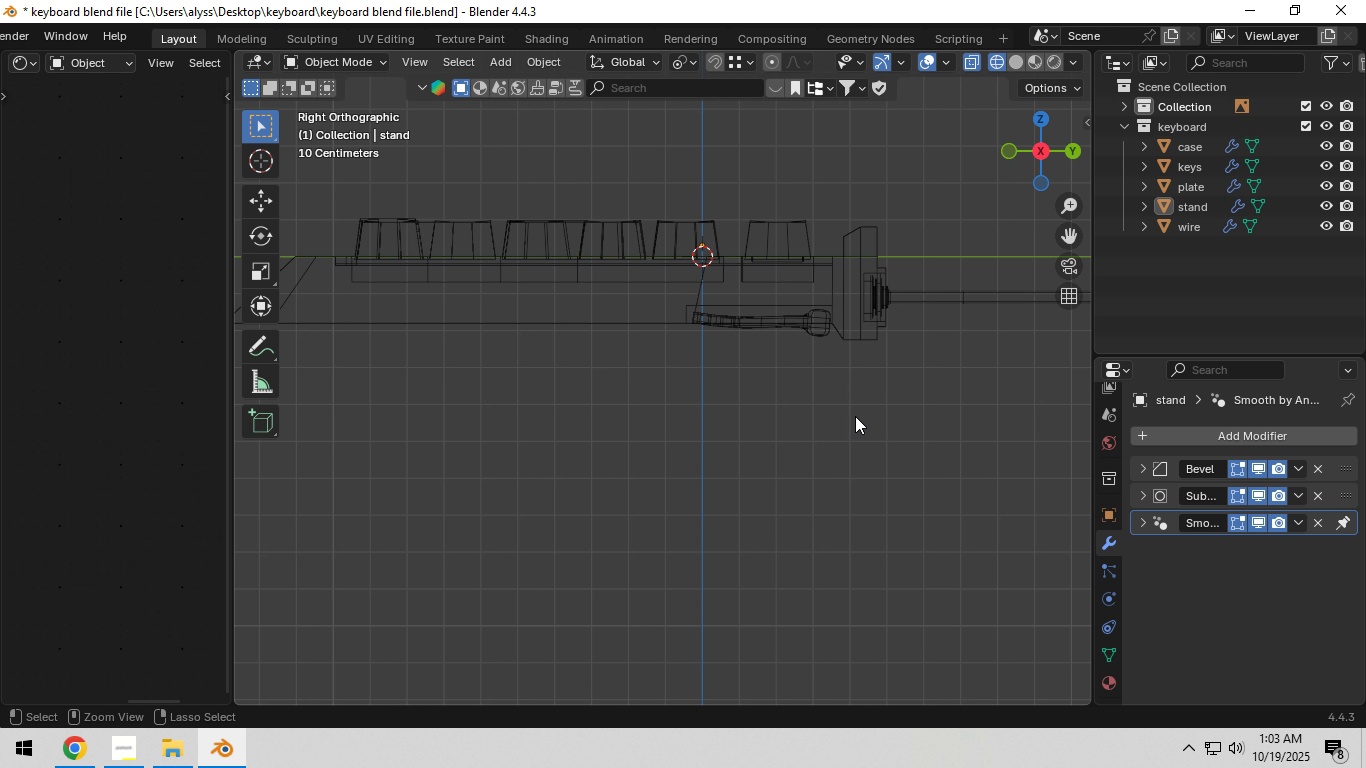 
key(Control+S)
 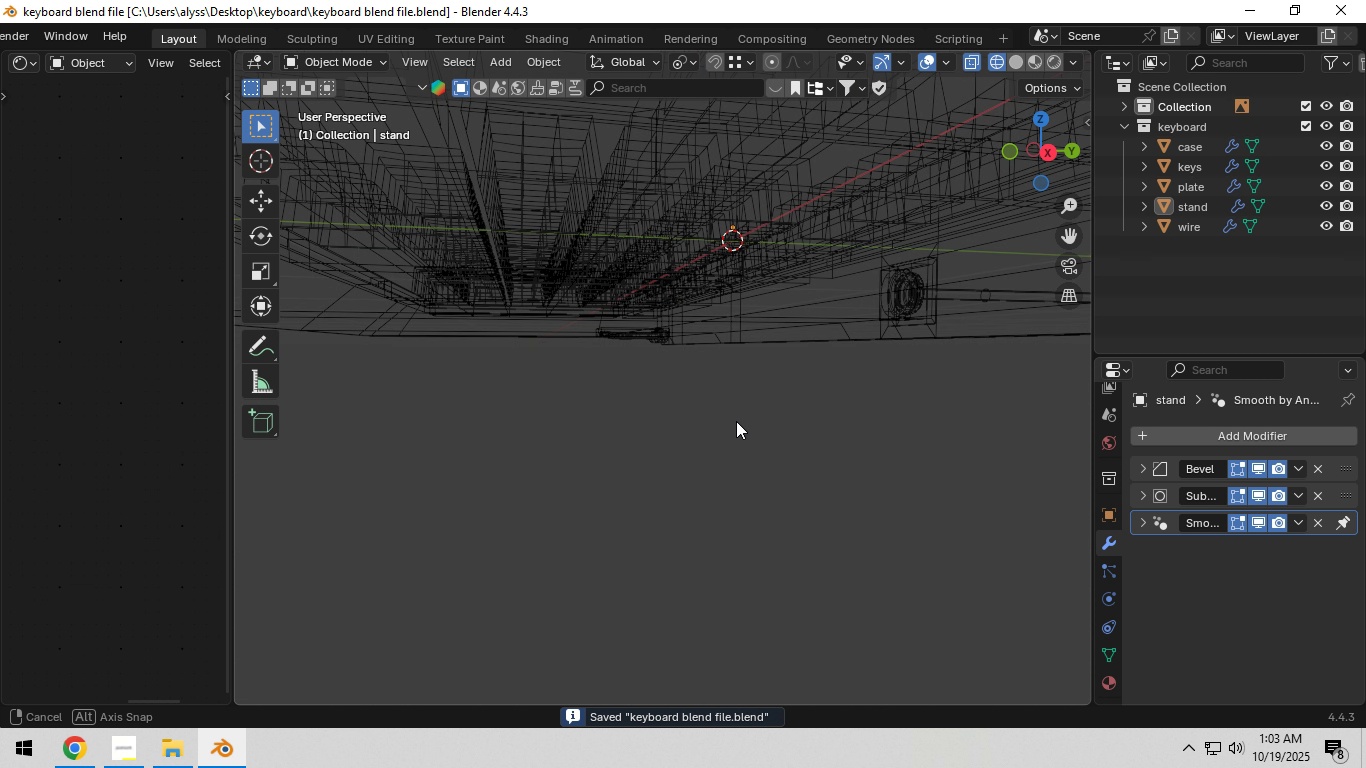 
key(Z)
 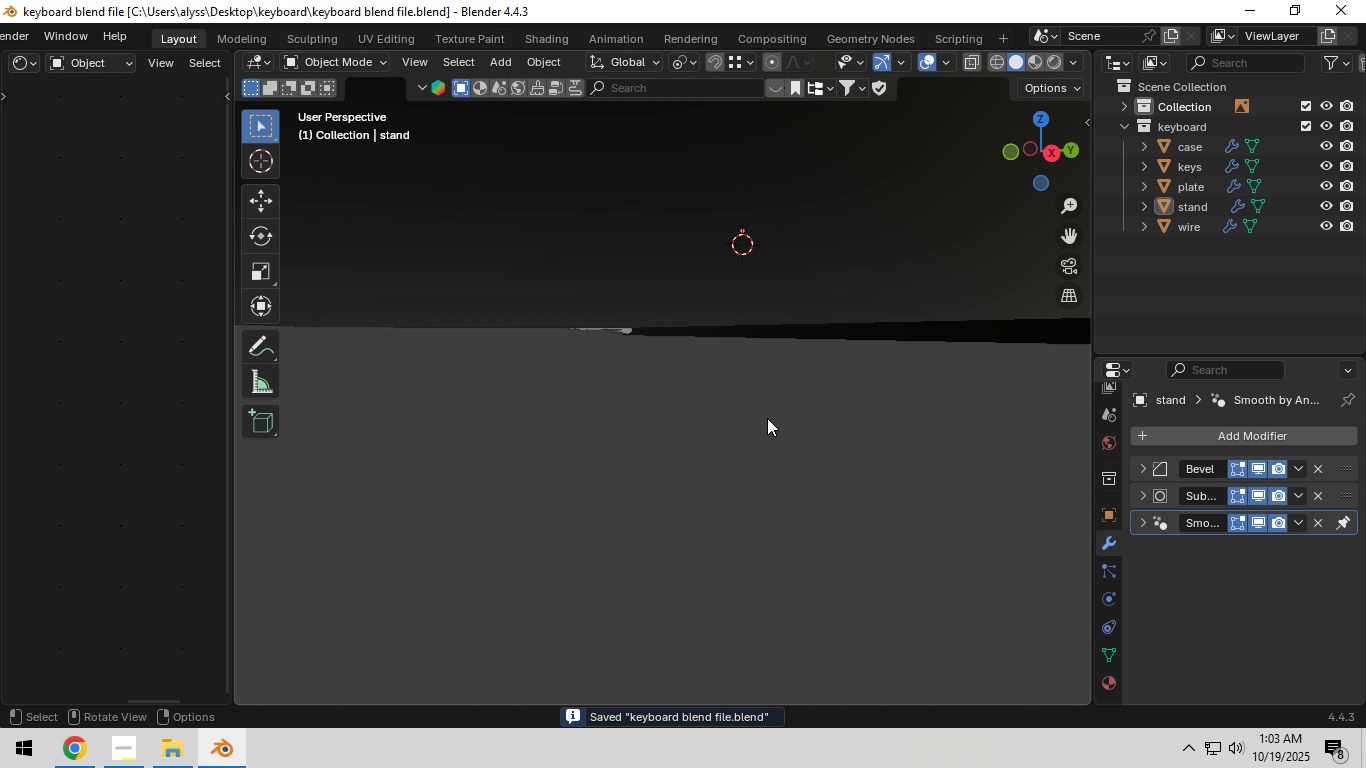 
scroll: coordinate [749, 403], scroll_direction: down, amount: 7.0
 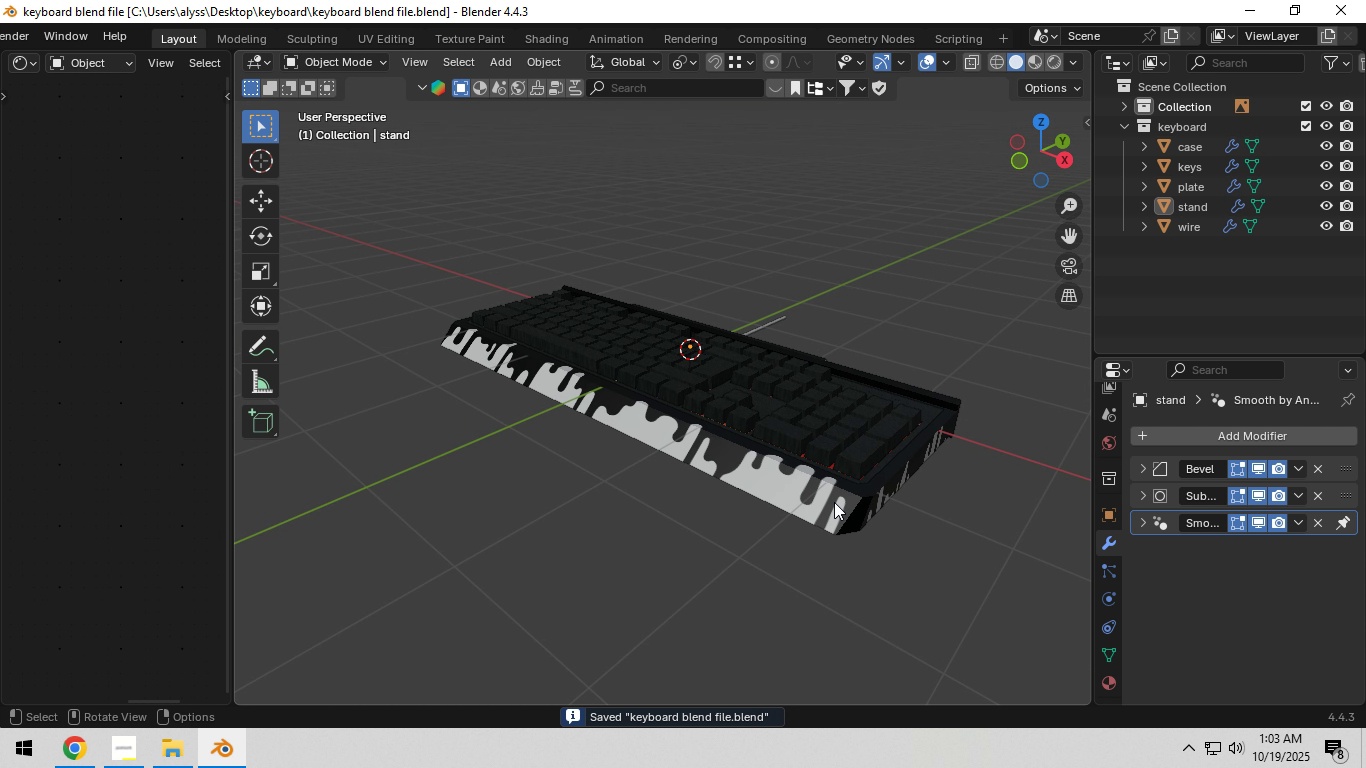 
key(Control+S)
 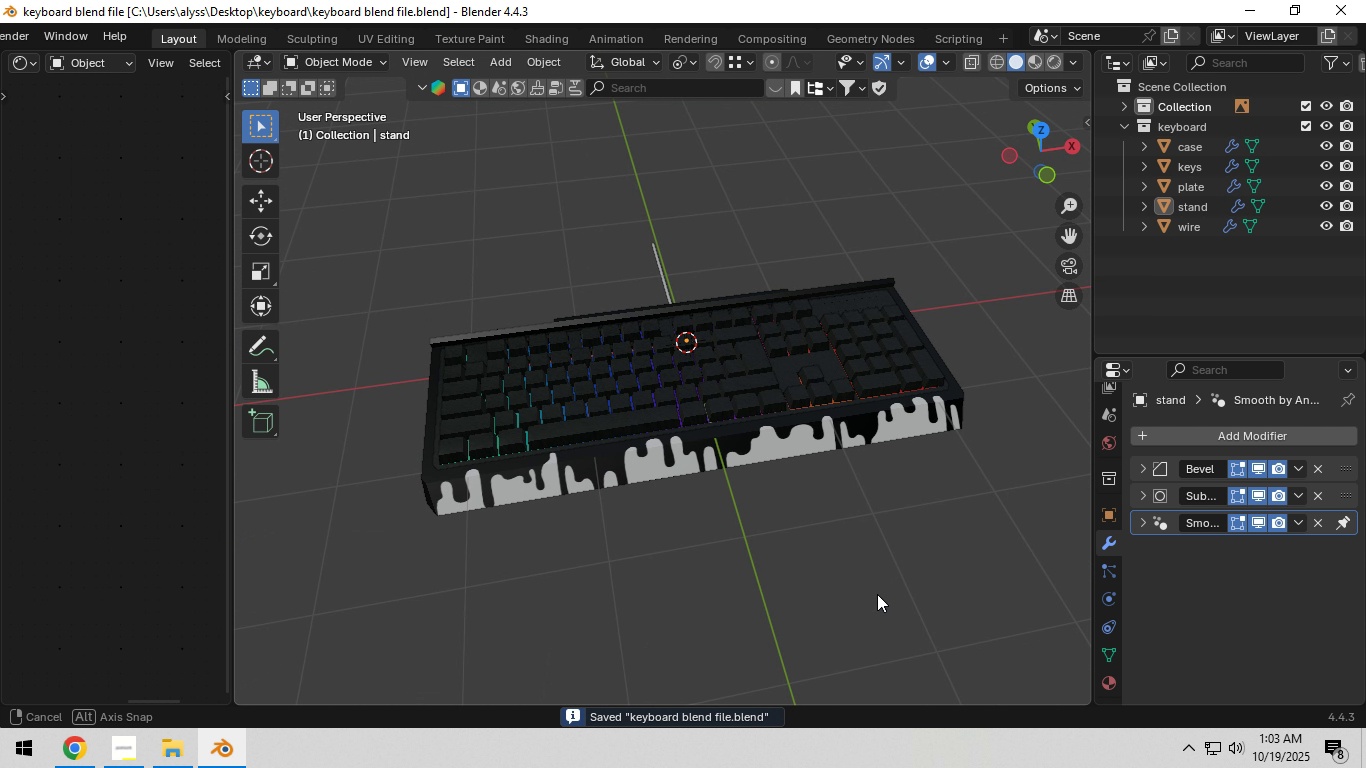 
scroll: coordinate [634, 410], scroll_direction: up, amount: 9.0
 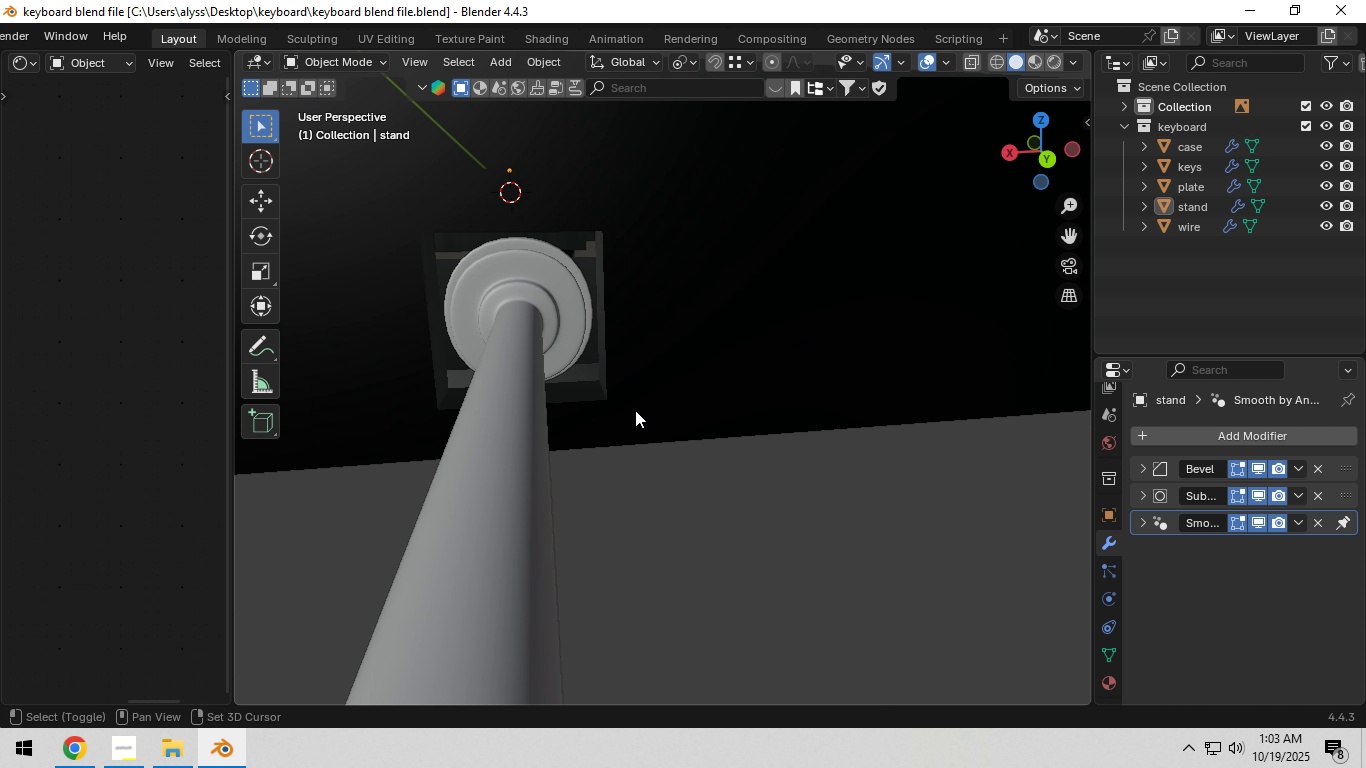 
hold_key(key=ShiftLeft, duration=0.39)
 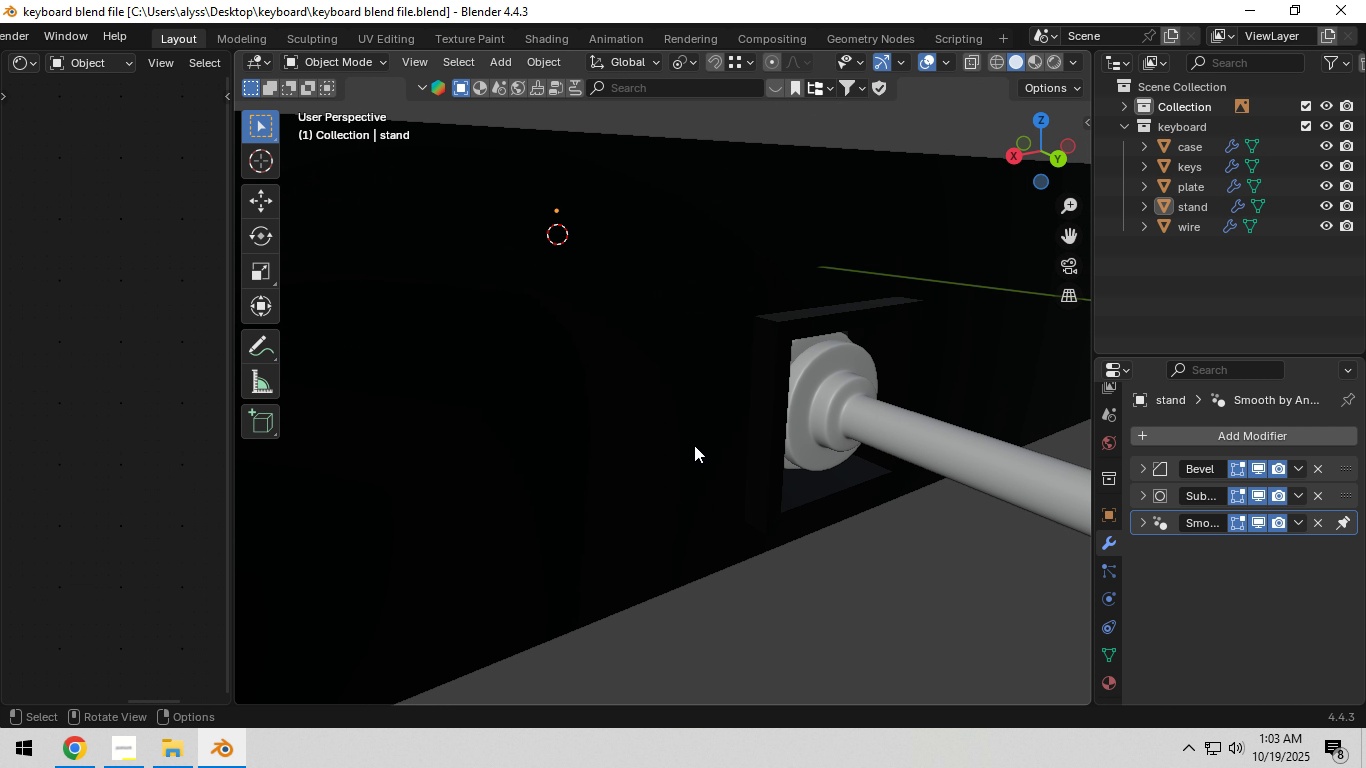 
scroll: coordinate [694, 445], scroll_direction: down, amount: 4.0
 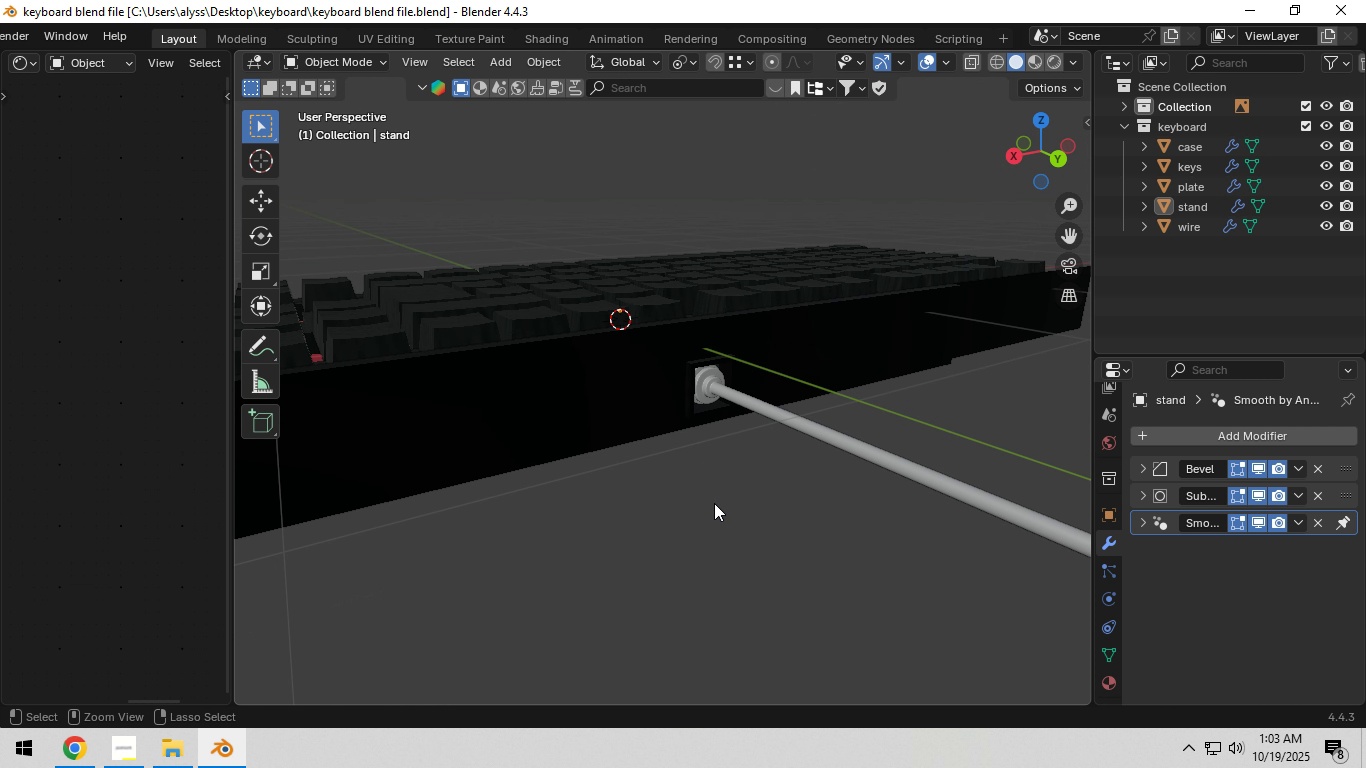 
key(Control+S)
 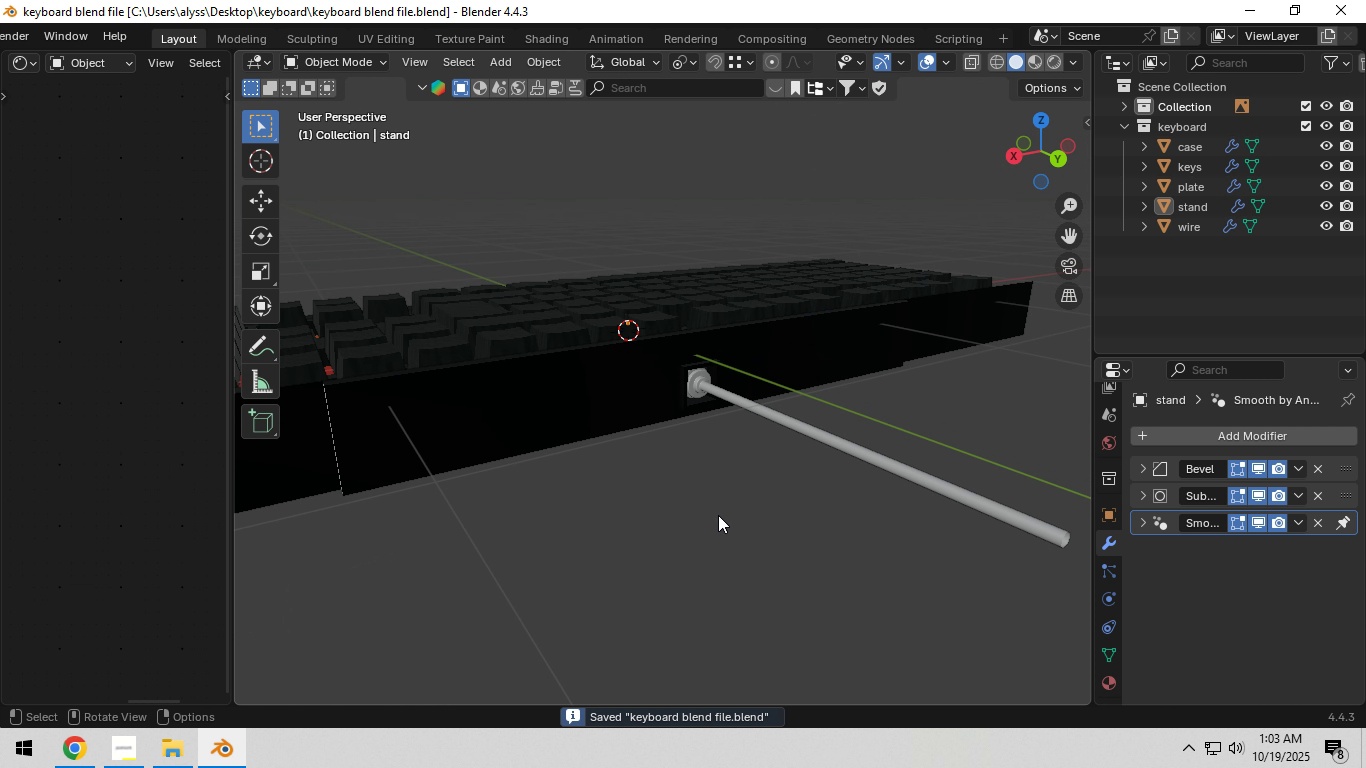 
scroll: coordinate [718, 515], scroll_direction: down, amount: 3.0
 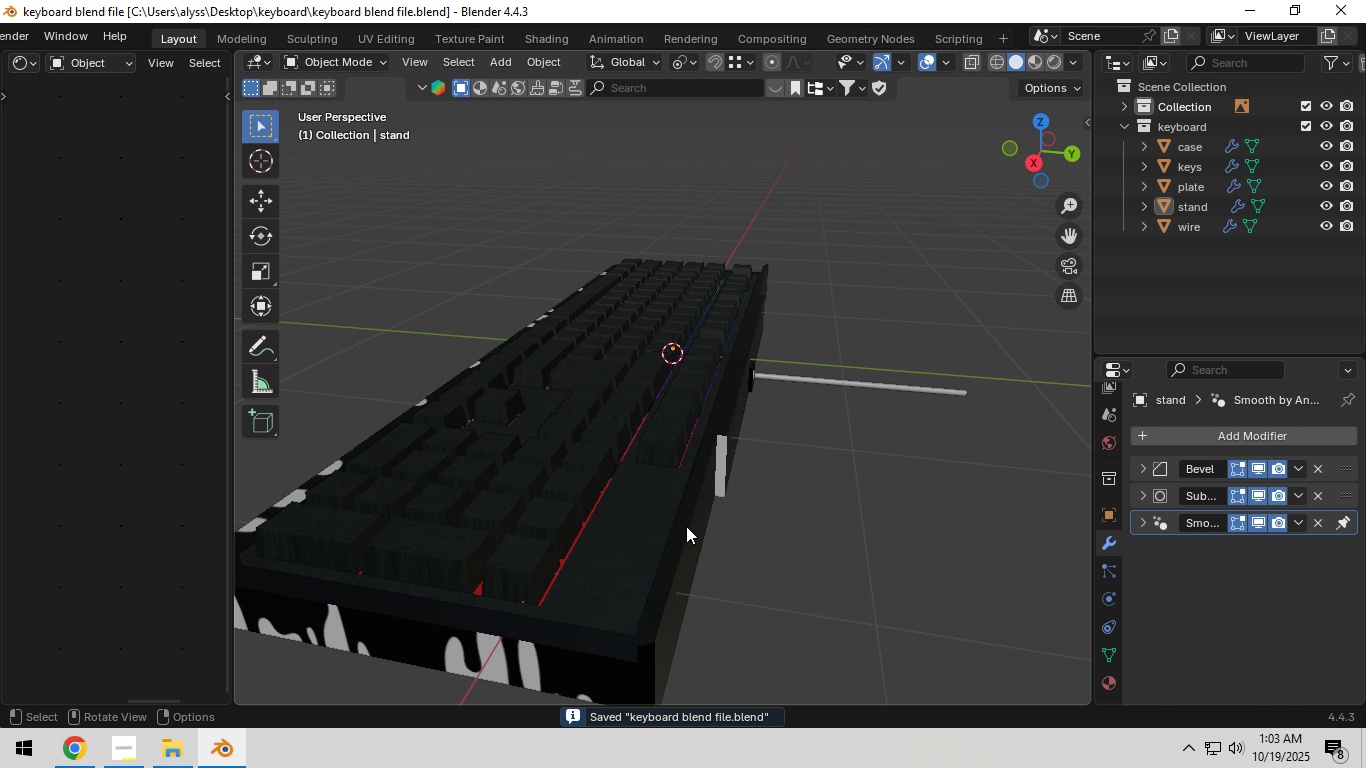 
left_click([685, 526])
 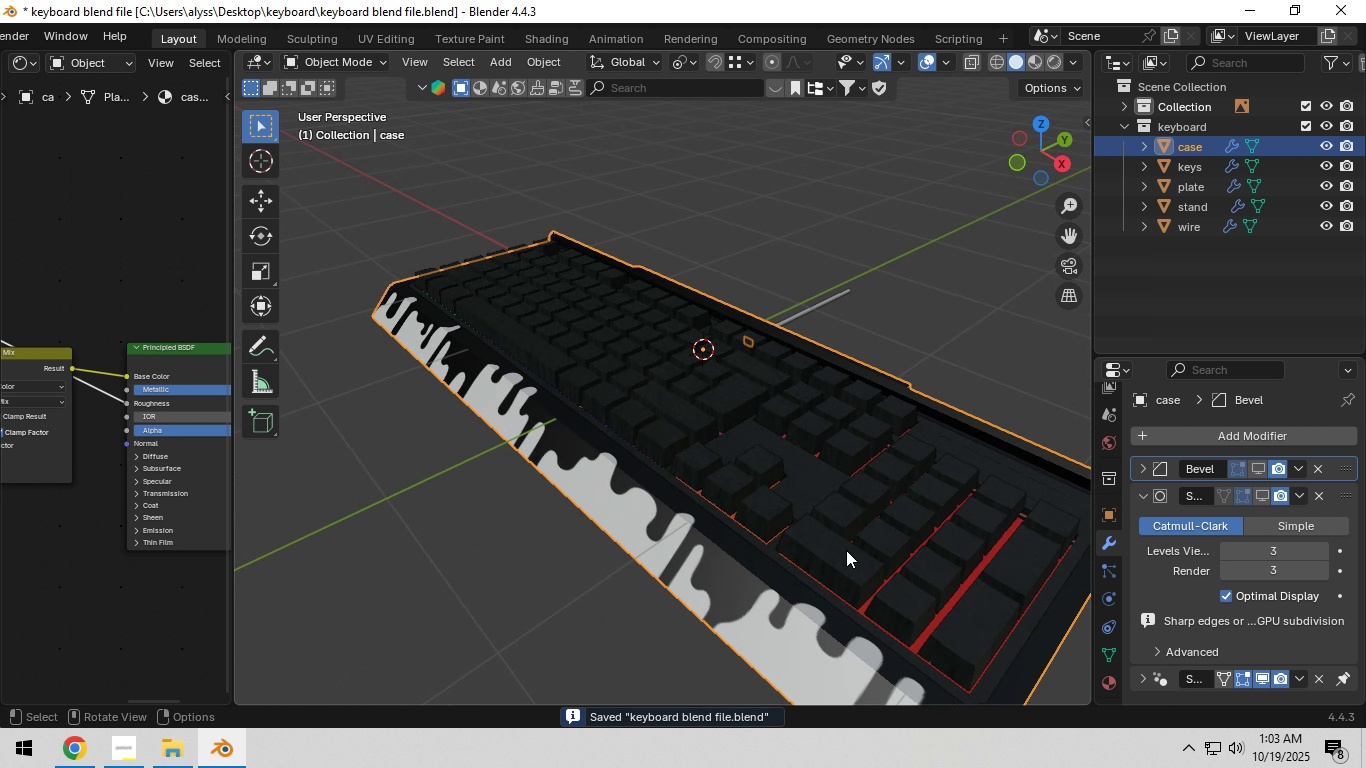 
hold_key(key=ShiftLeft, duration=0.45)
 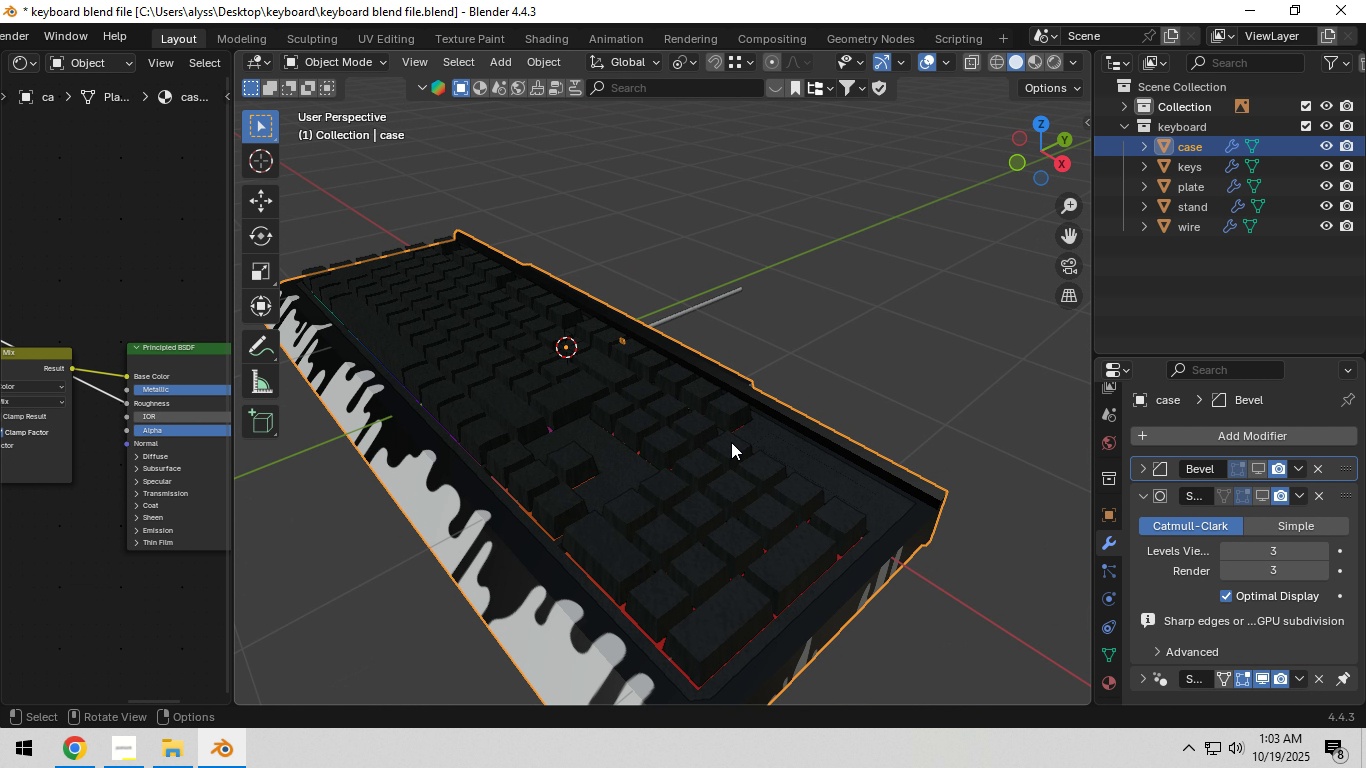 
hold_key(key=ShiftLeft, duration=0.39)
 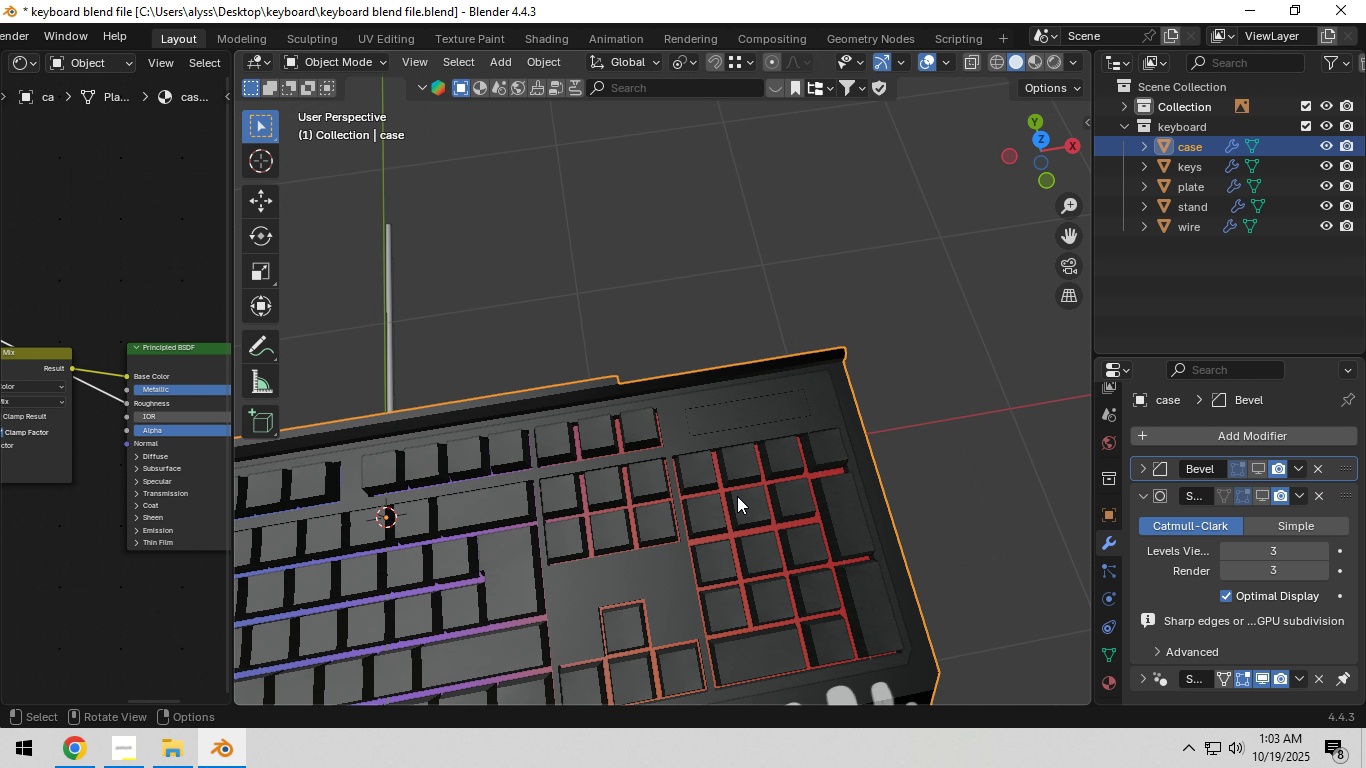 
scroll: coordinate [738, 496], scroll_direction: up, amount: 5.0
 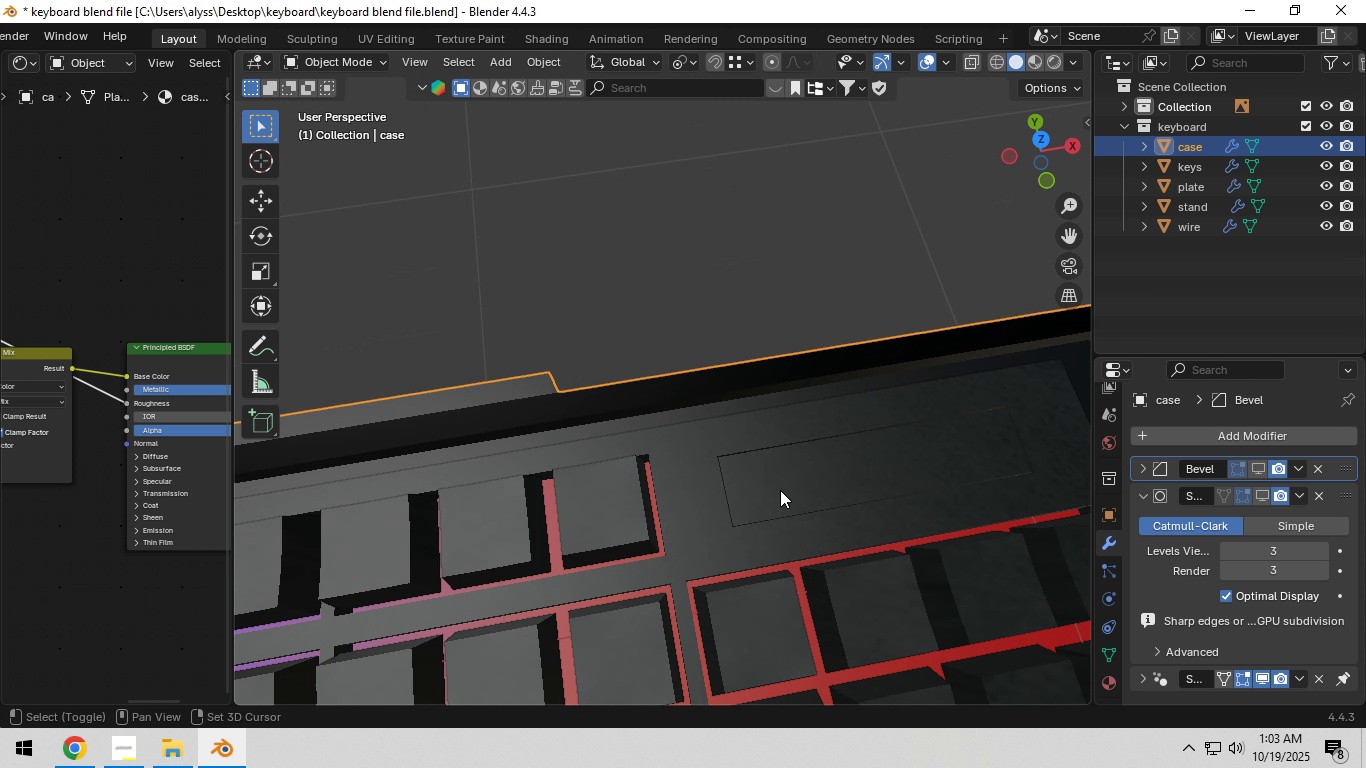 
hold_key(key=ShiftLeft, duration=0.37)
 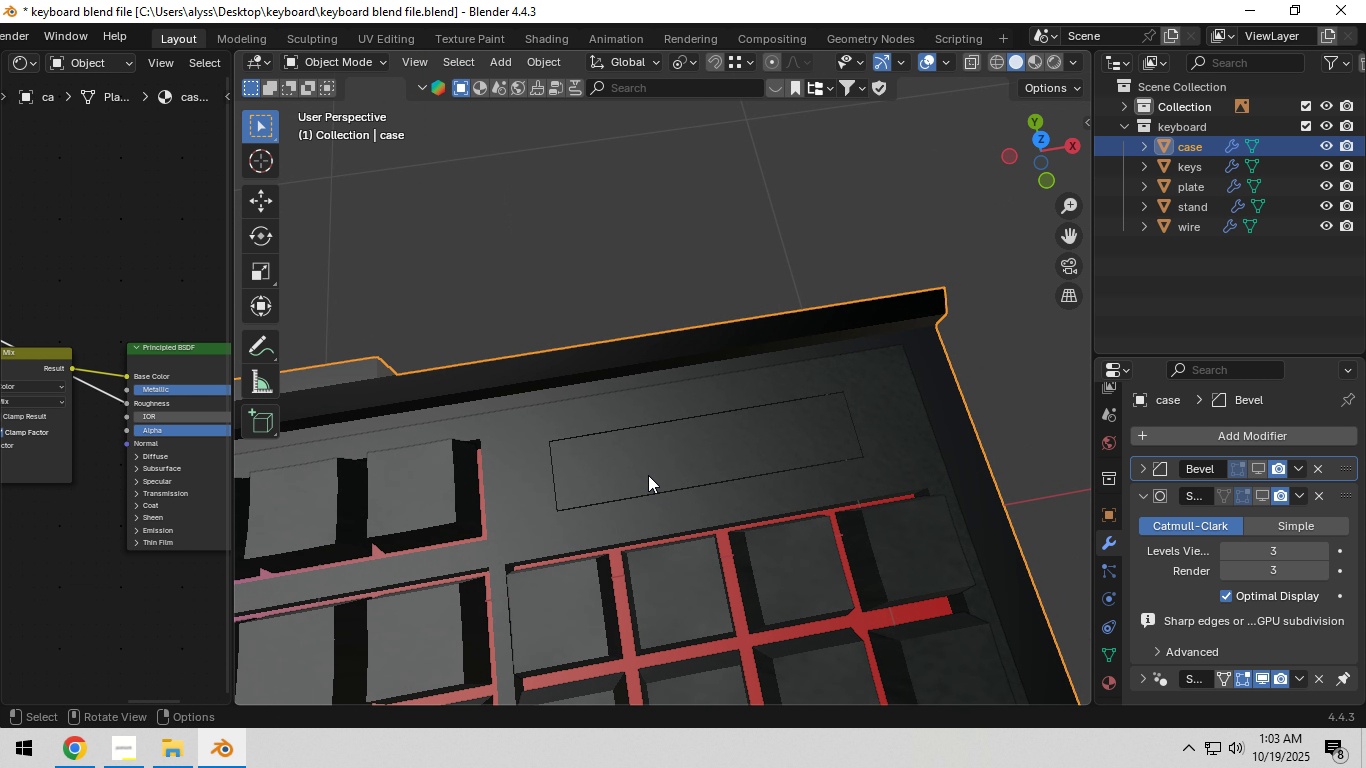 
left_click([647, 475])
 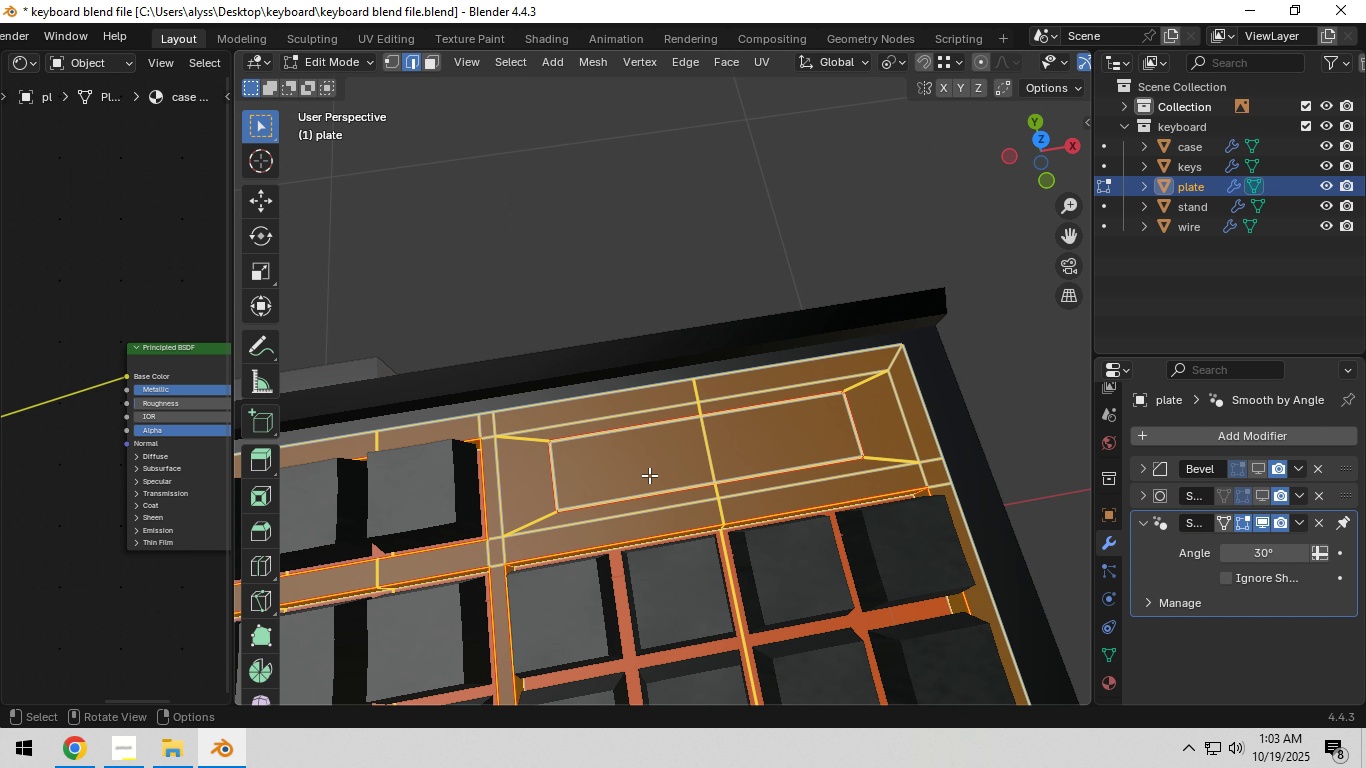 
key(Tab)
 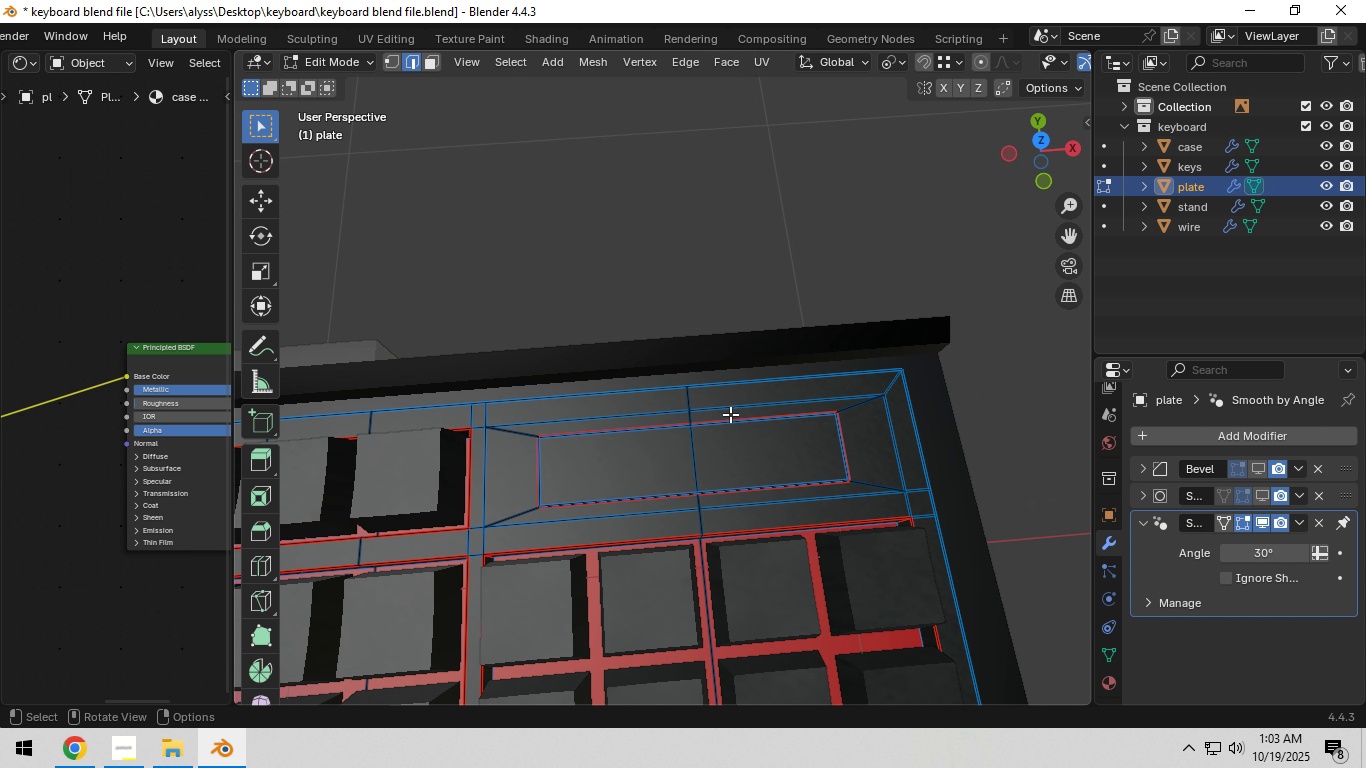 
scroll: coordinate [728, 433], scroll_direction: up, amount: 1.0
 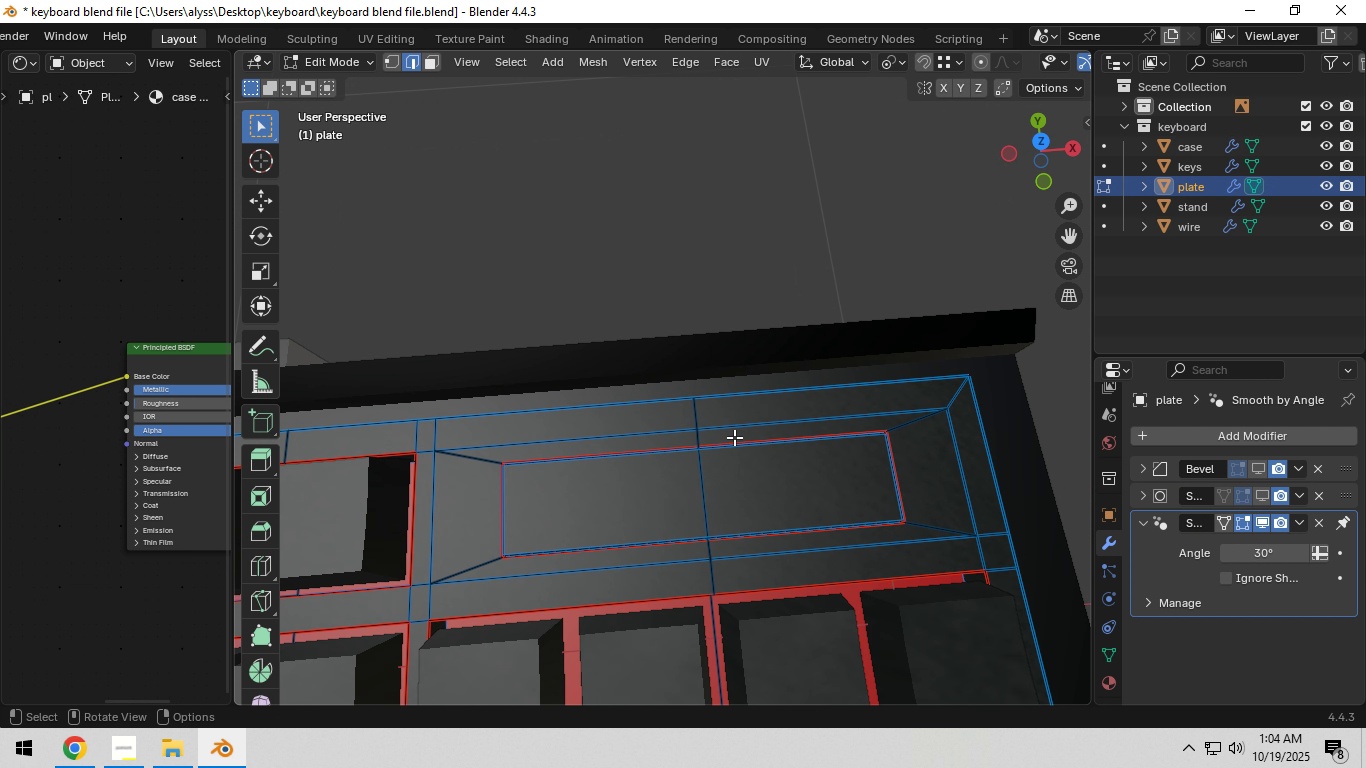 
hold_key(key=ShiftLeft, duration=0.8)
 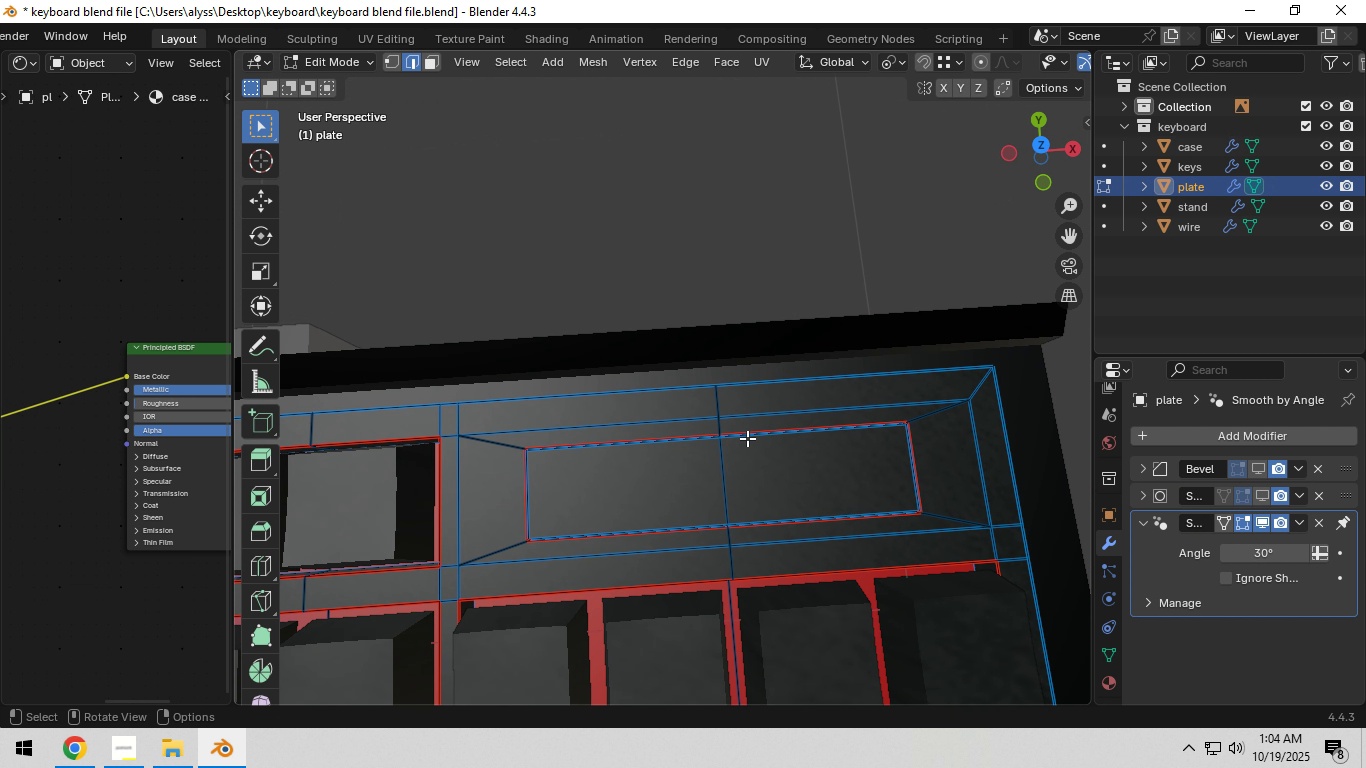 
hold_key(key=ShiftLeft, duration=0.44)
 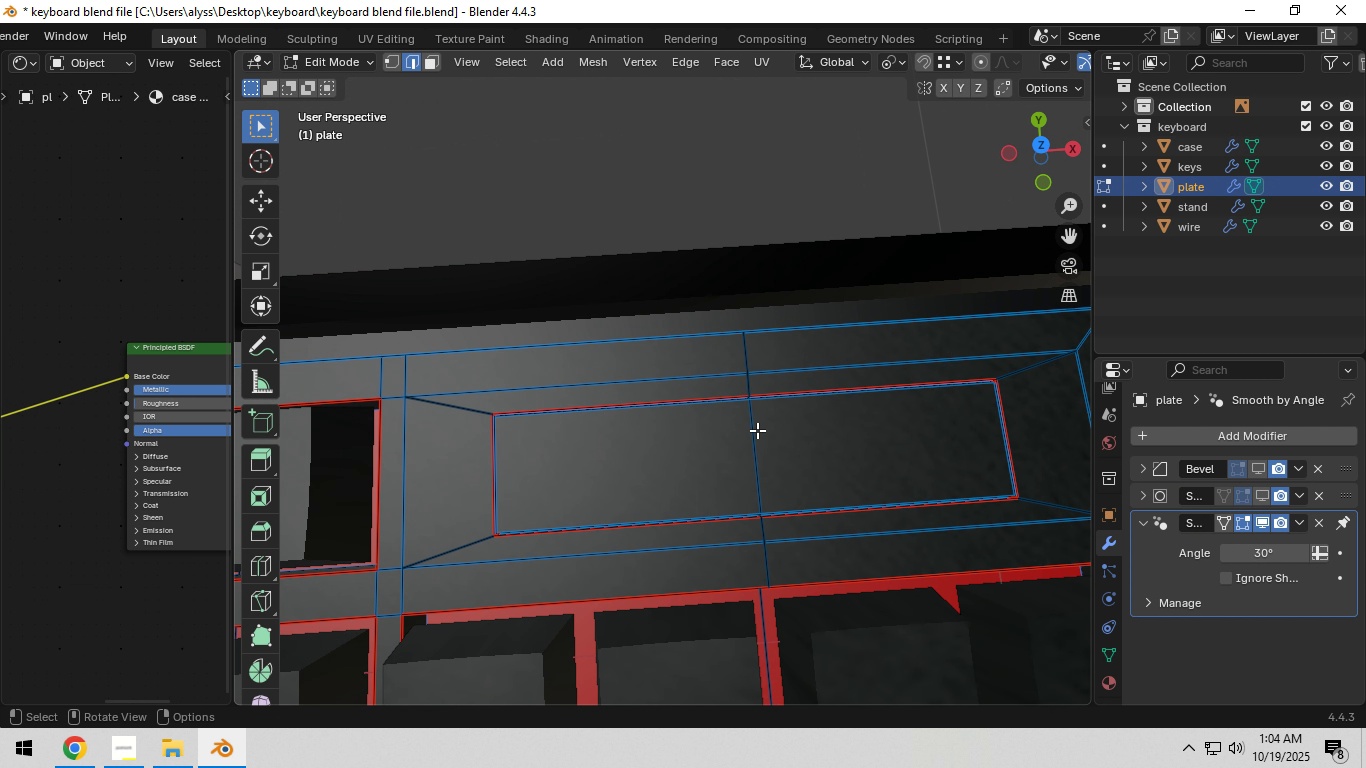 
scroll: coordinate [757, 429], scroll_direction: up, amount: 1.0
 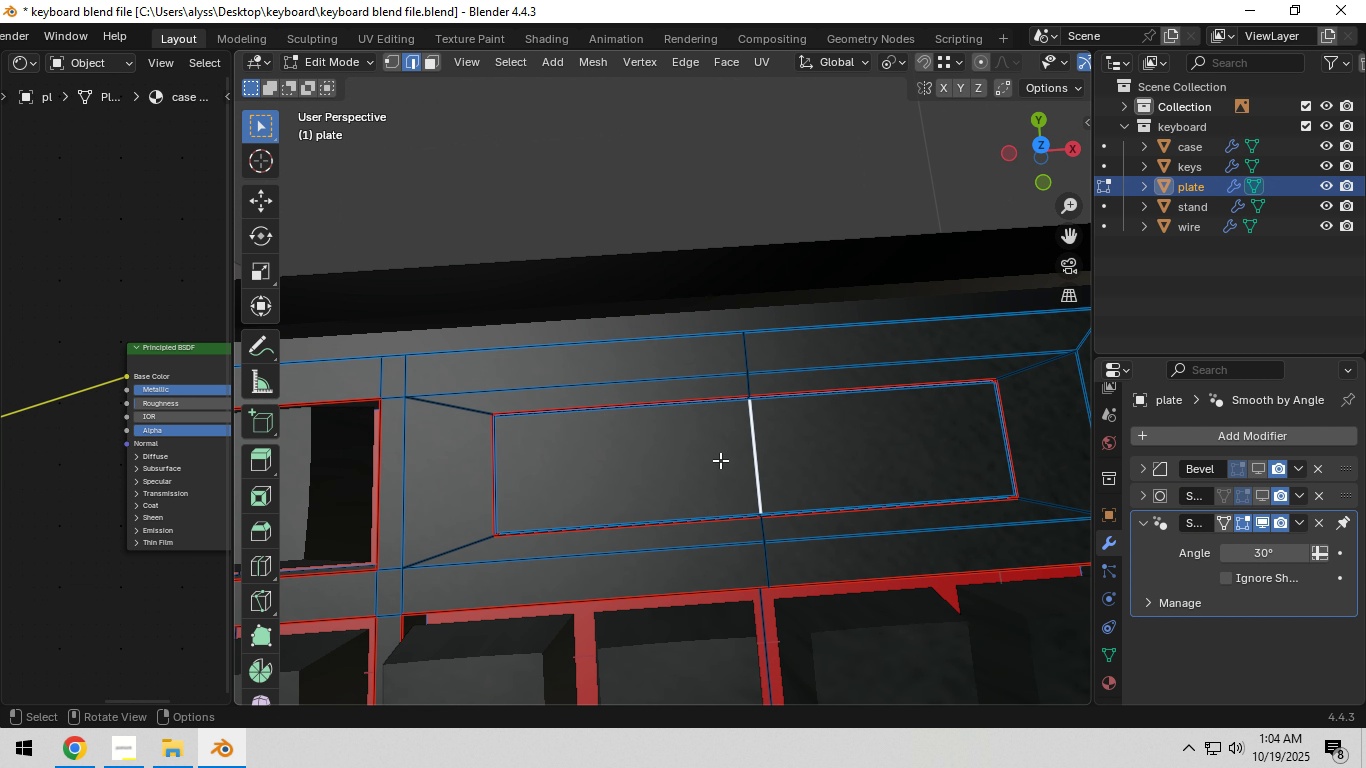 
left_click([720, 460])
 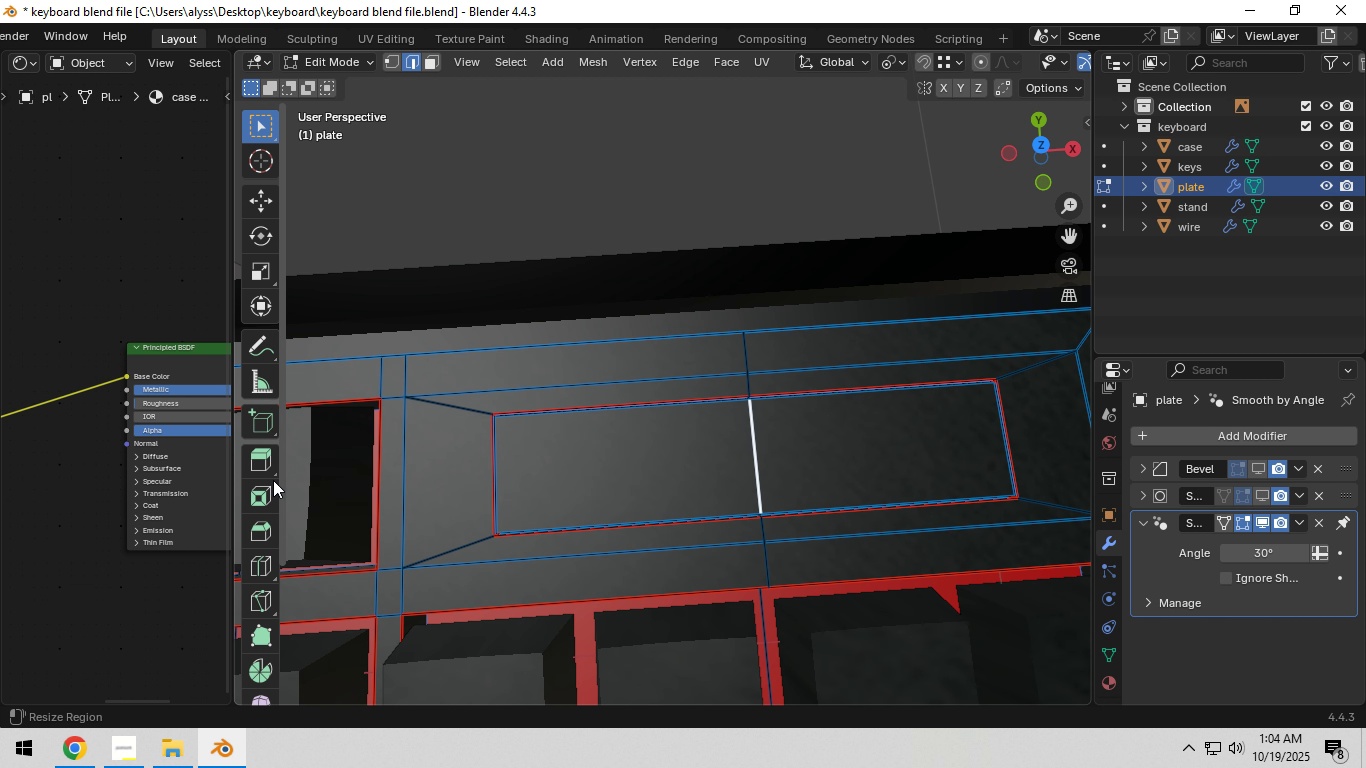 
left_click_drag(start_coordinate=[231, 483], to_coordinate=[429, 480])
 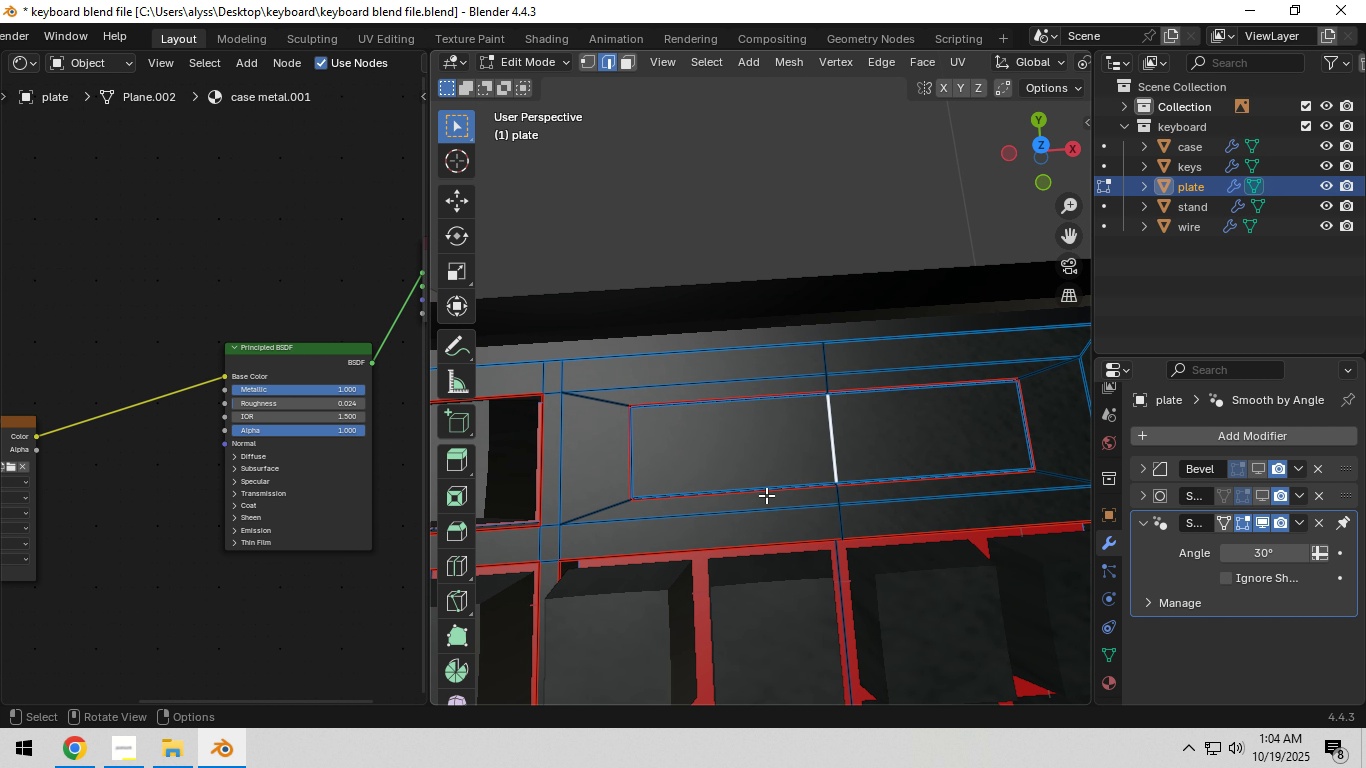 
wait(7.44)
 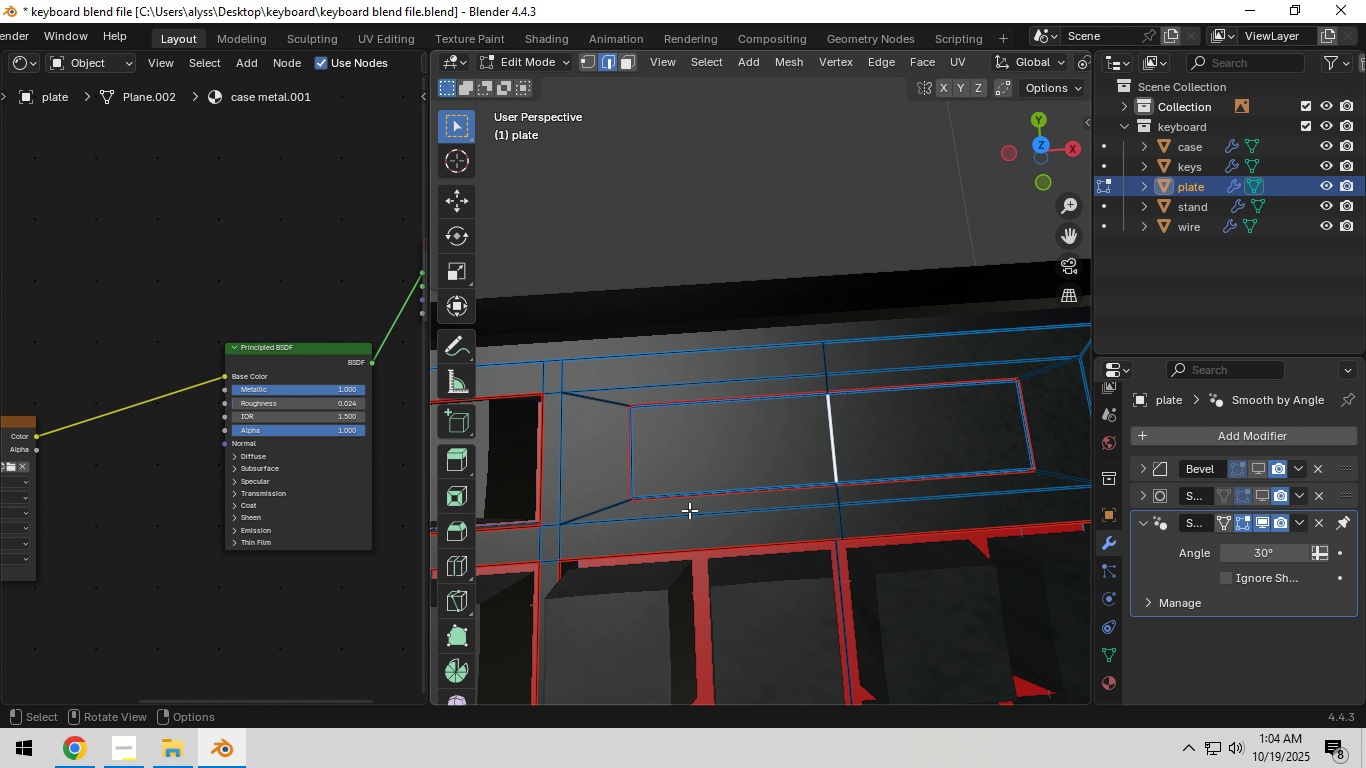 
scroll: coordinate [847, 246], scroll_direction: down, amount: 7.0
 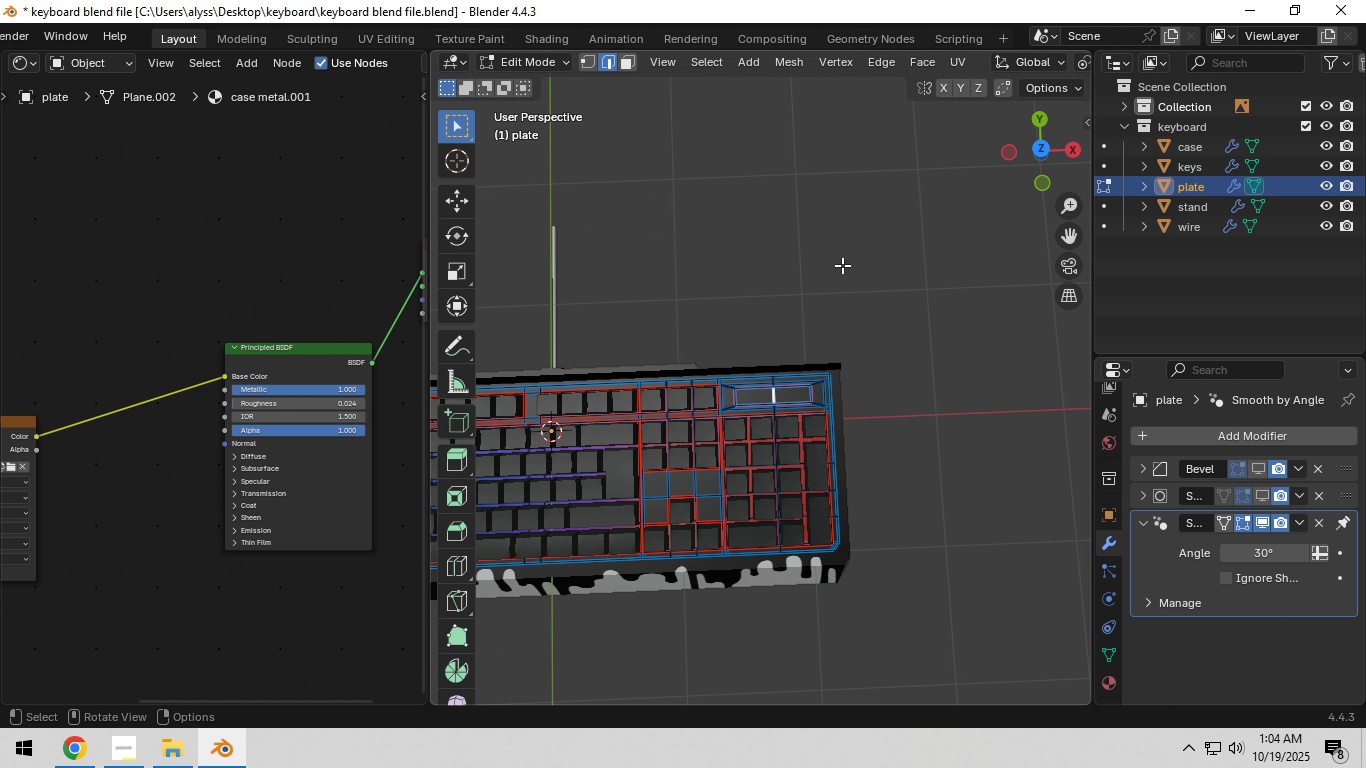 
hold_key(key=ShiftLeft, duration=0.31)
 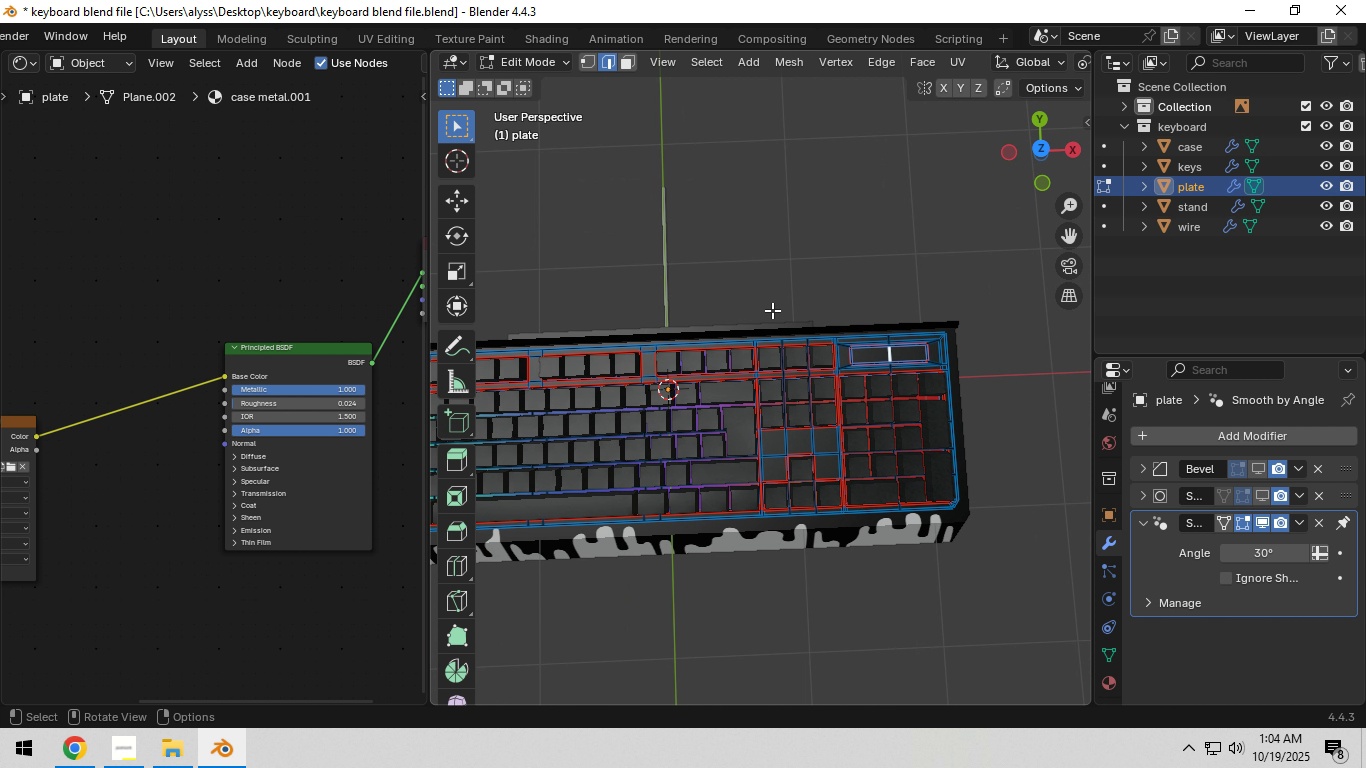 
key(Backquote)
 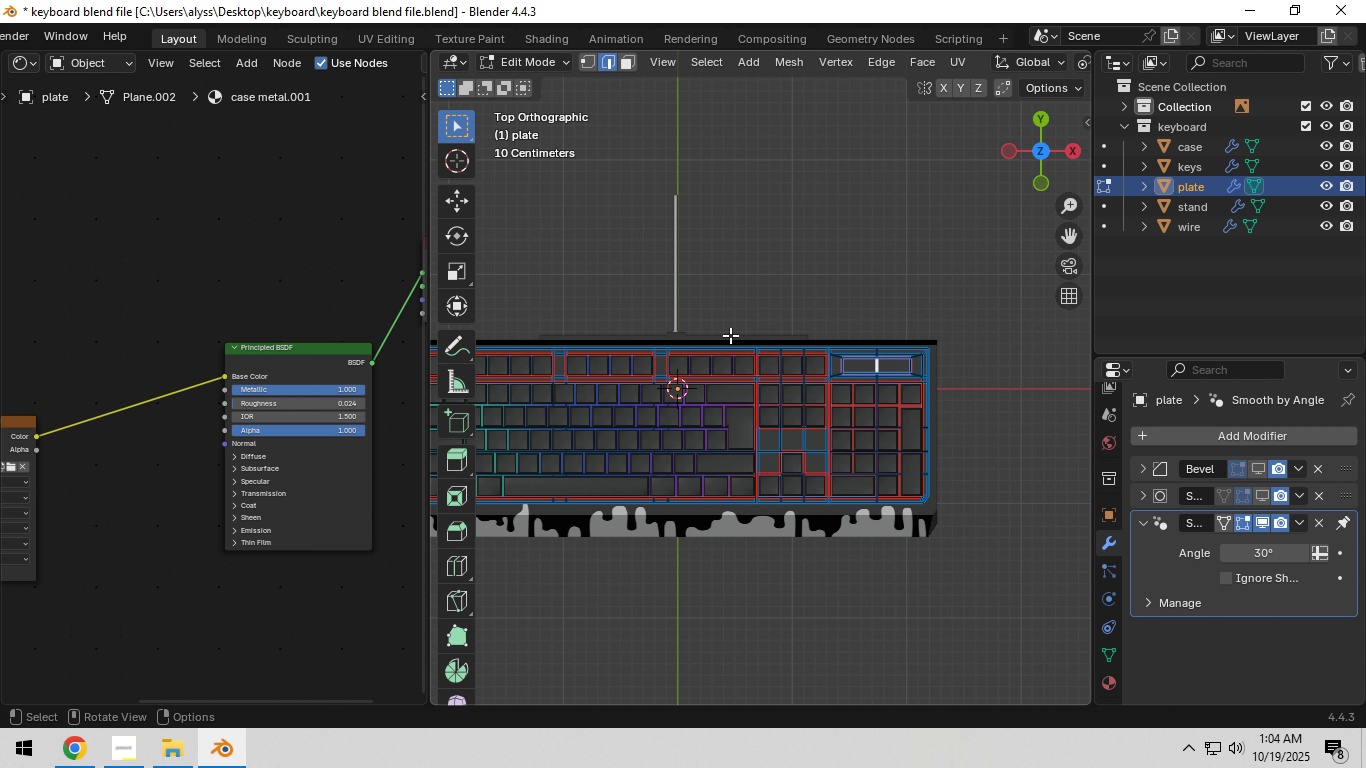 
hold_key(key=ShiftLeft, duration=0.58)
 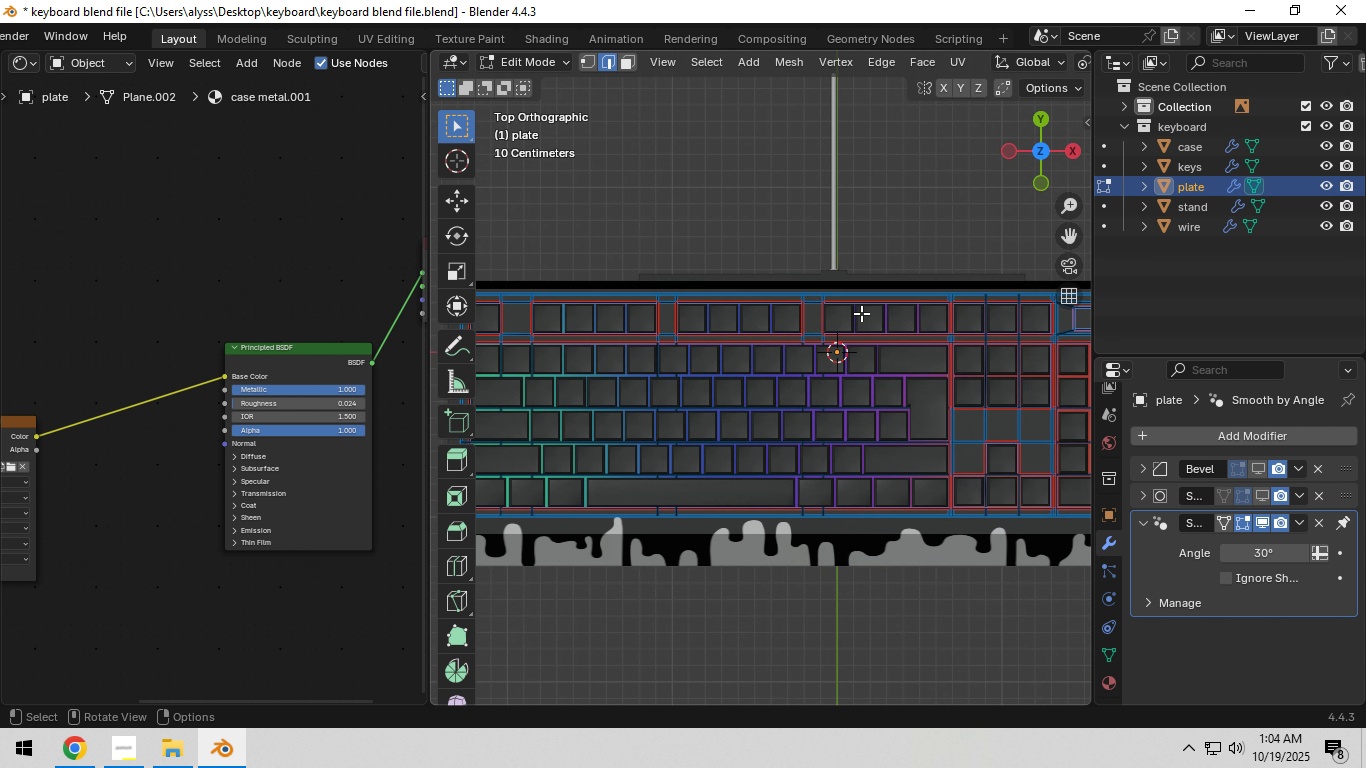 
scroll: coordinate [861, 313], scroll_direction: up, amount: 2.0
 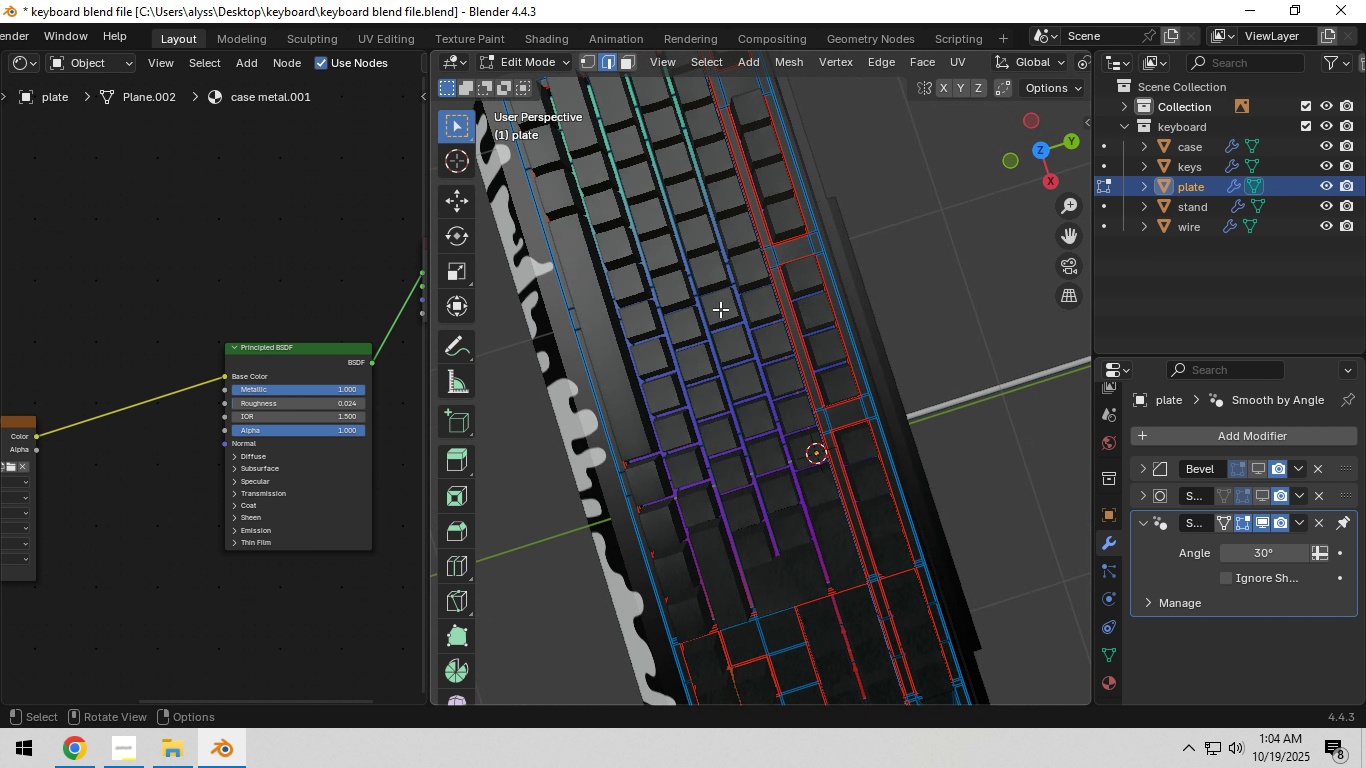 
scroll: coordinate [798, 330], scroll_direction: down, amount: 2.0
 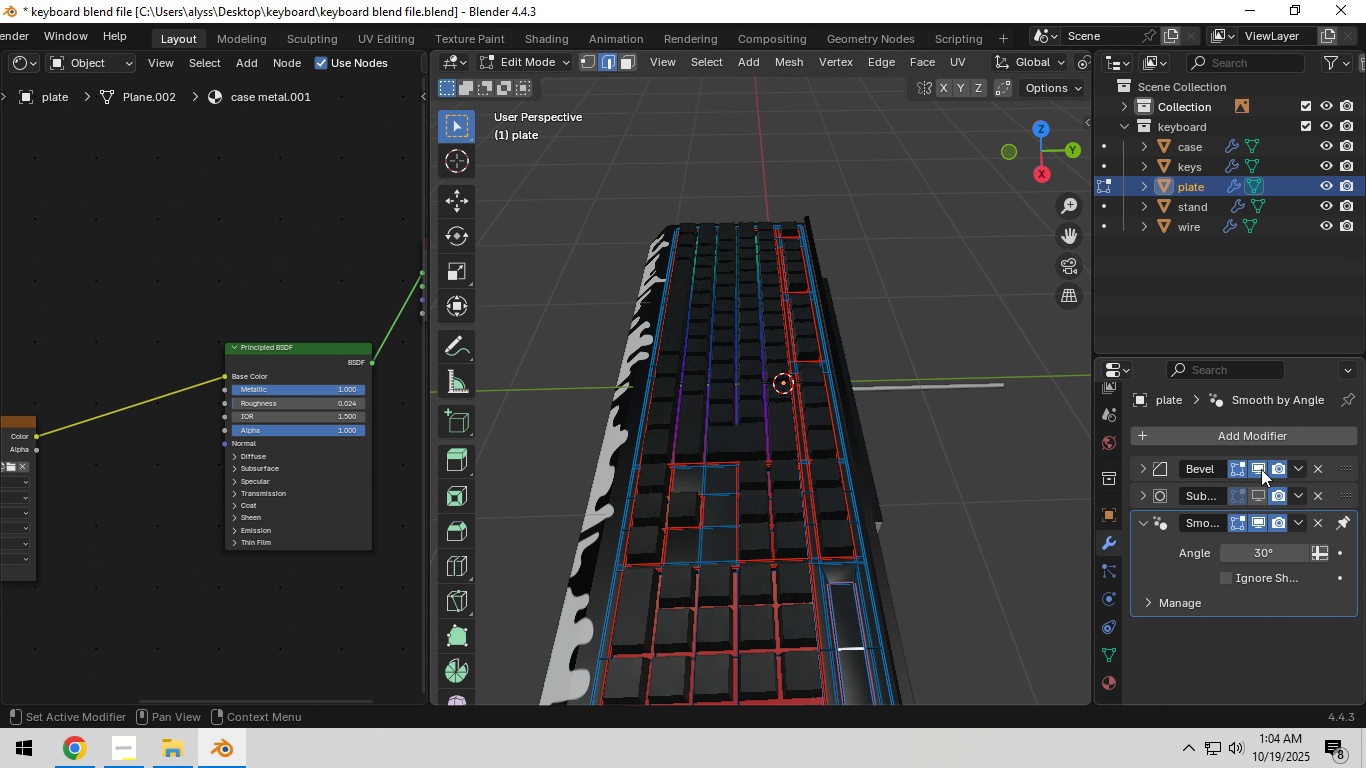 
double_click([1258, 492])
 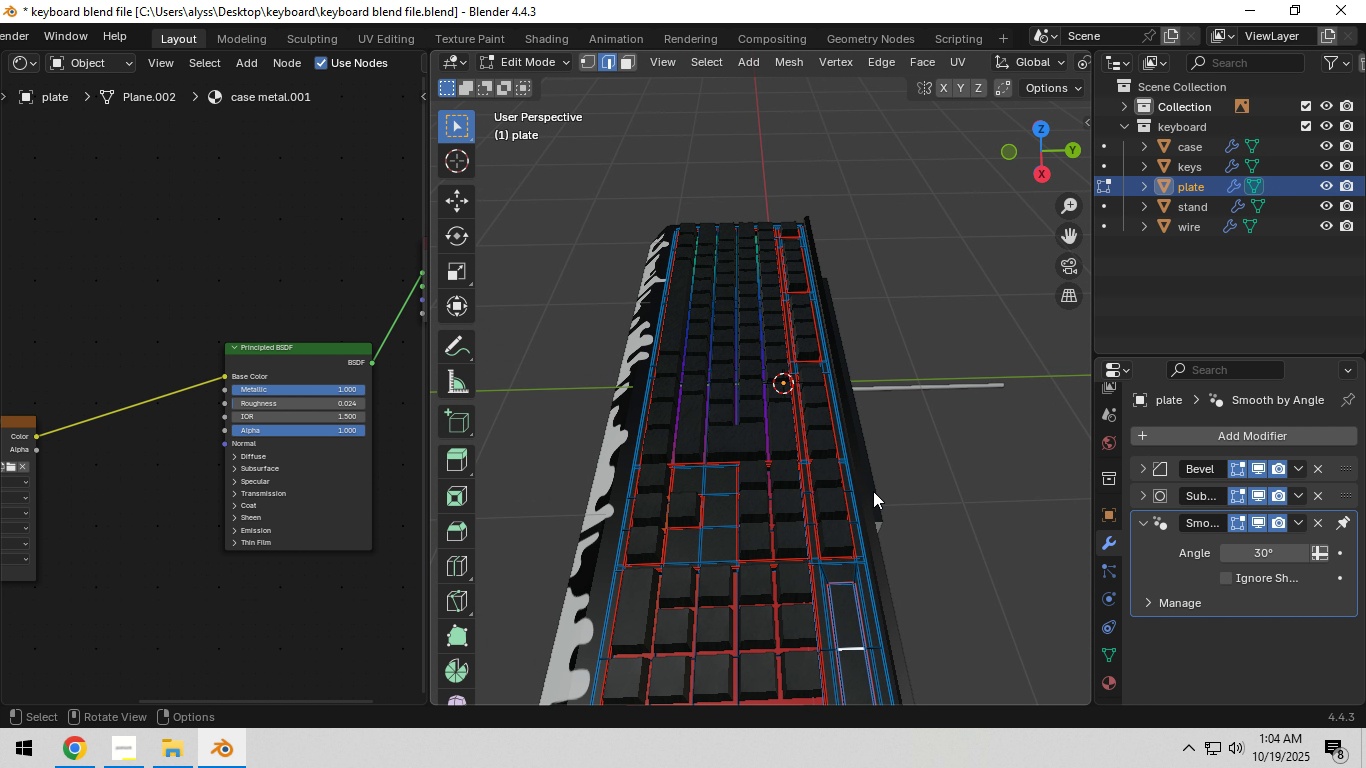 
key(Tab)
 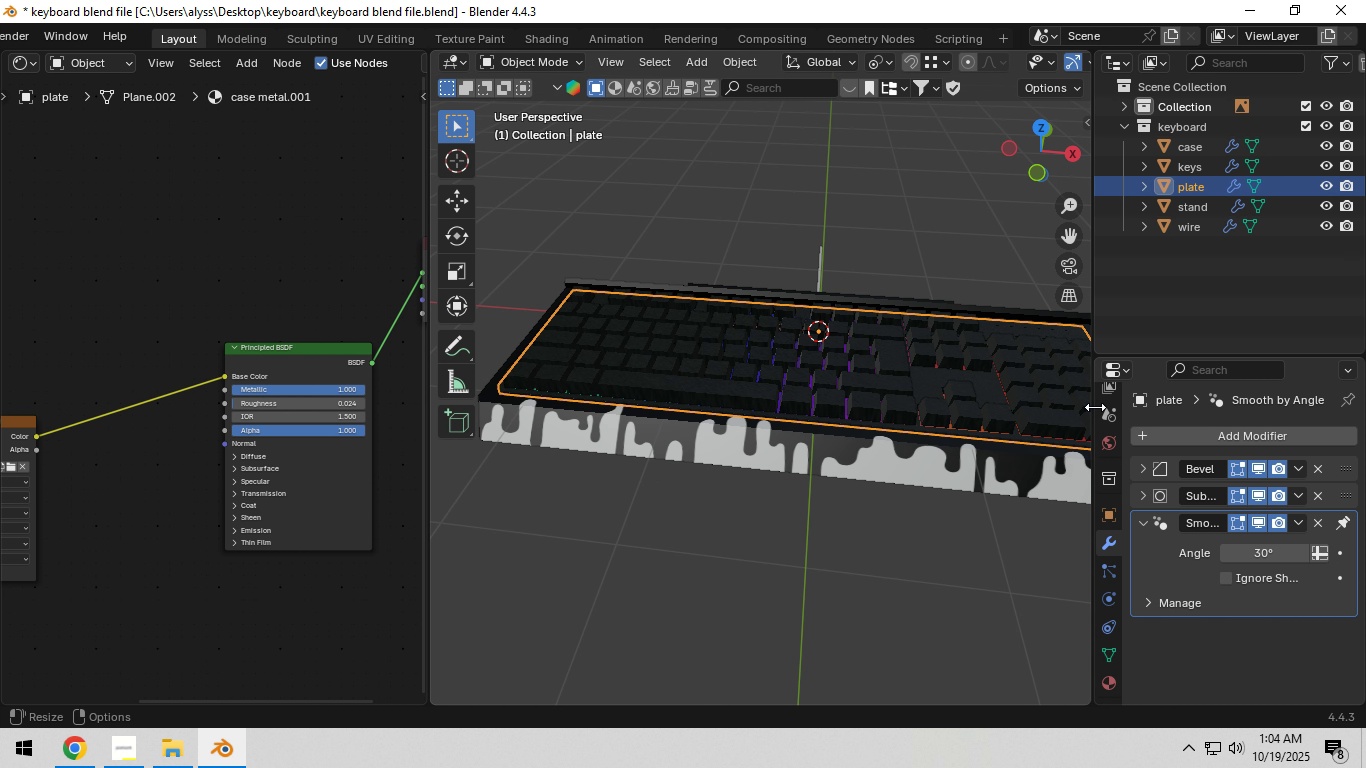 
left_click([940, 452])
 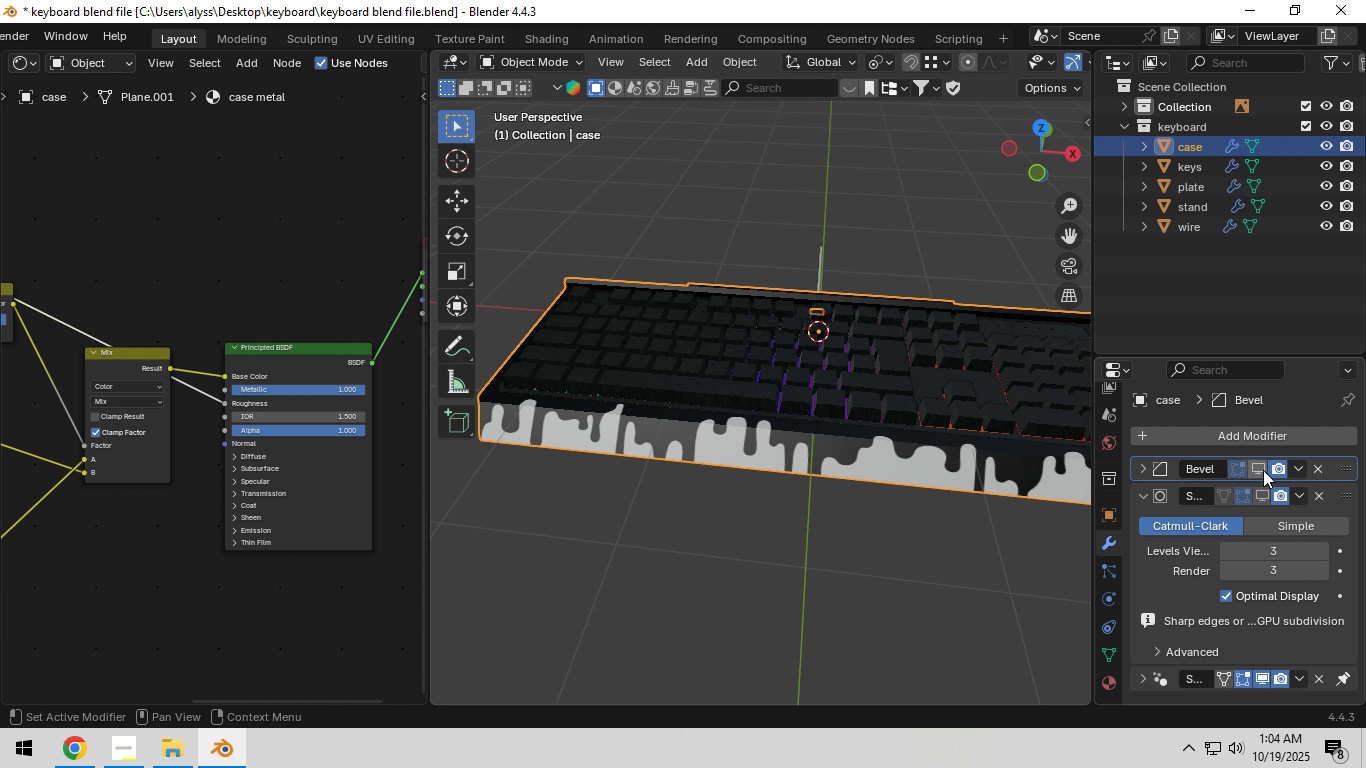 
left_click([1263, 469])
 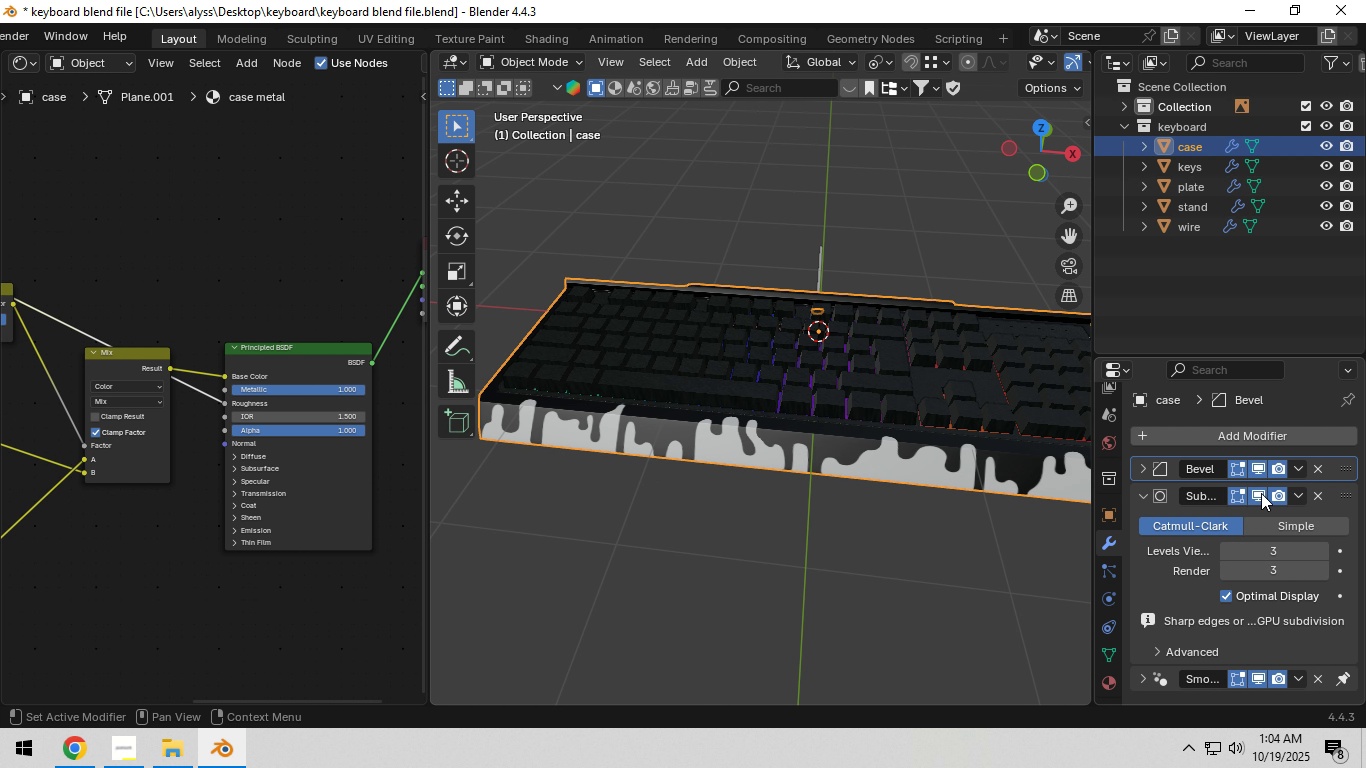 
left_click([1261, 493])
 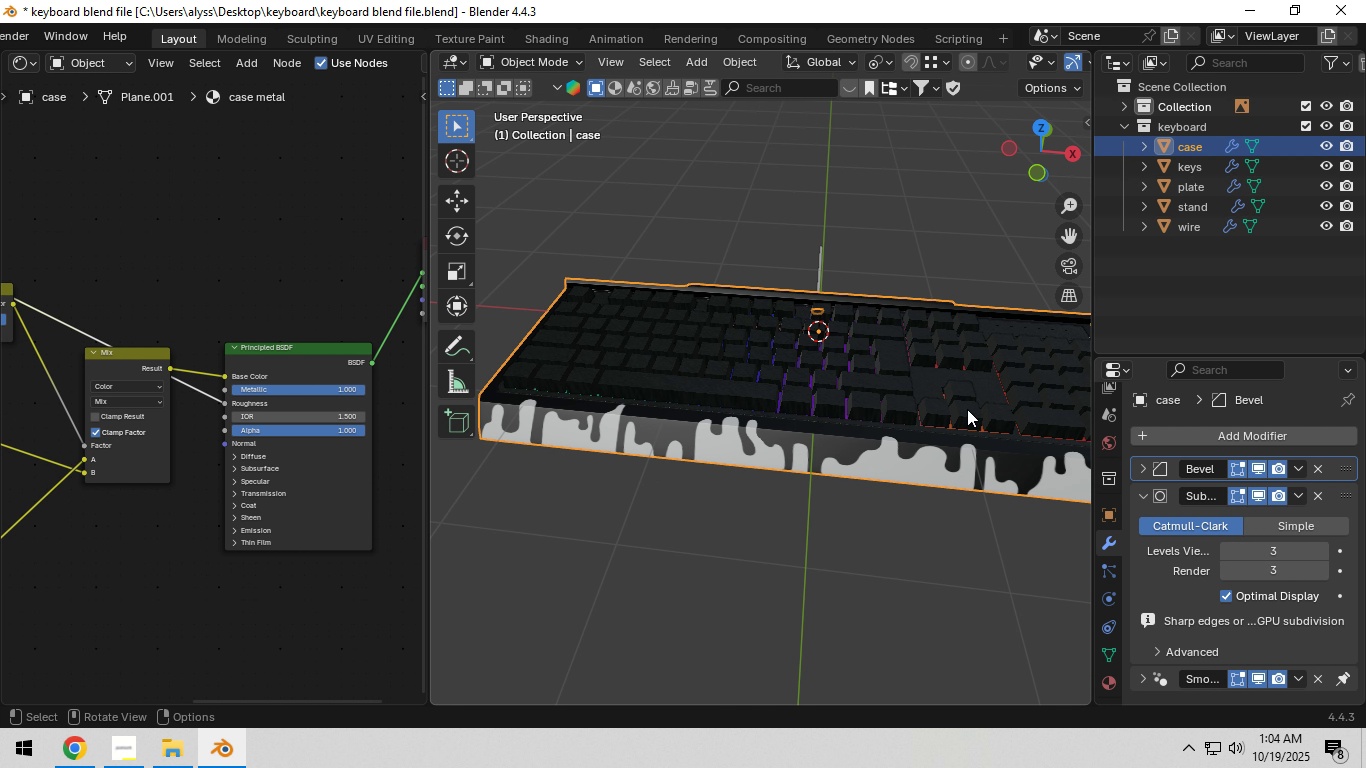 
left_click([966, 409])
 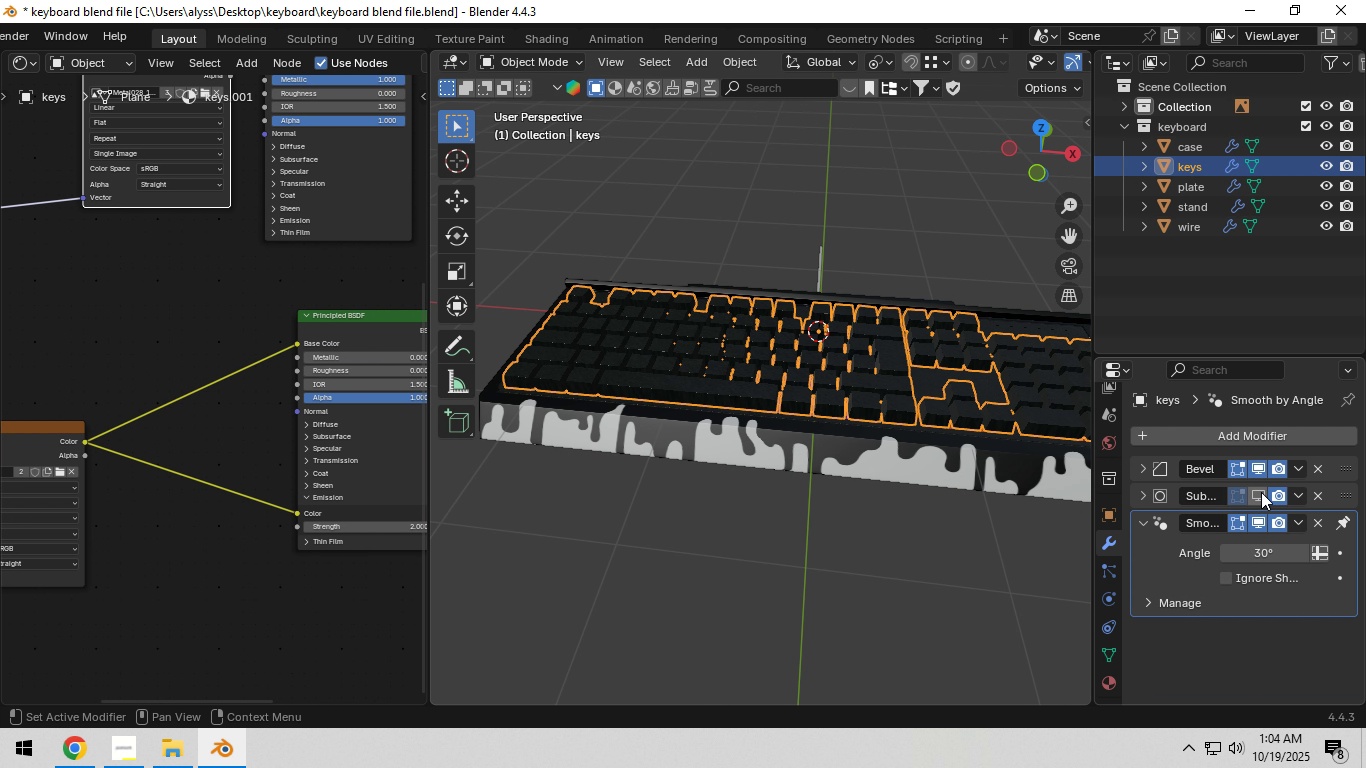 
double_click([1261, 492])
 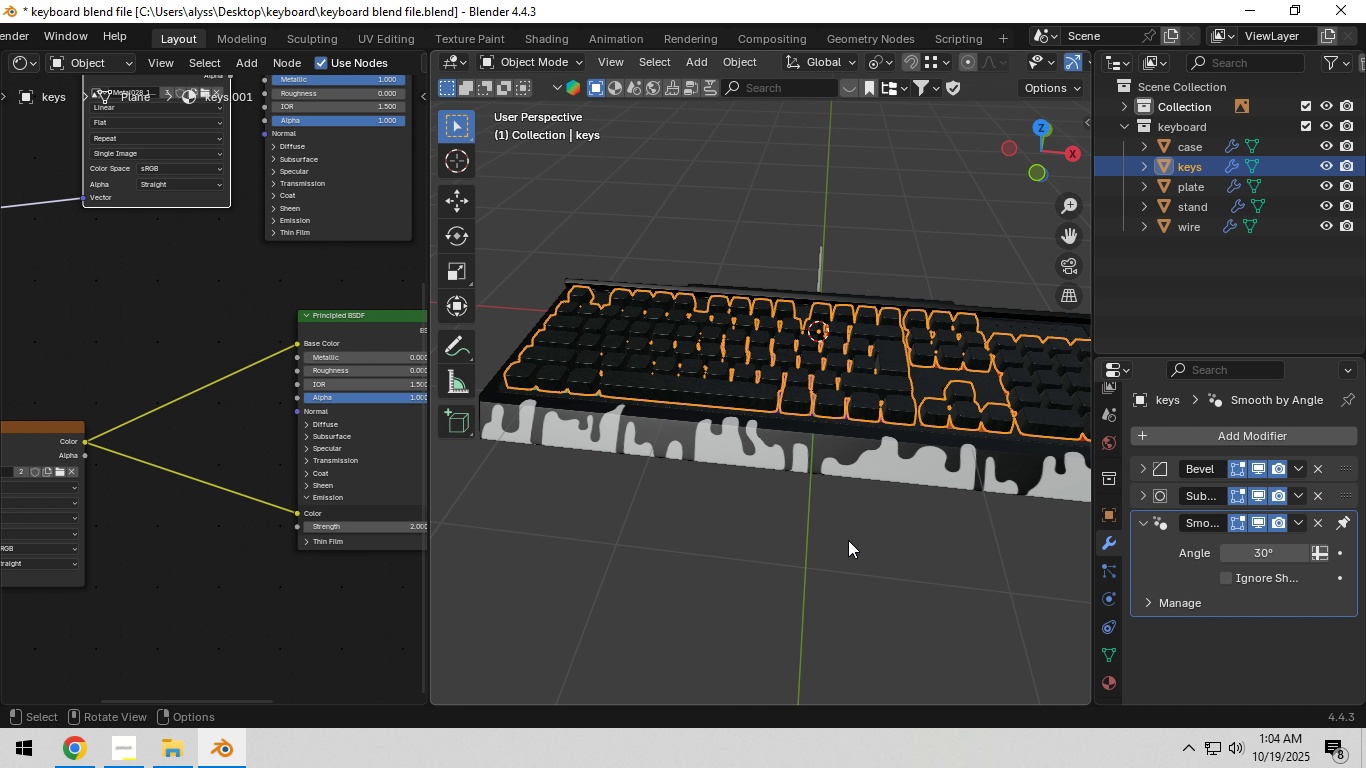 
left_click([847, 540])
 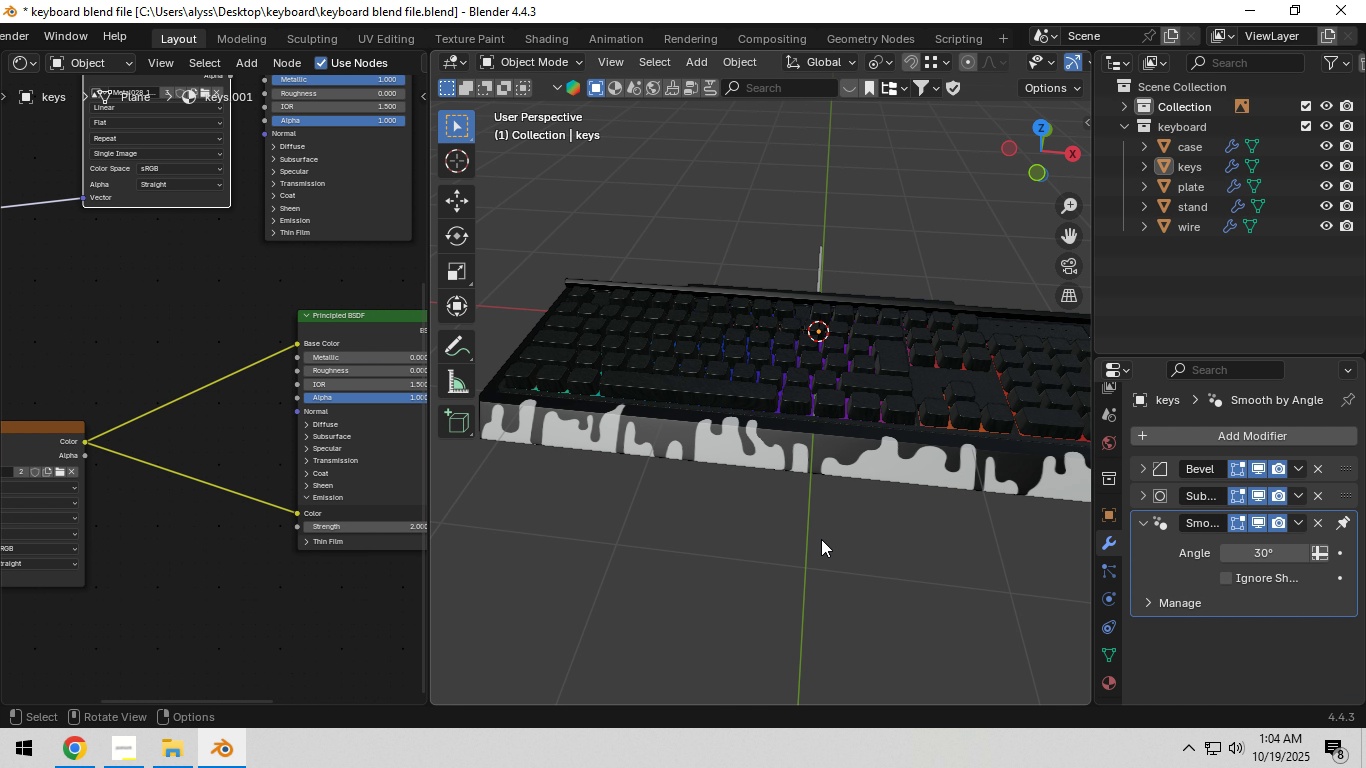 
key(Control+S)
 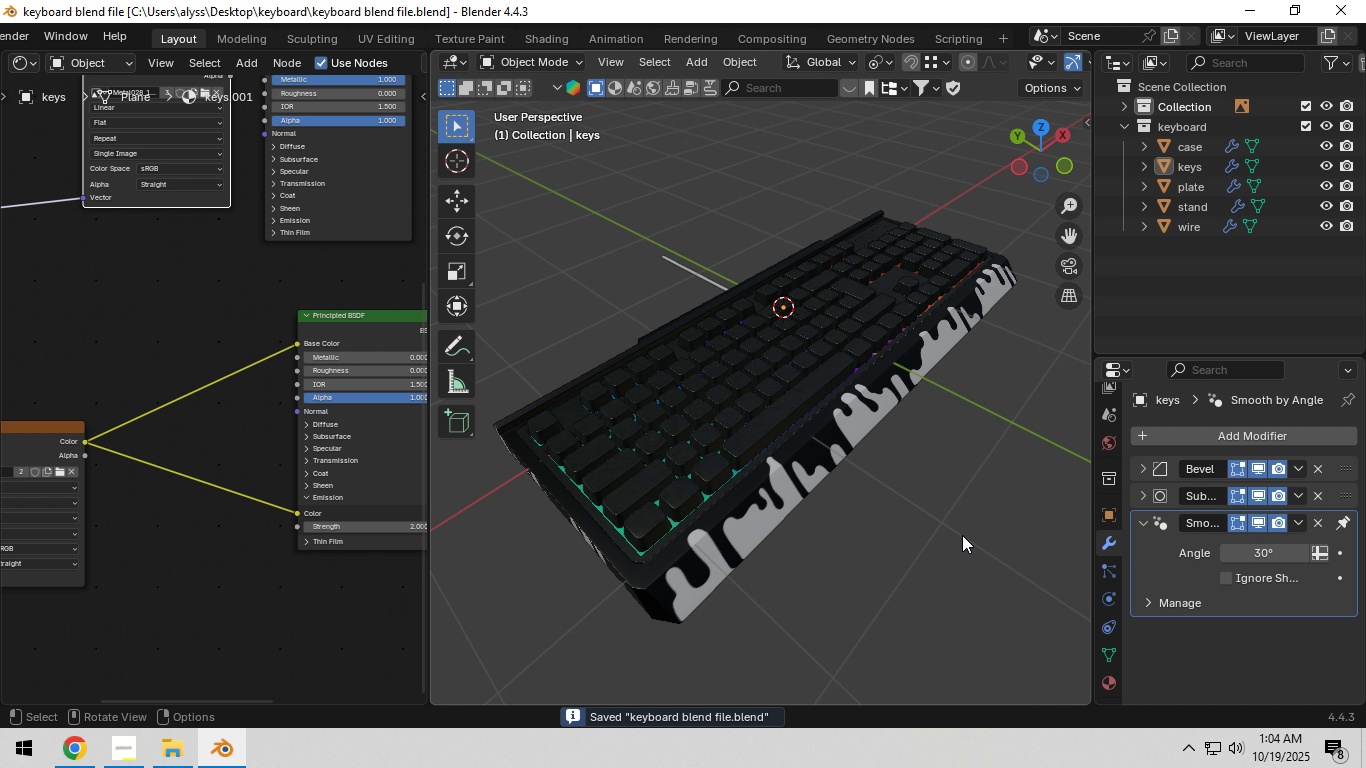 
scroll: coordinate [962, 535], scroll_direction: up, amount: 2.0
 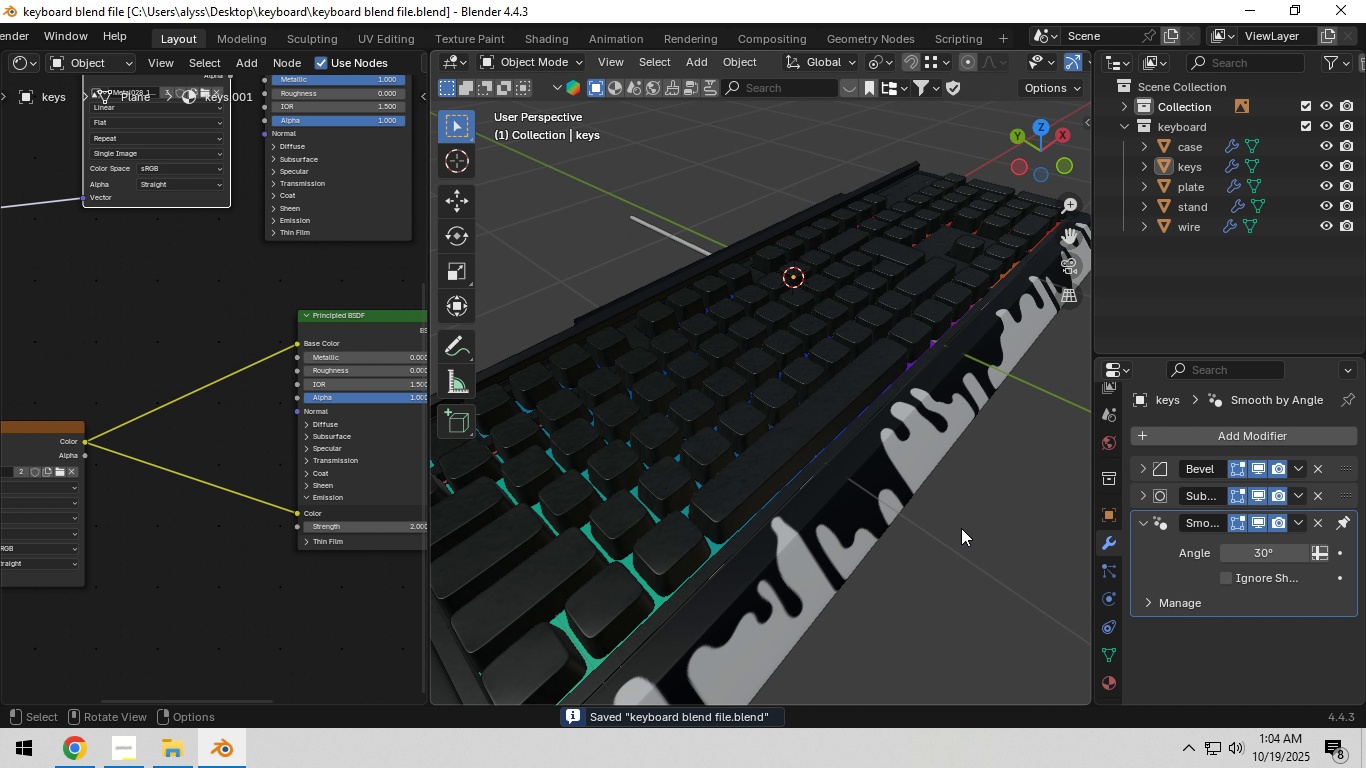 
scroll: coordinate [961, 528], scroll_direction: down, amount: 1.0
 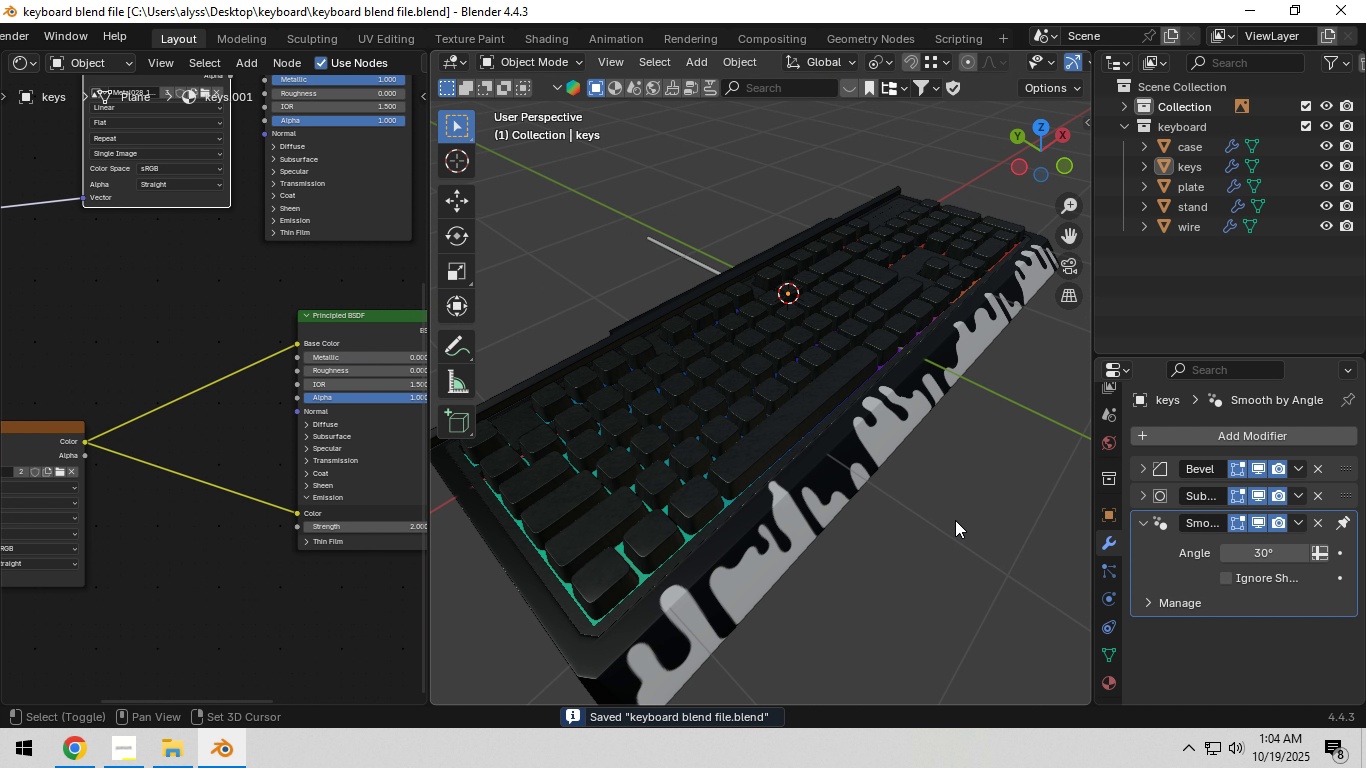 
hold_key(key=ShiftLeft, duration=0.57)
 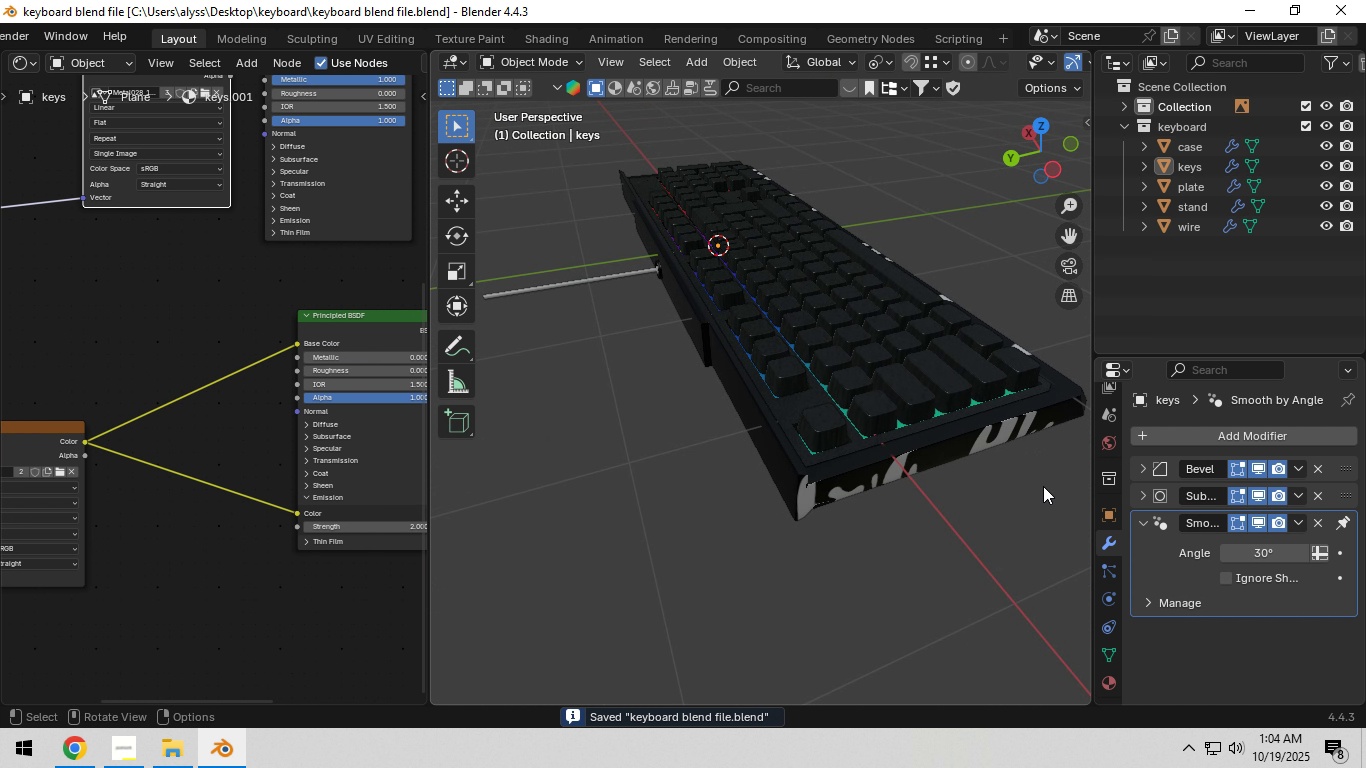 
hold_key(key=ShiftLeft, duration=0.38)
 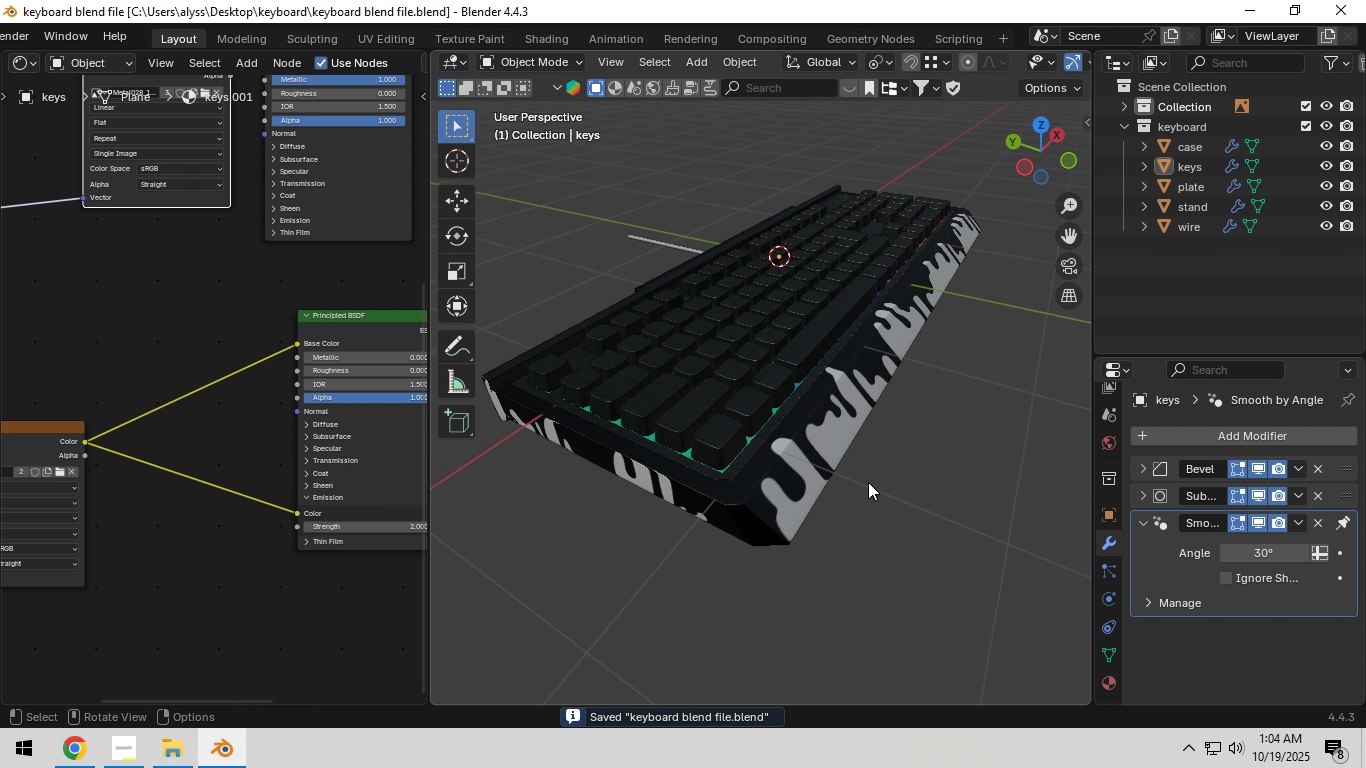 
hold_key(key=ShiftLeft, duration=0.34)
 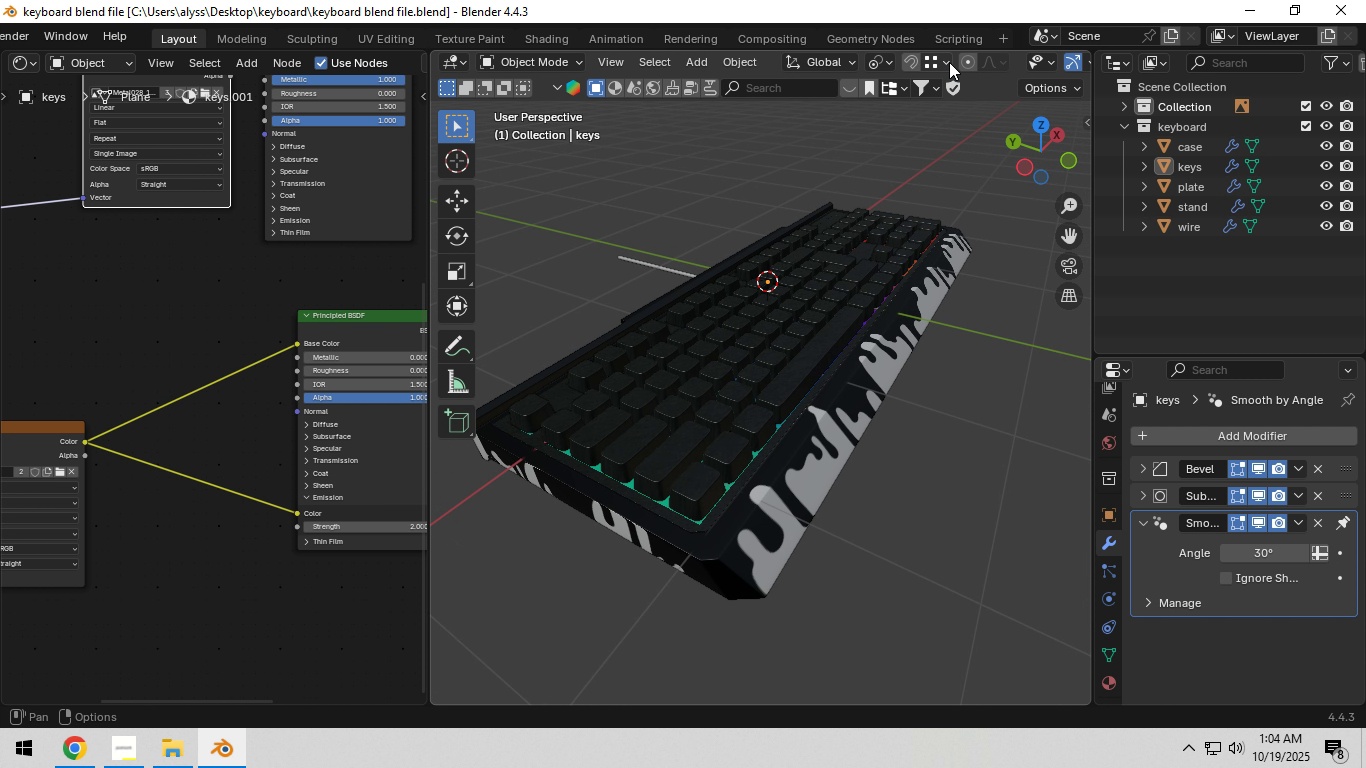 
scroll: coordinate [951, 62], scroll_direction: down, amount: 11.0
 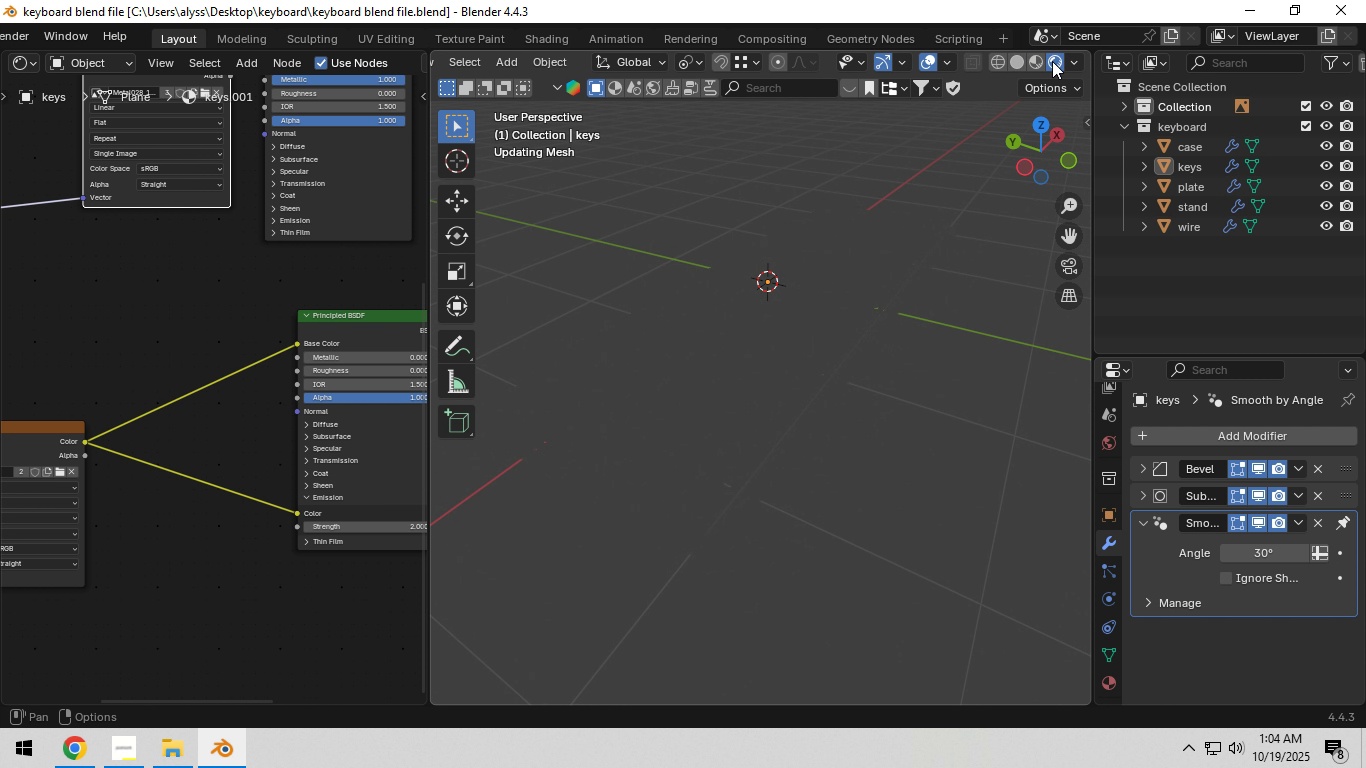 
left_click([1052, 61])
 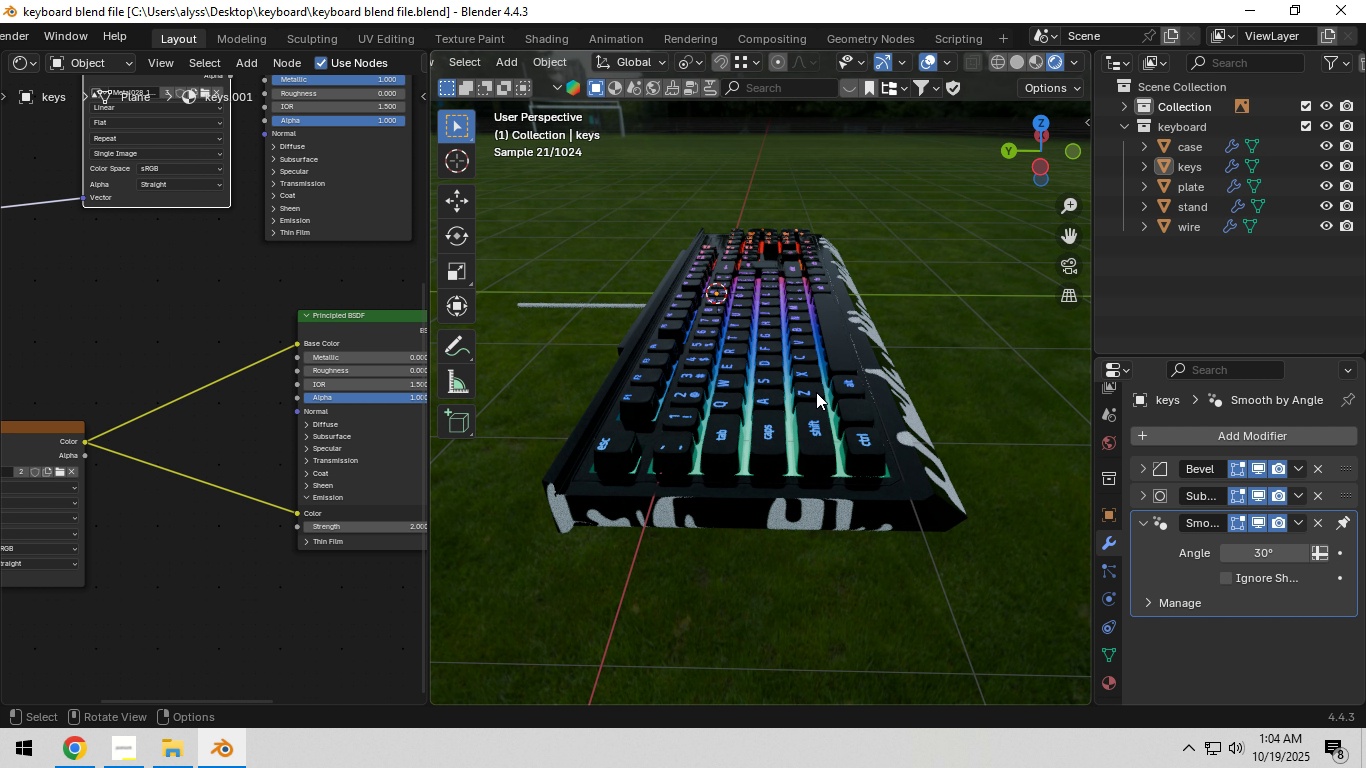 
wait(17.79)
 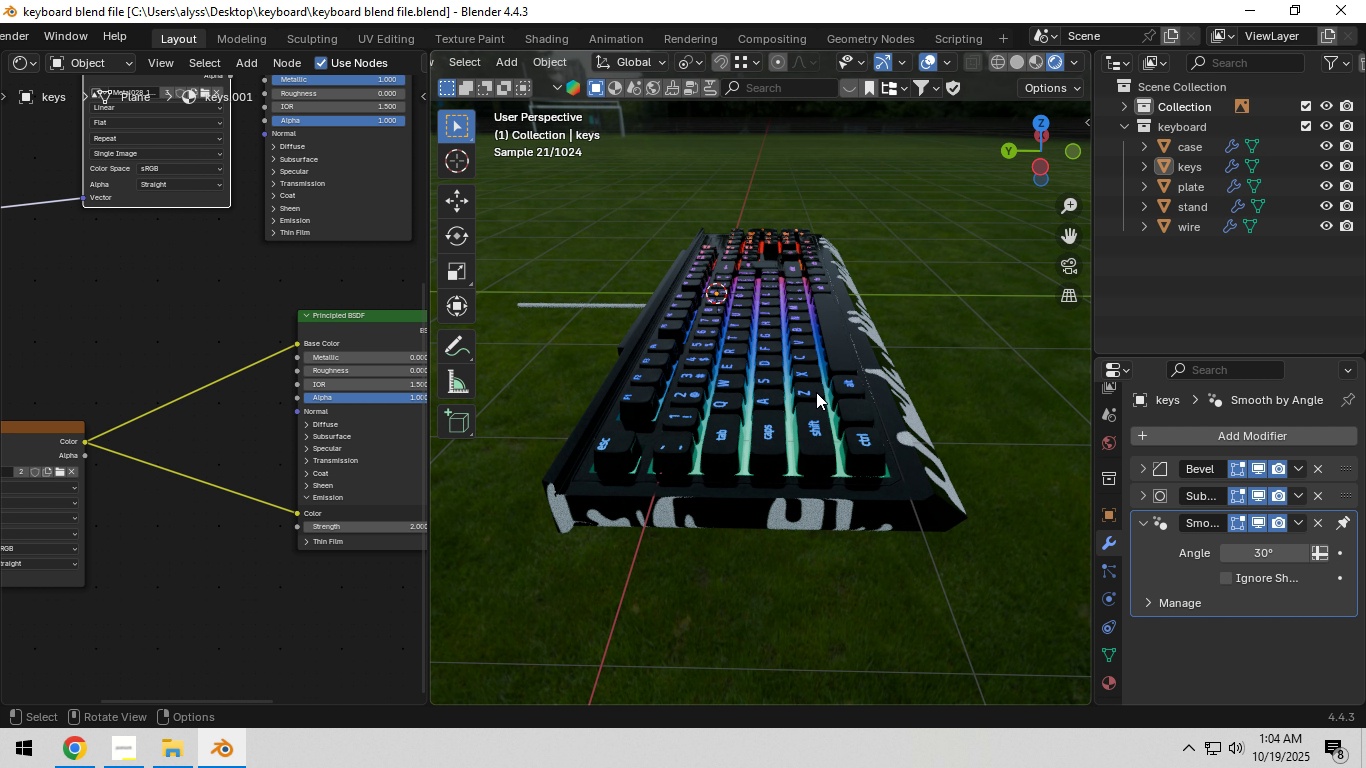 
hold_key(key=Z, duration=0.38)
 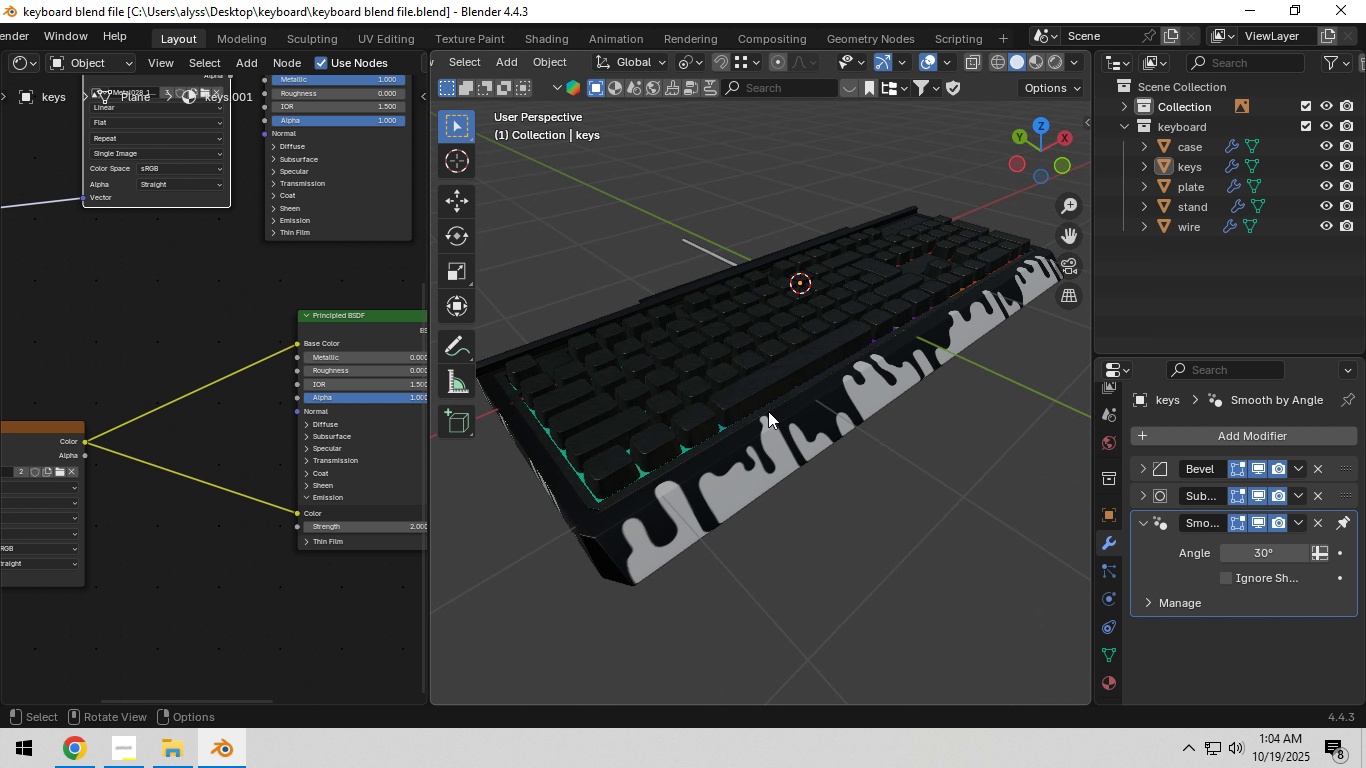 
key(Control+S)
 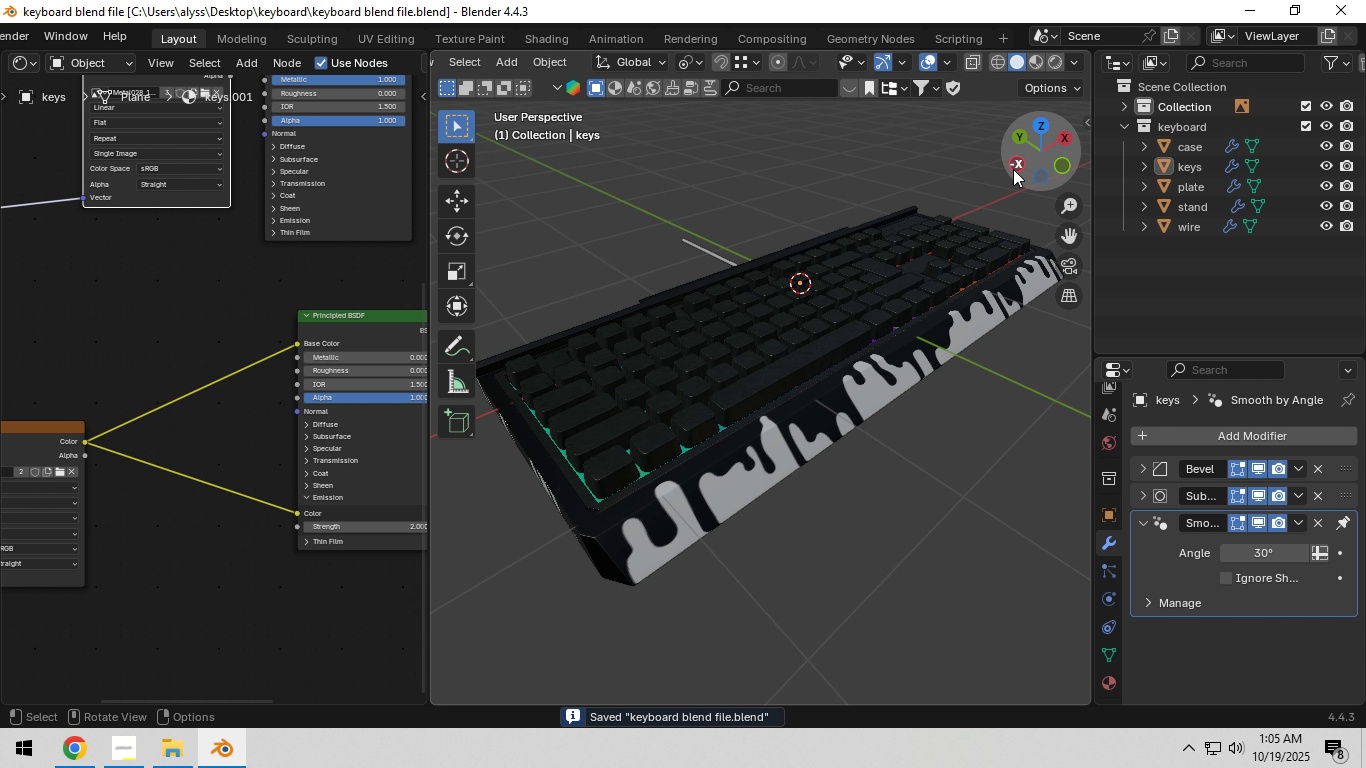 
left_click([948, 355])
 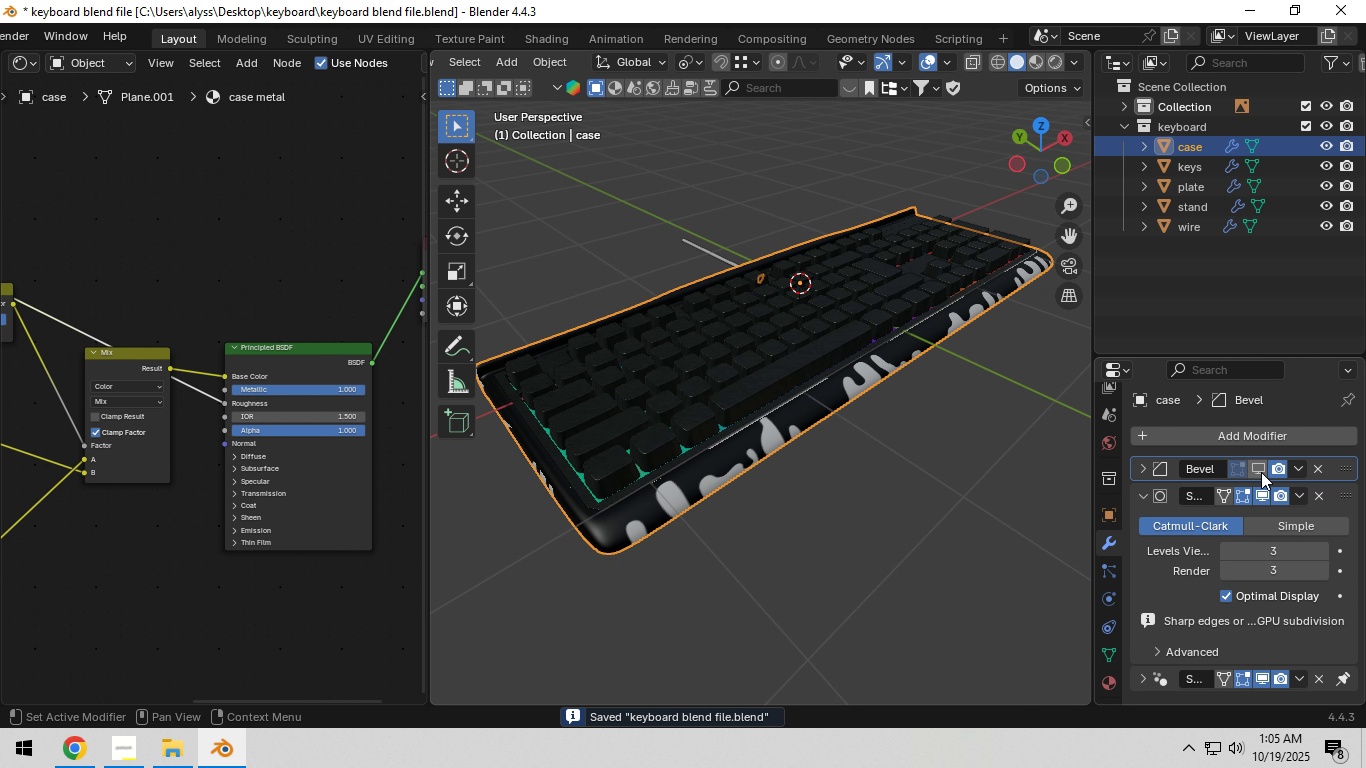 
left_click([1261, 472])
 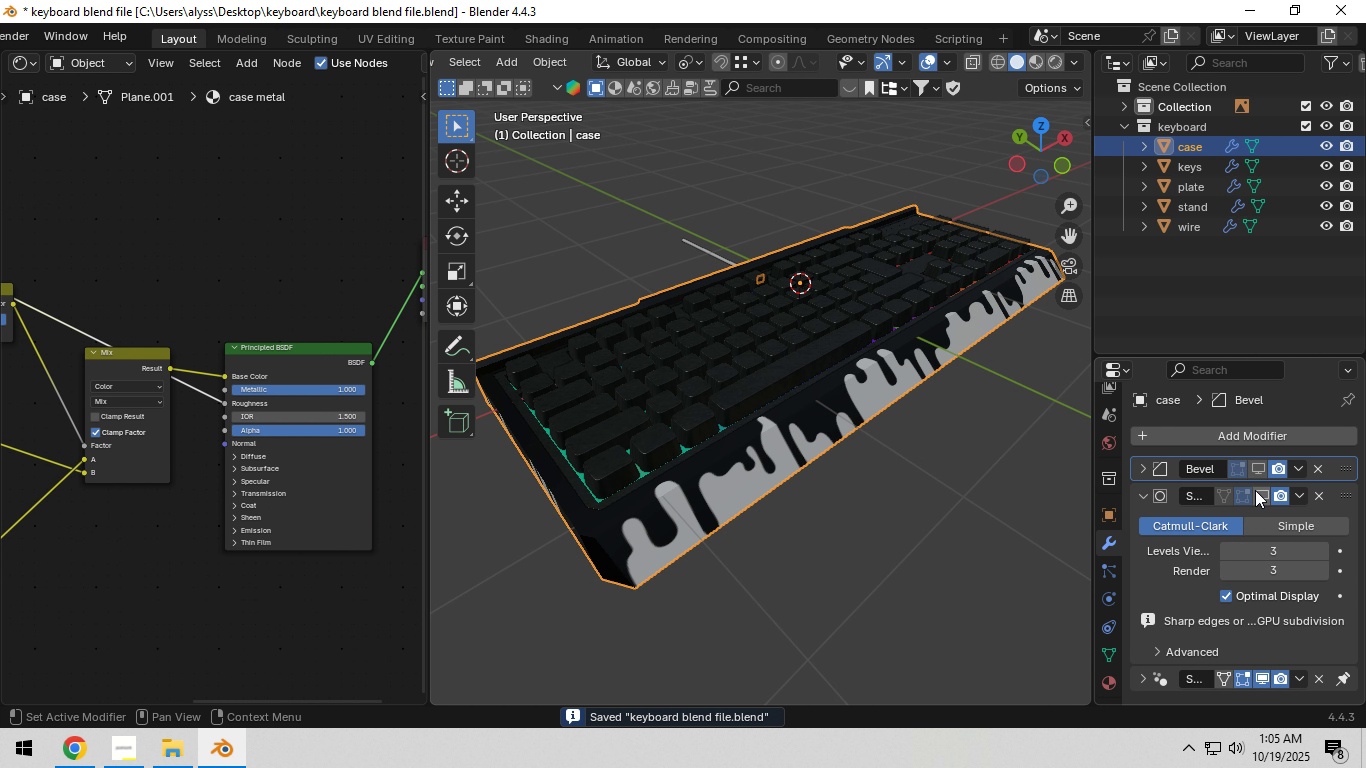 
left_click([1255, 490])
 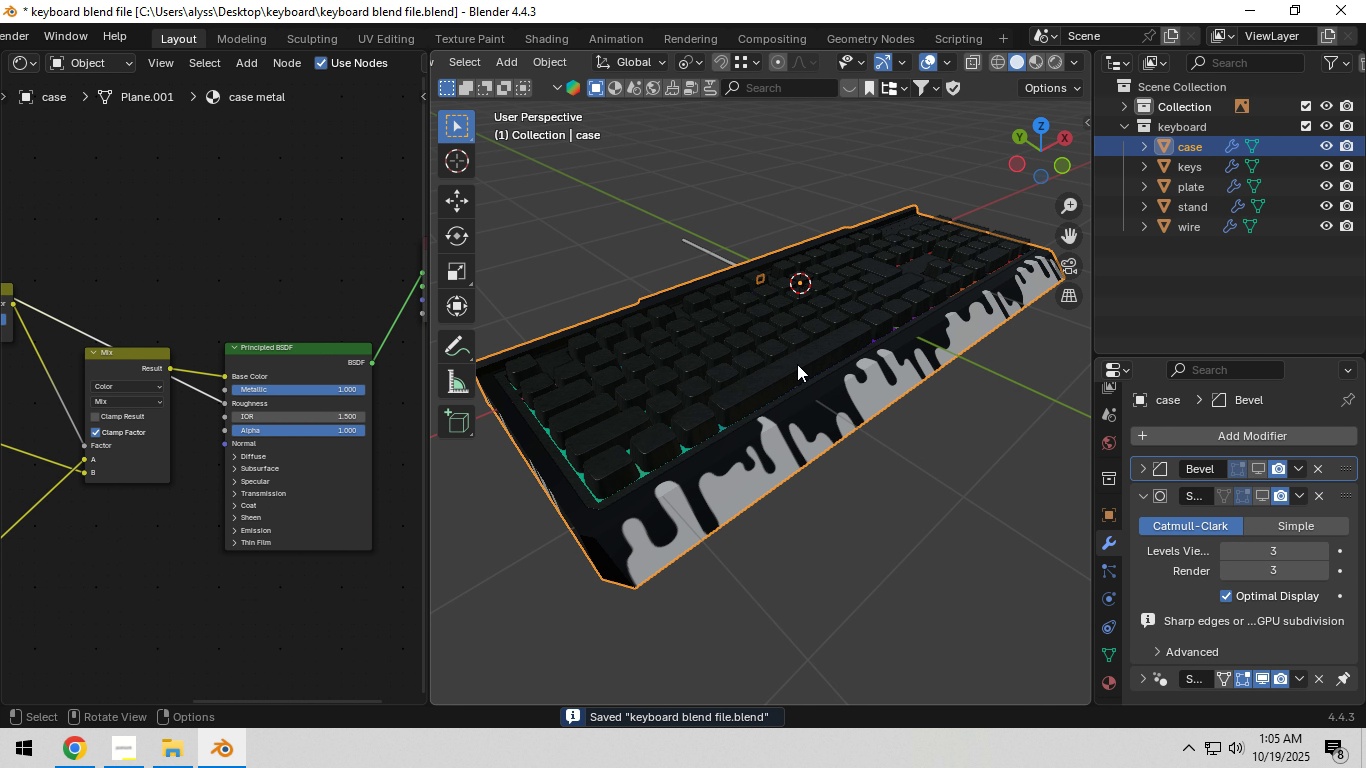 
left_click([796, 363])
 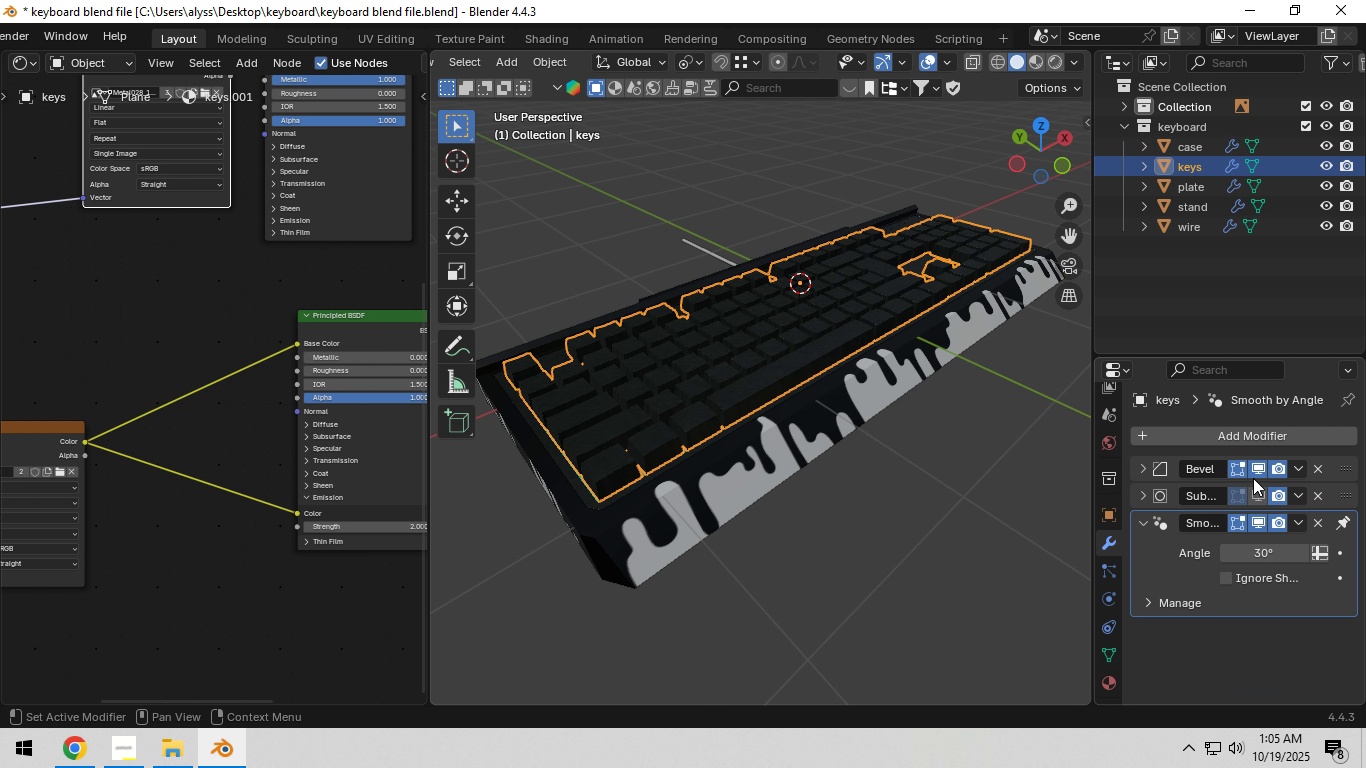 
double_click([1254, 469])
 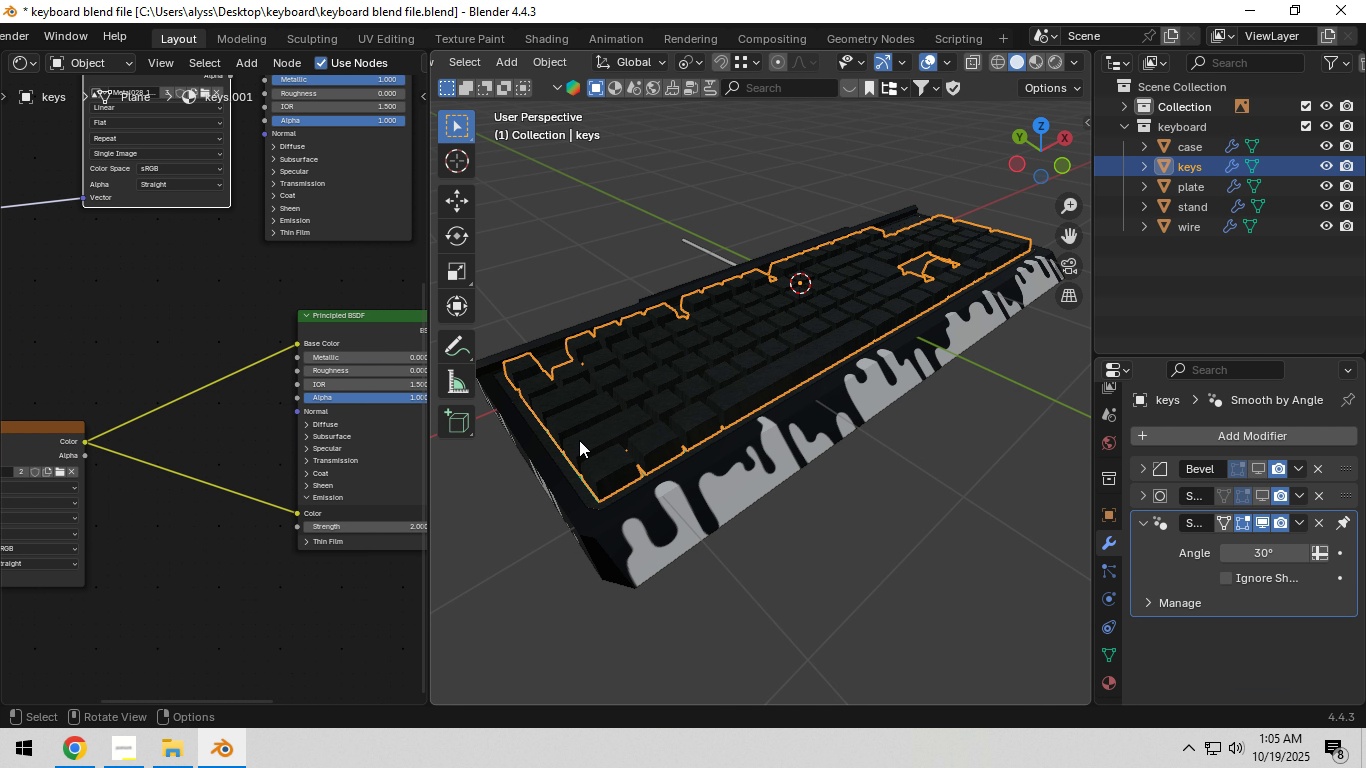 
left_click([559, 453])
 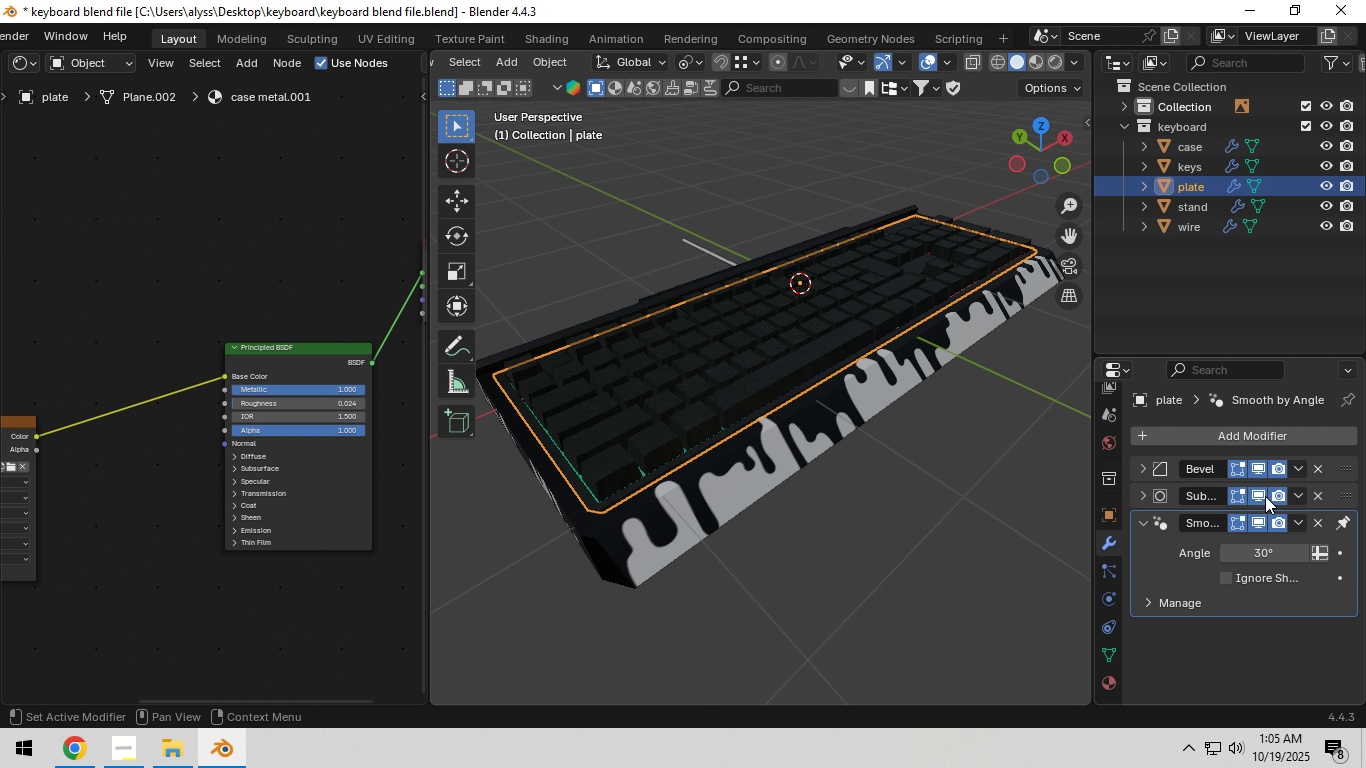 
left_click([1260, 493])
 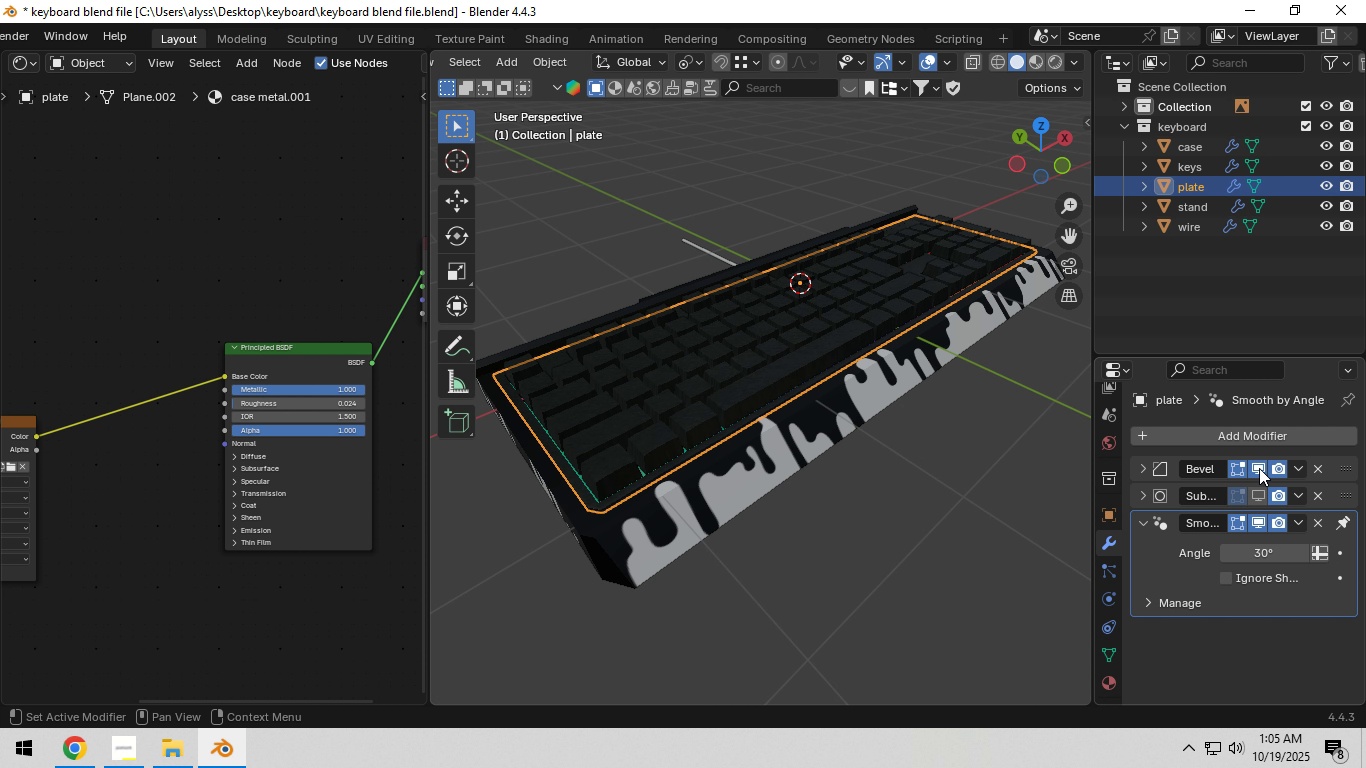 
left_click([1259, 468])
 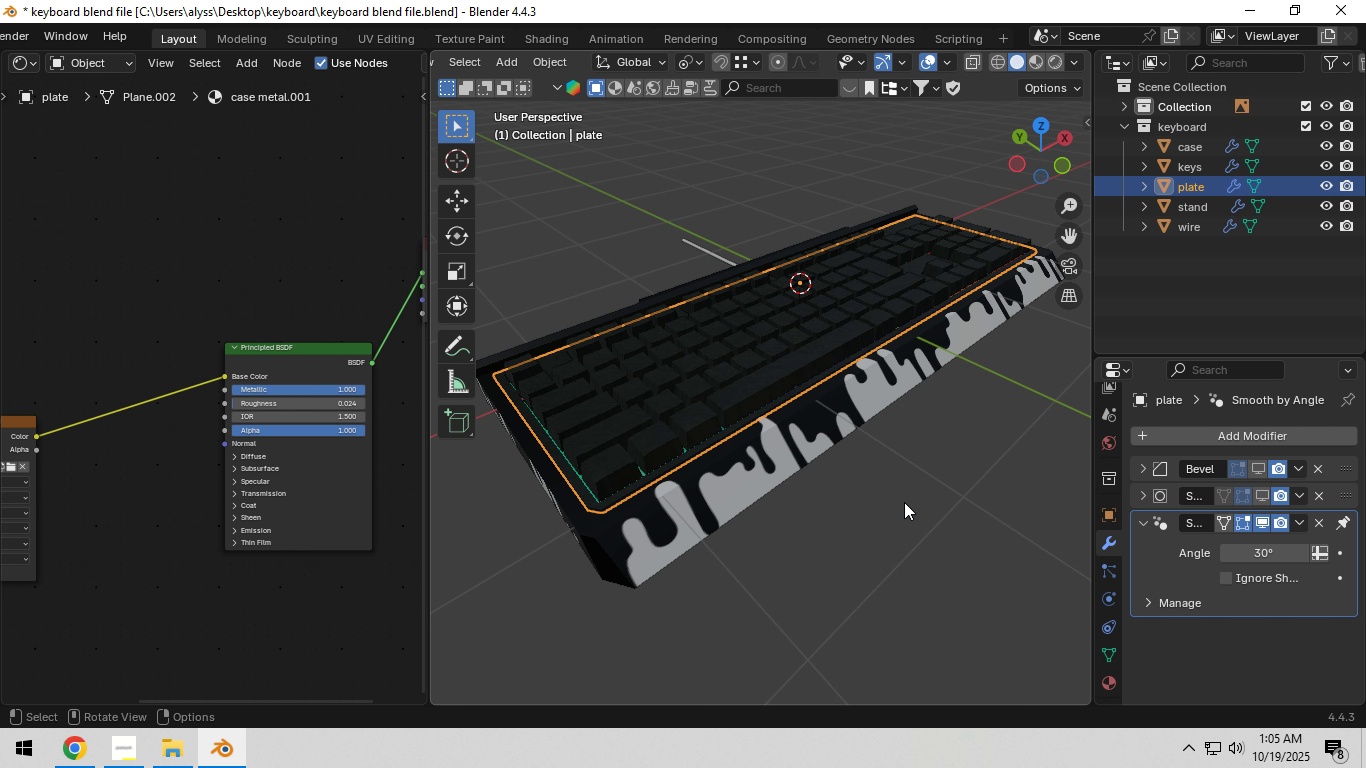 
key(Control+S)
 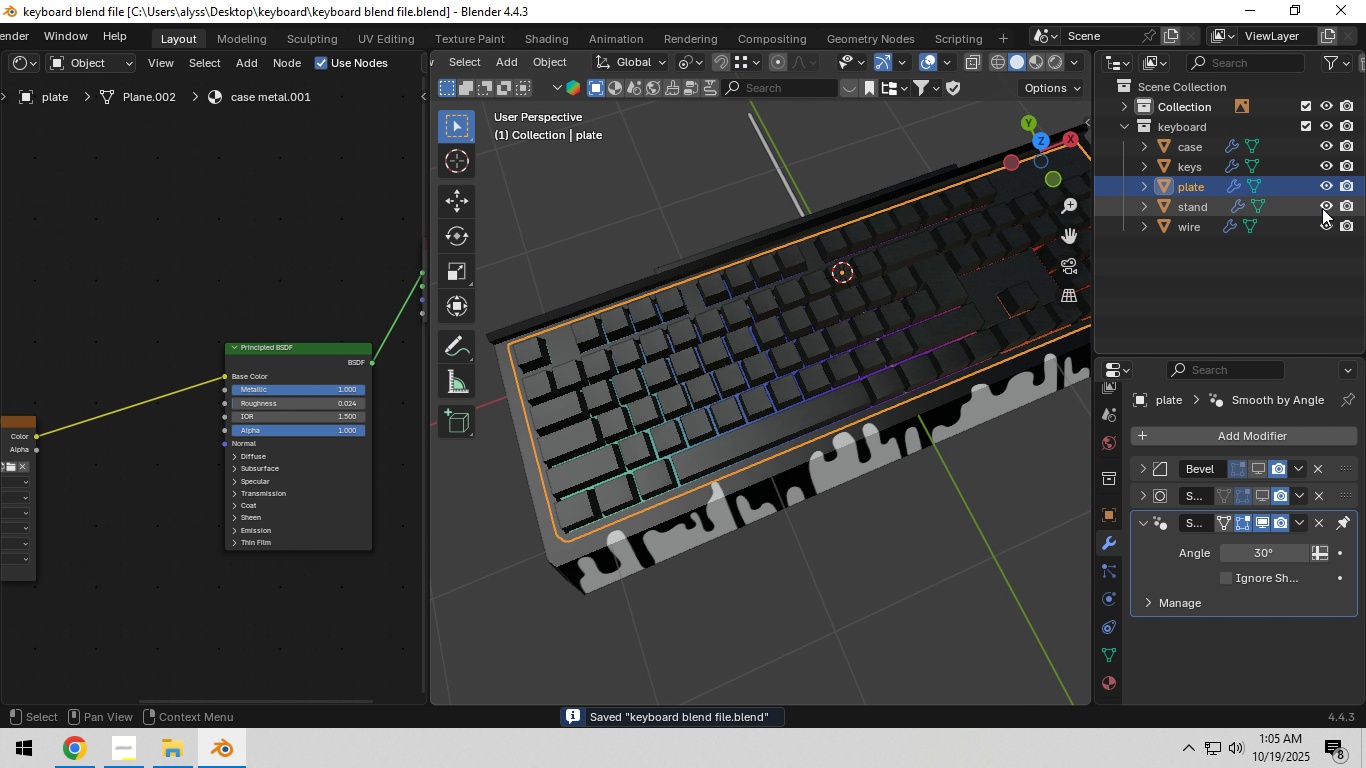 
double_click([1326, 184])
 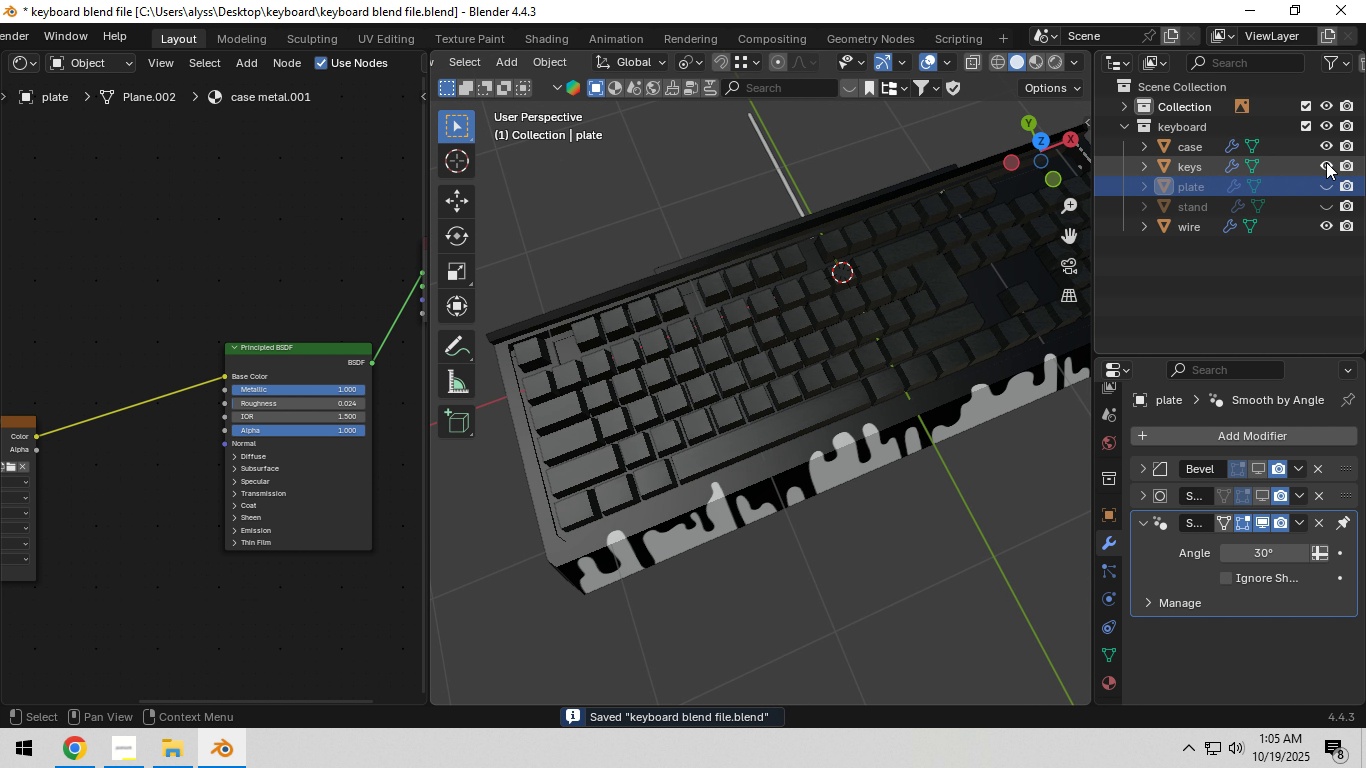 
triple_click([1326, 162])
 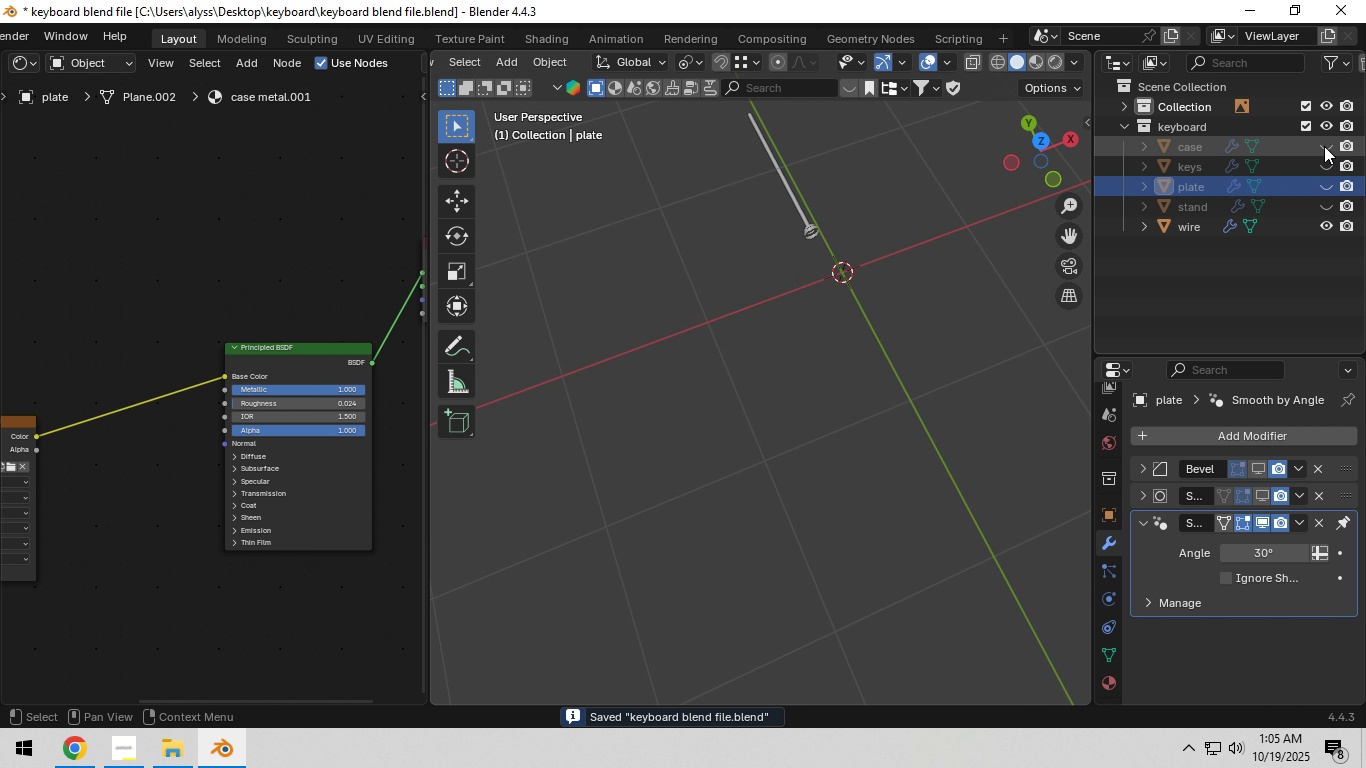 
left_click([1324, 146])
 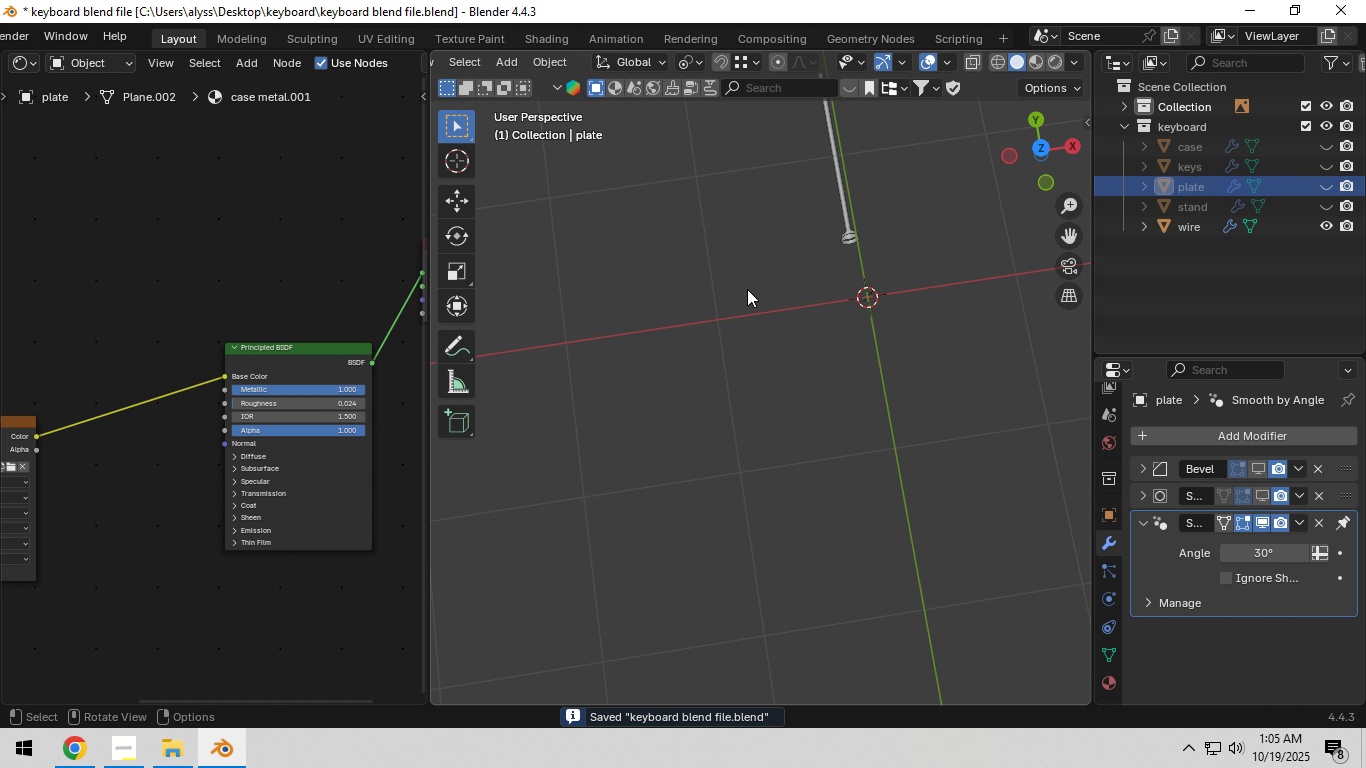 
hold_key(key=ShiftLeft, duration=0.54)
 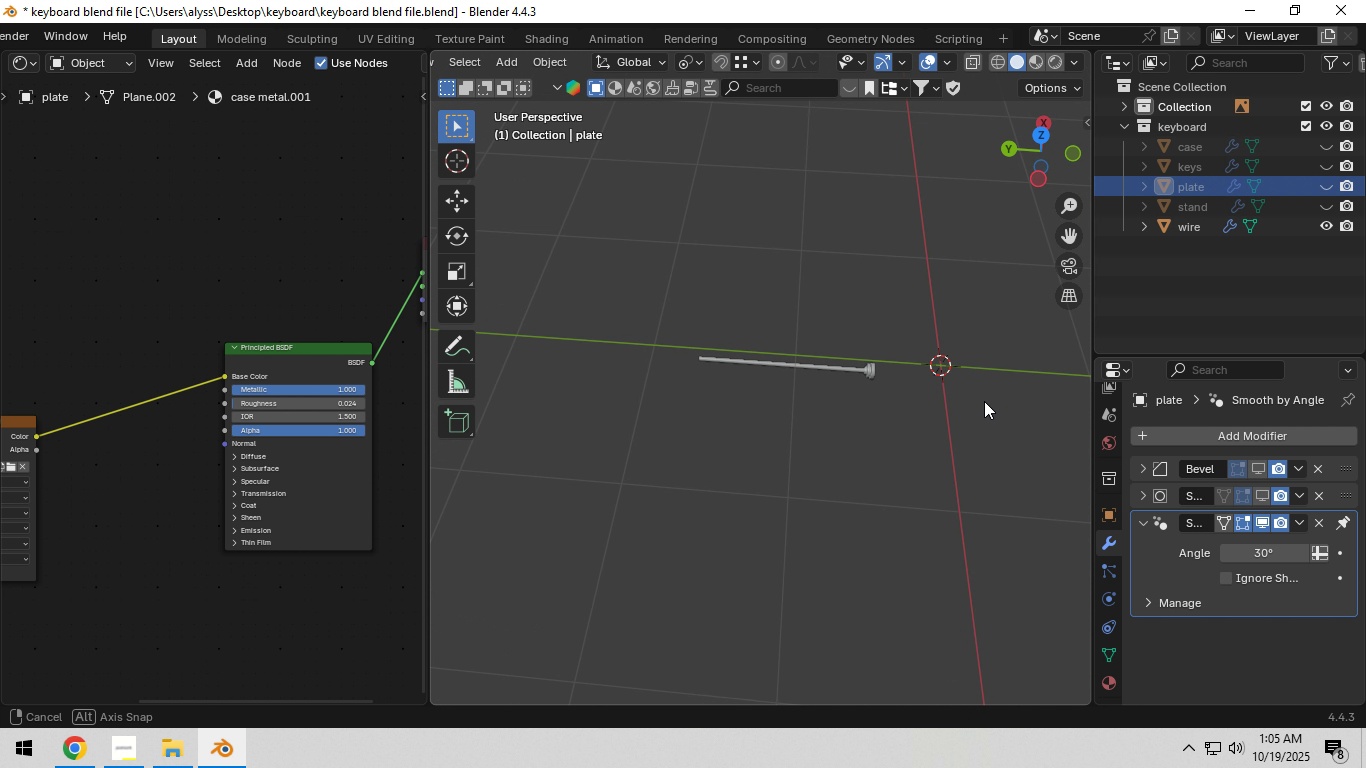 
hold_key(key=ShiftLeft, duration=0.43)
 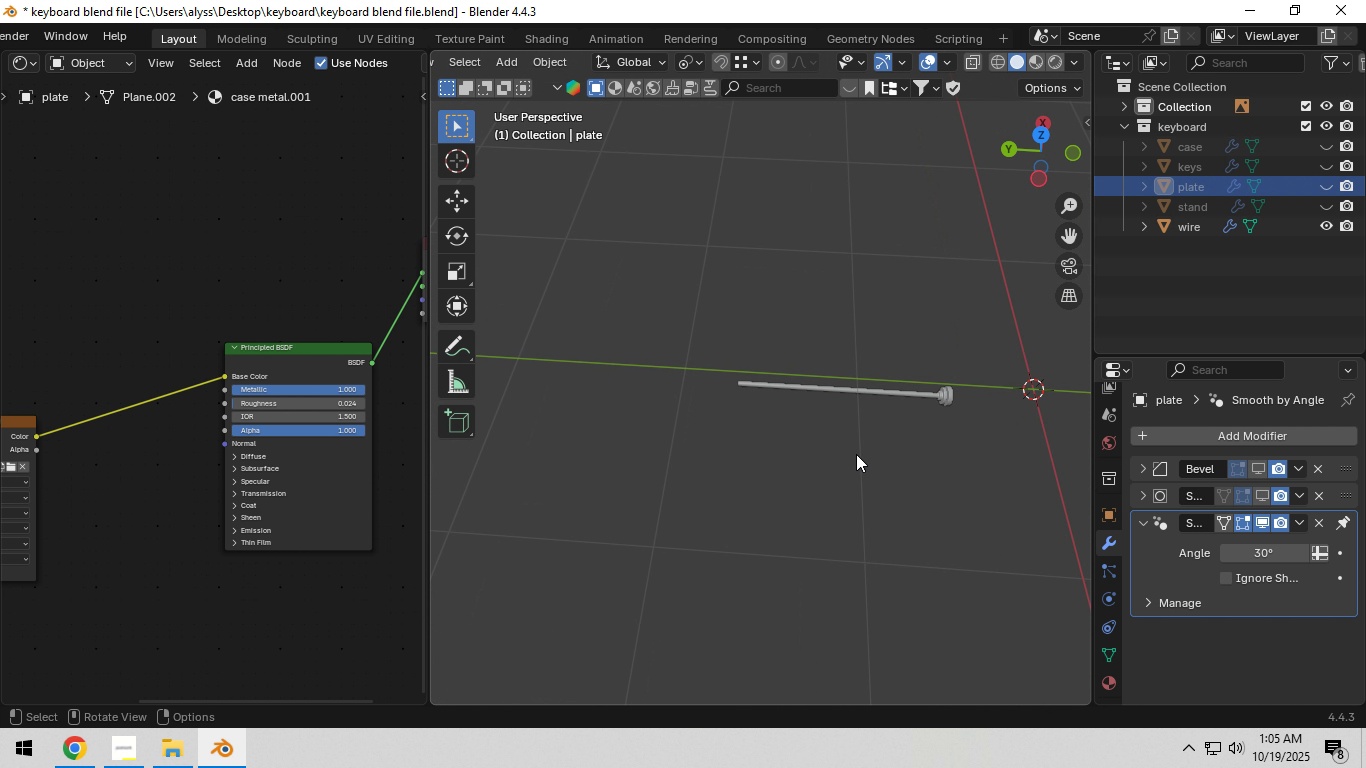 
scroll: coordinate [860, 452], scroll_direction: up, amount: 6.0
 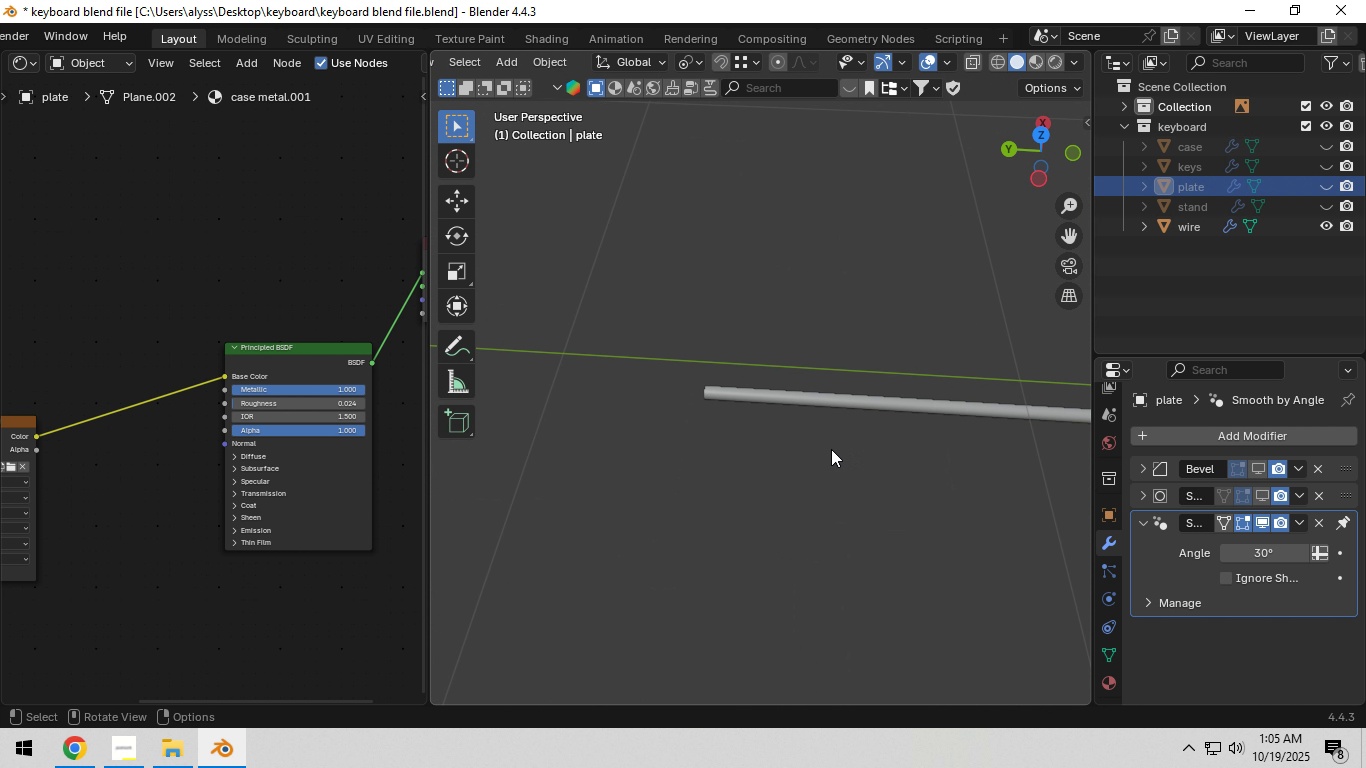 
key(Shift+ShiftLeft)
 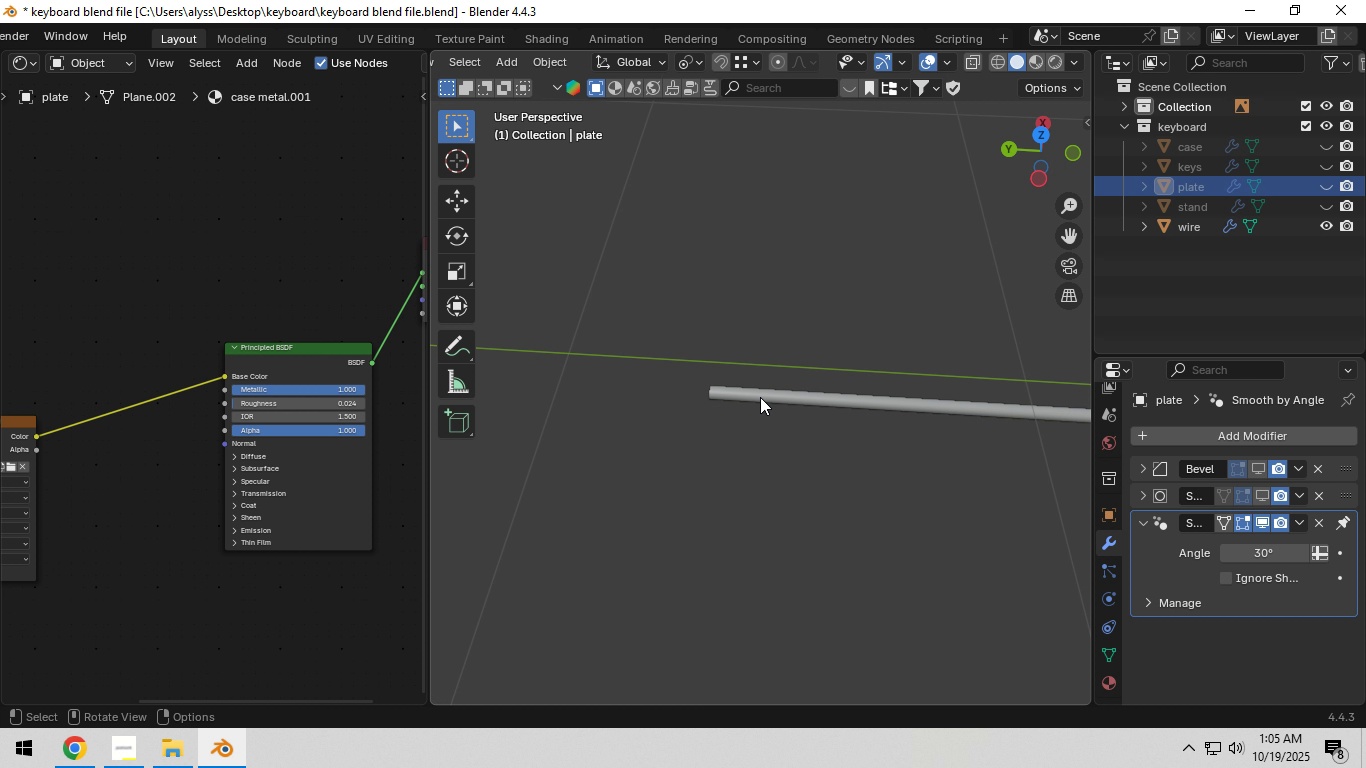 
left_click([760, 397])
 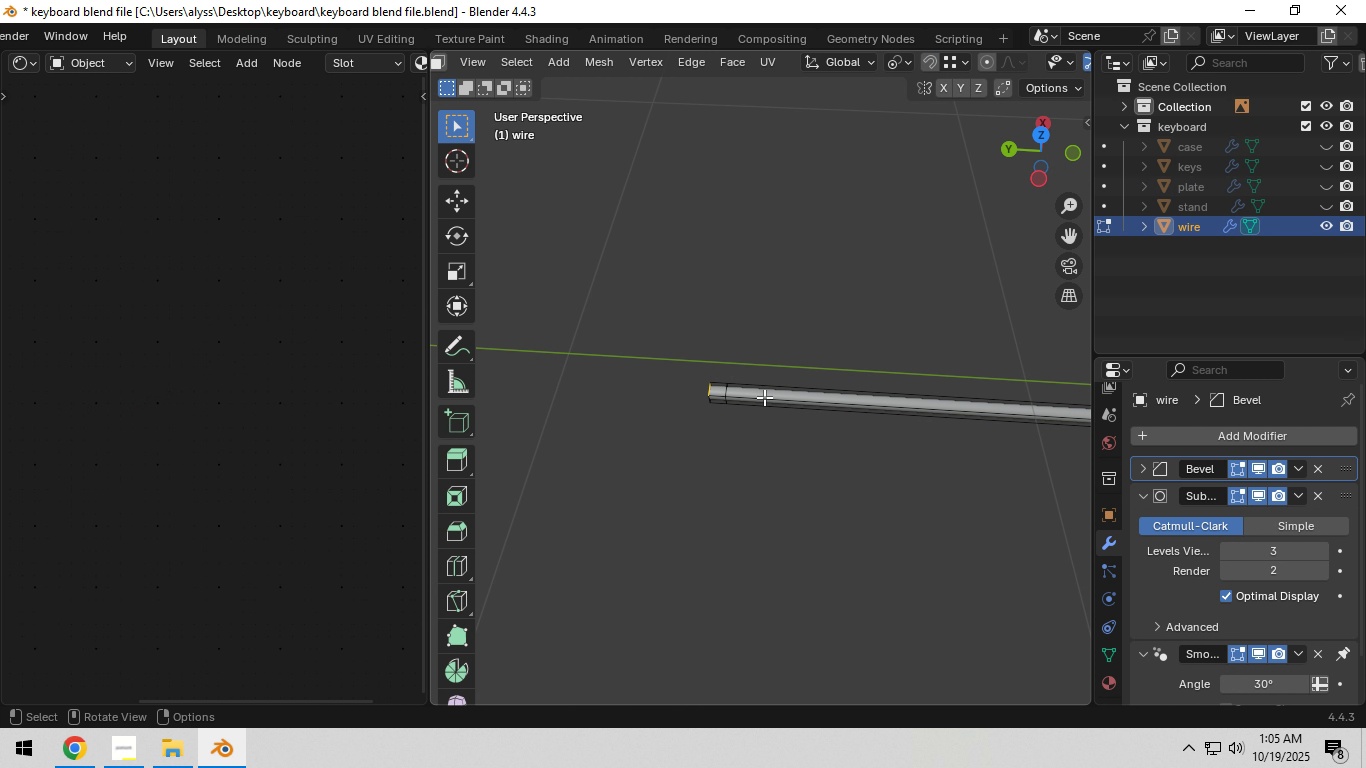 
key(Tab)
 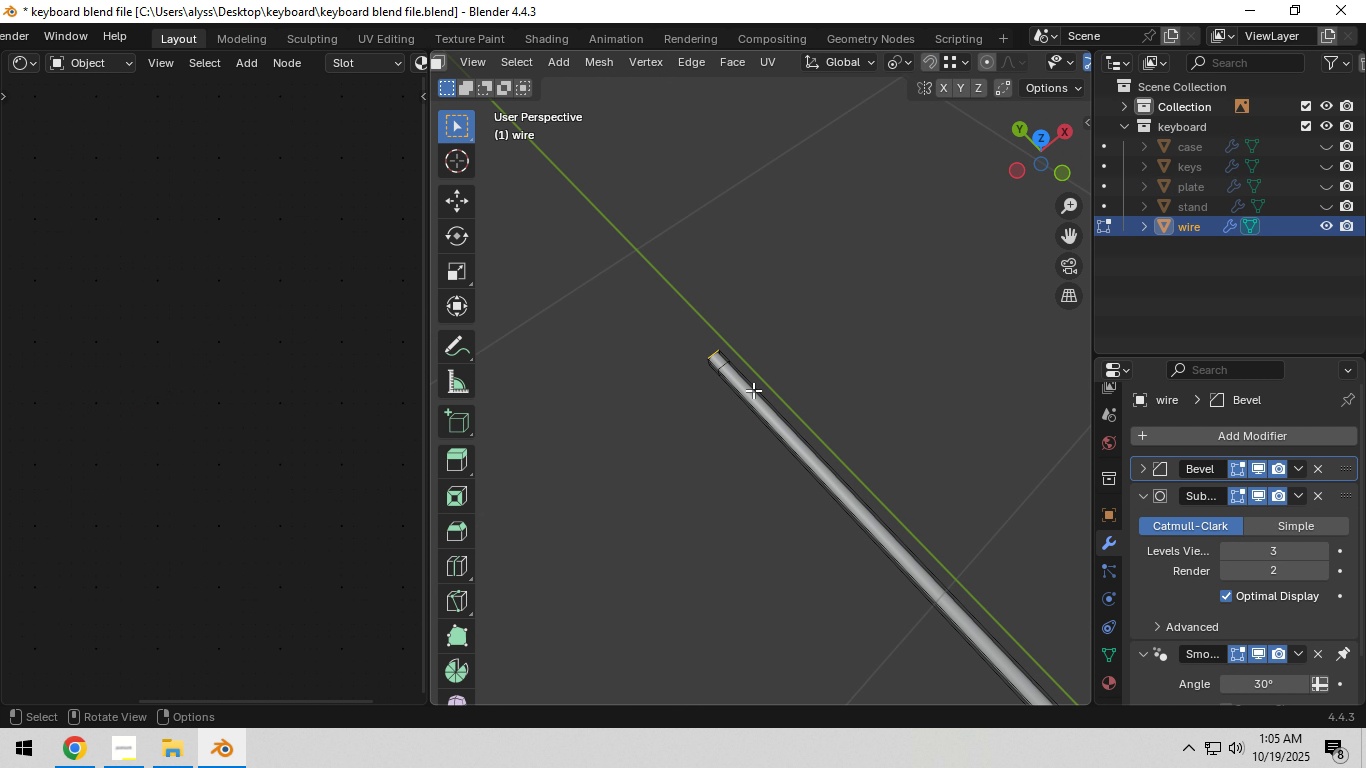 
key(Backquote)
 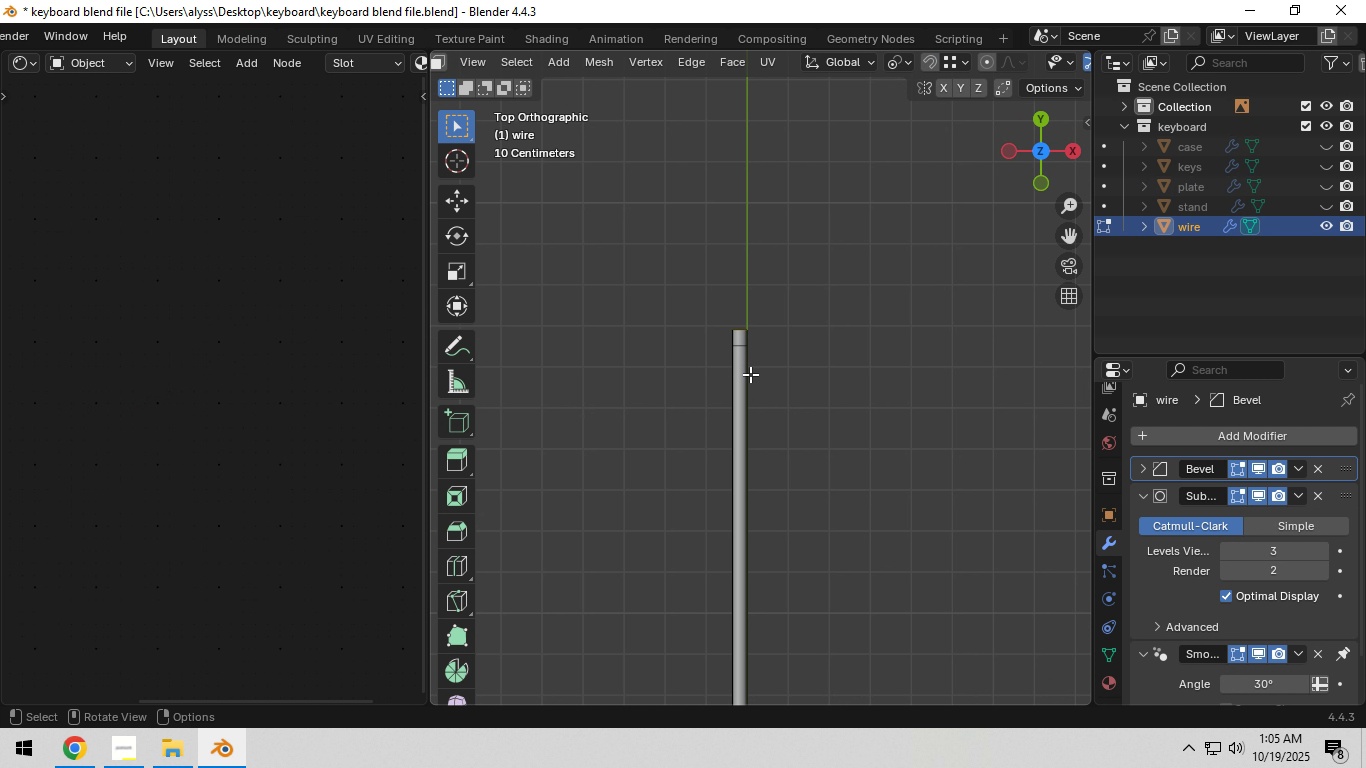 
scroll: coordinate [750, 377], scroll_direction: up, amount: 5.0
 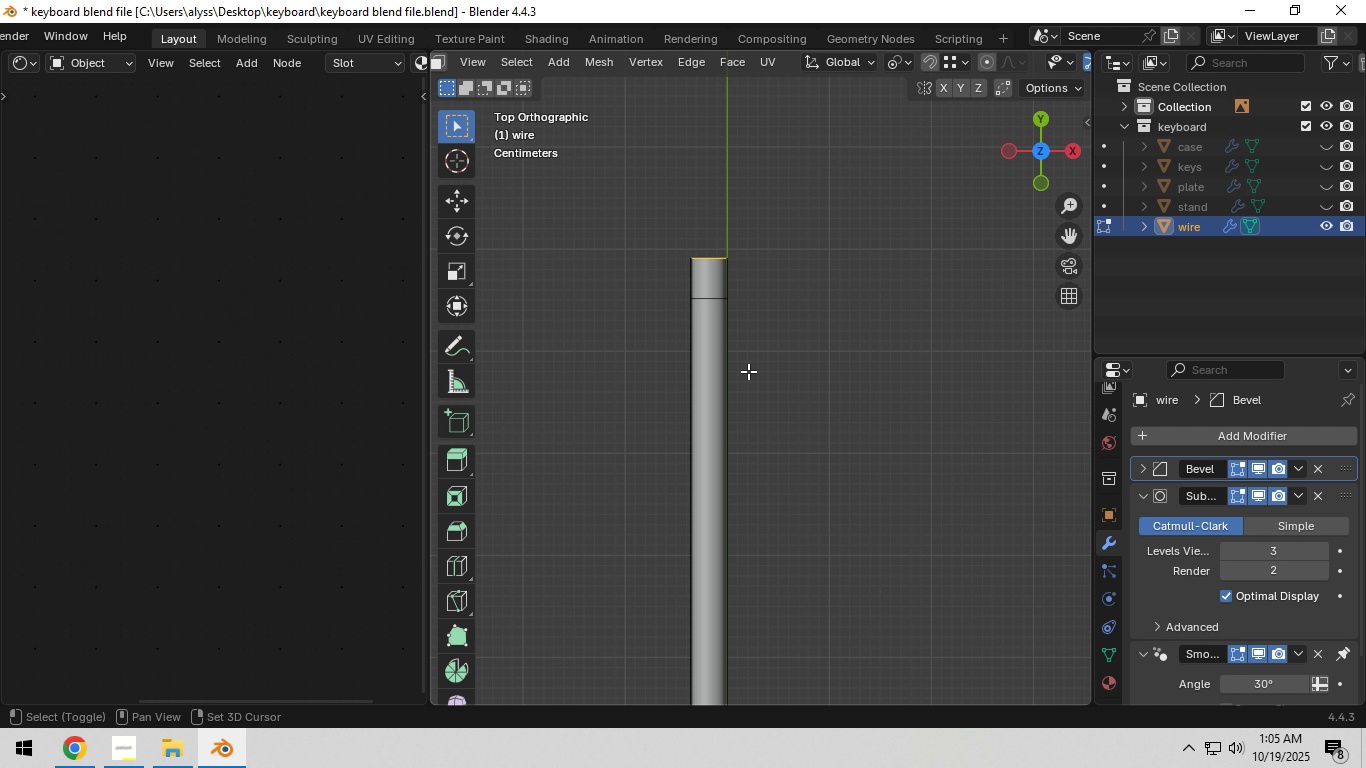 
hold_key(key=ShiftLeft, duration=0.83)
 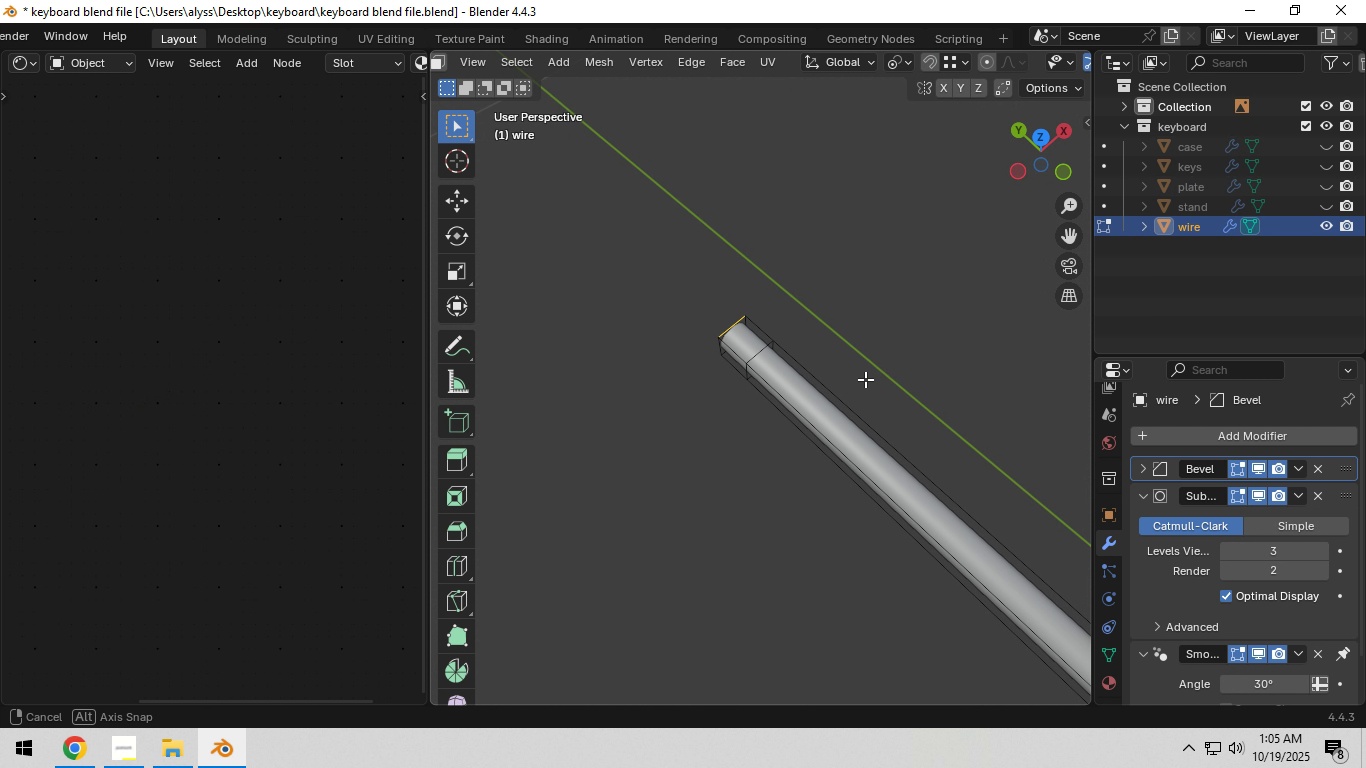 
key(Backquote)
 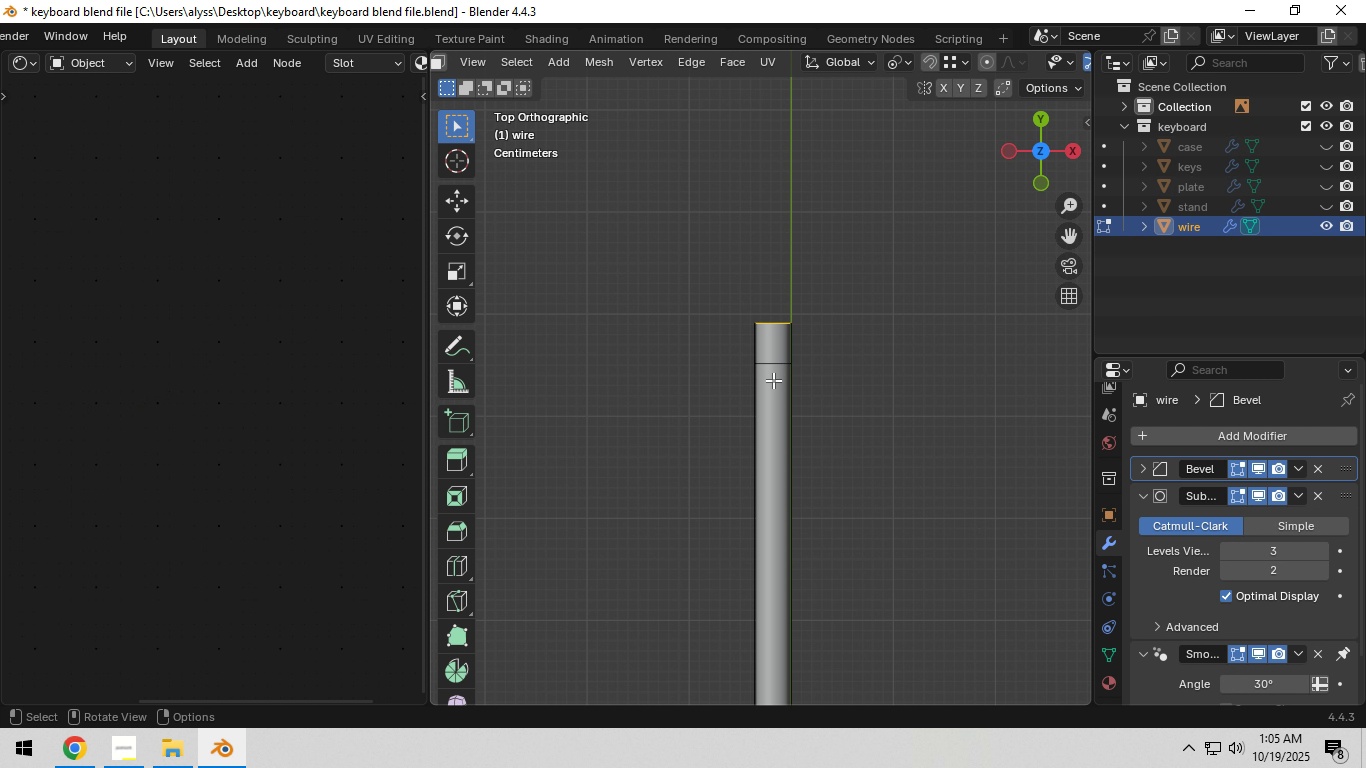 
scroll: coordinate [777, 384], scroll_direction: down, amount: 7.0
 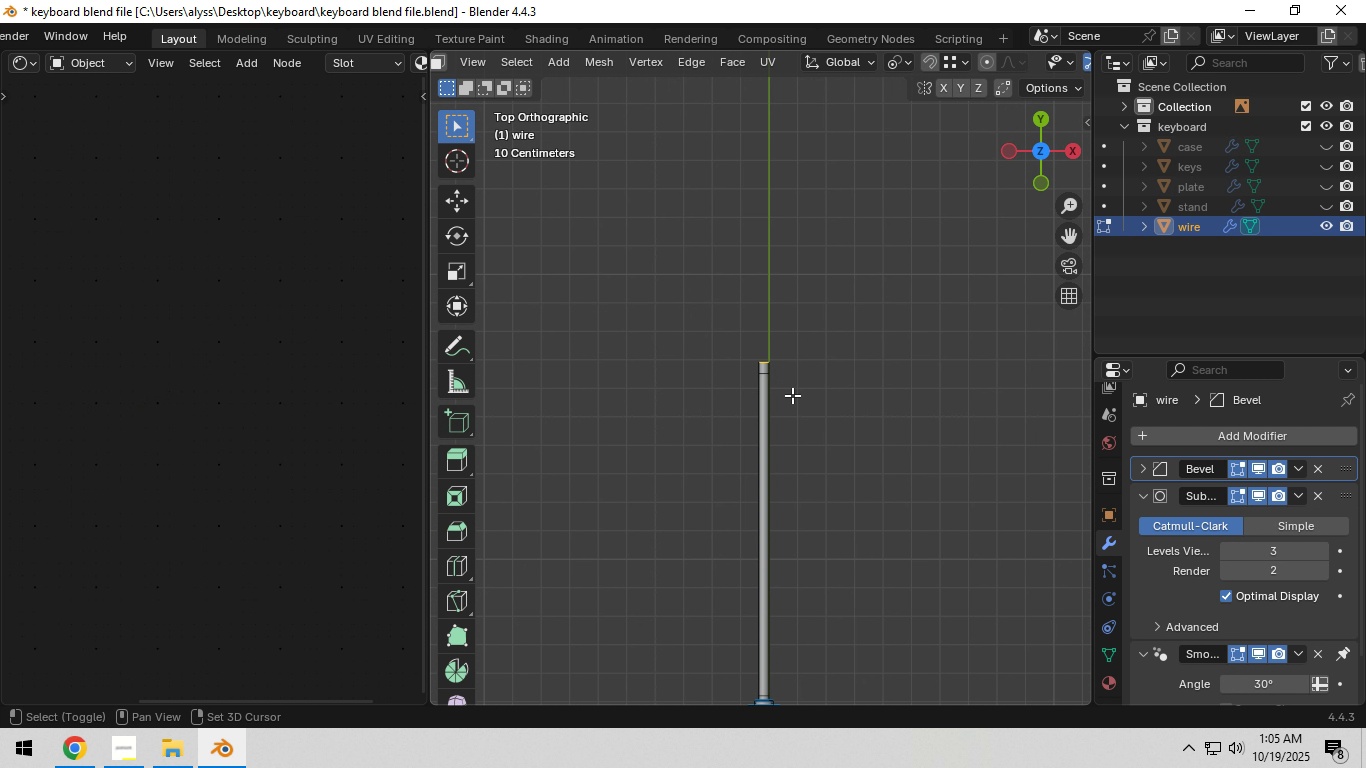 
hold_key(key=ShiftLeft, duration=0.41)
 